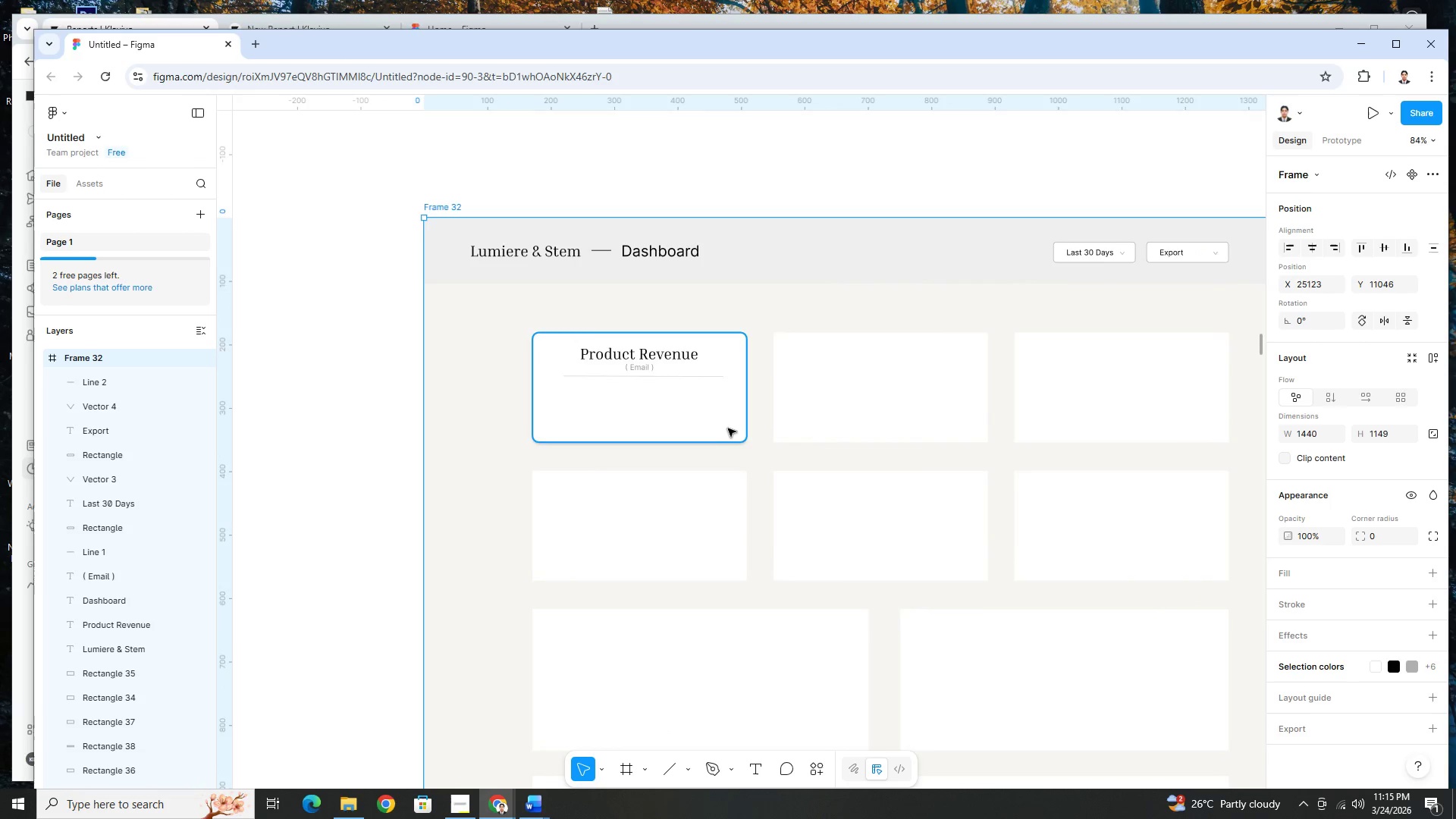 
scroll: coordinate [1178, 432], scroll_direction: up, amount: 10.0
 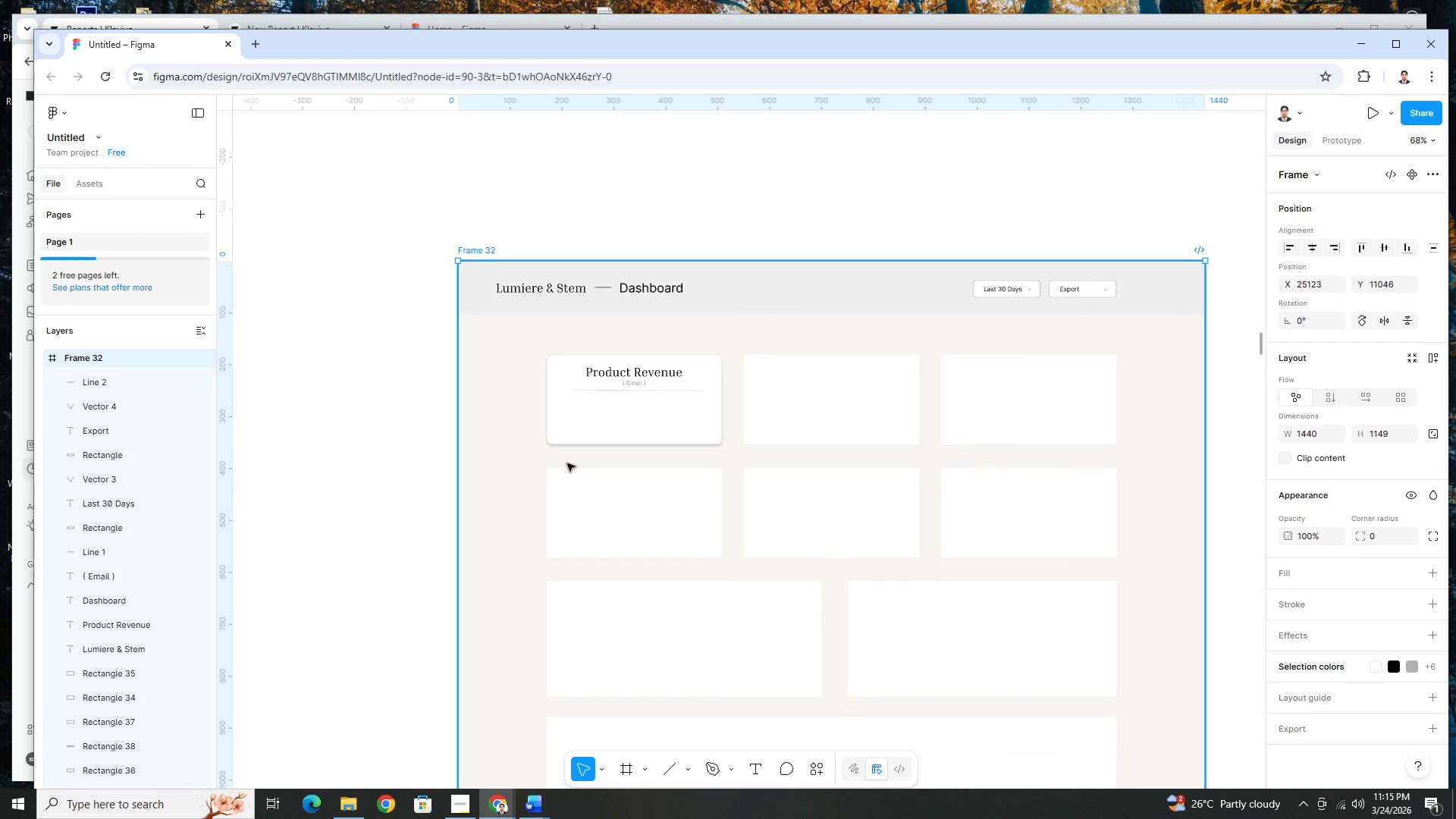 
hold_key(key=ControlLeft, duration=1.52)
 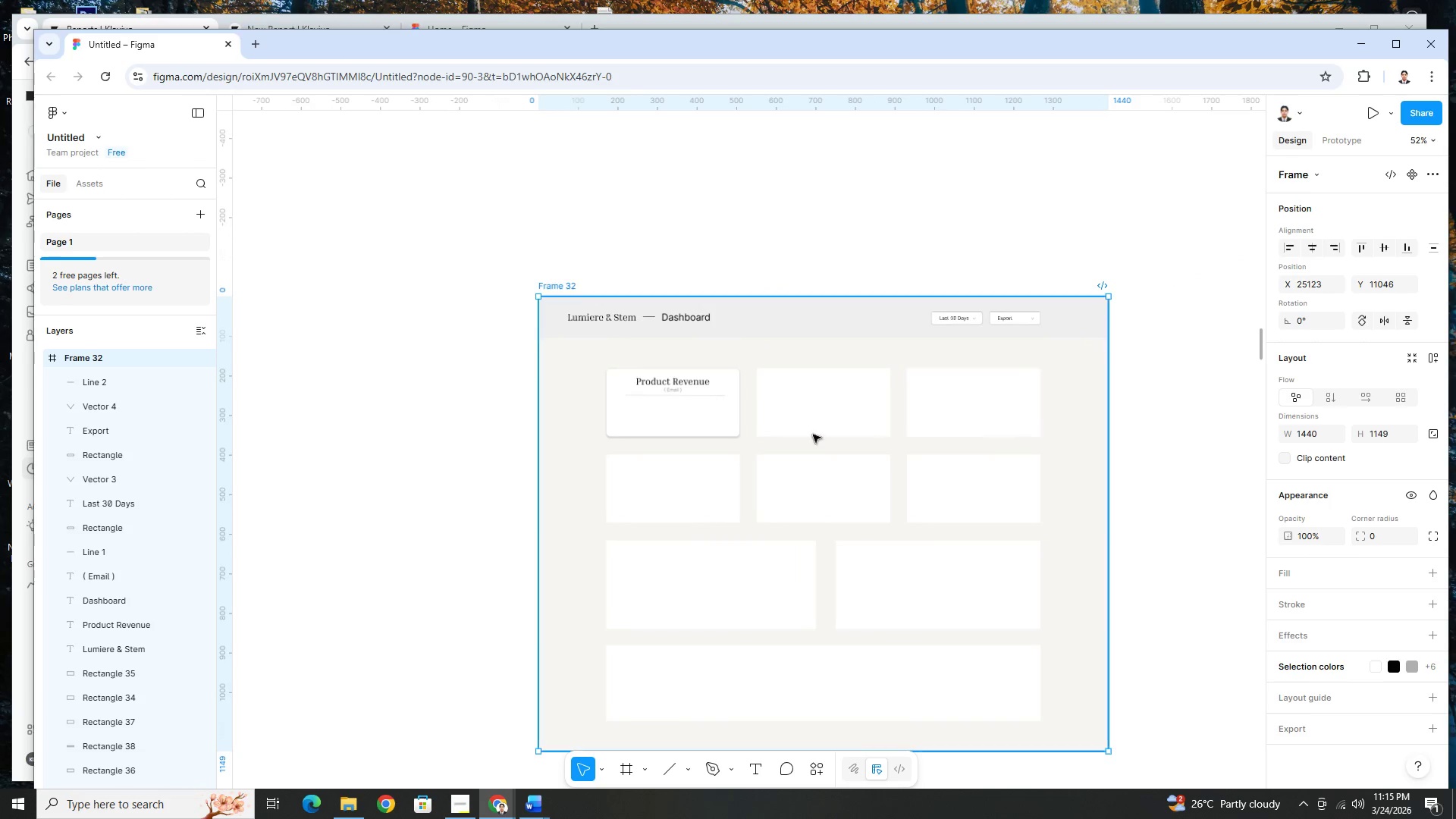 
scroll: coordinate [667, 447], scroll_direction: up, amount: 5.0
 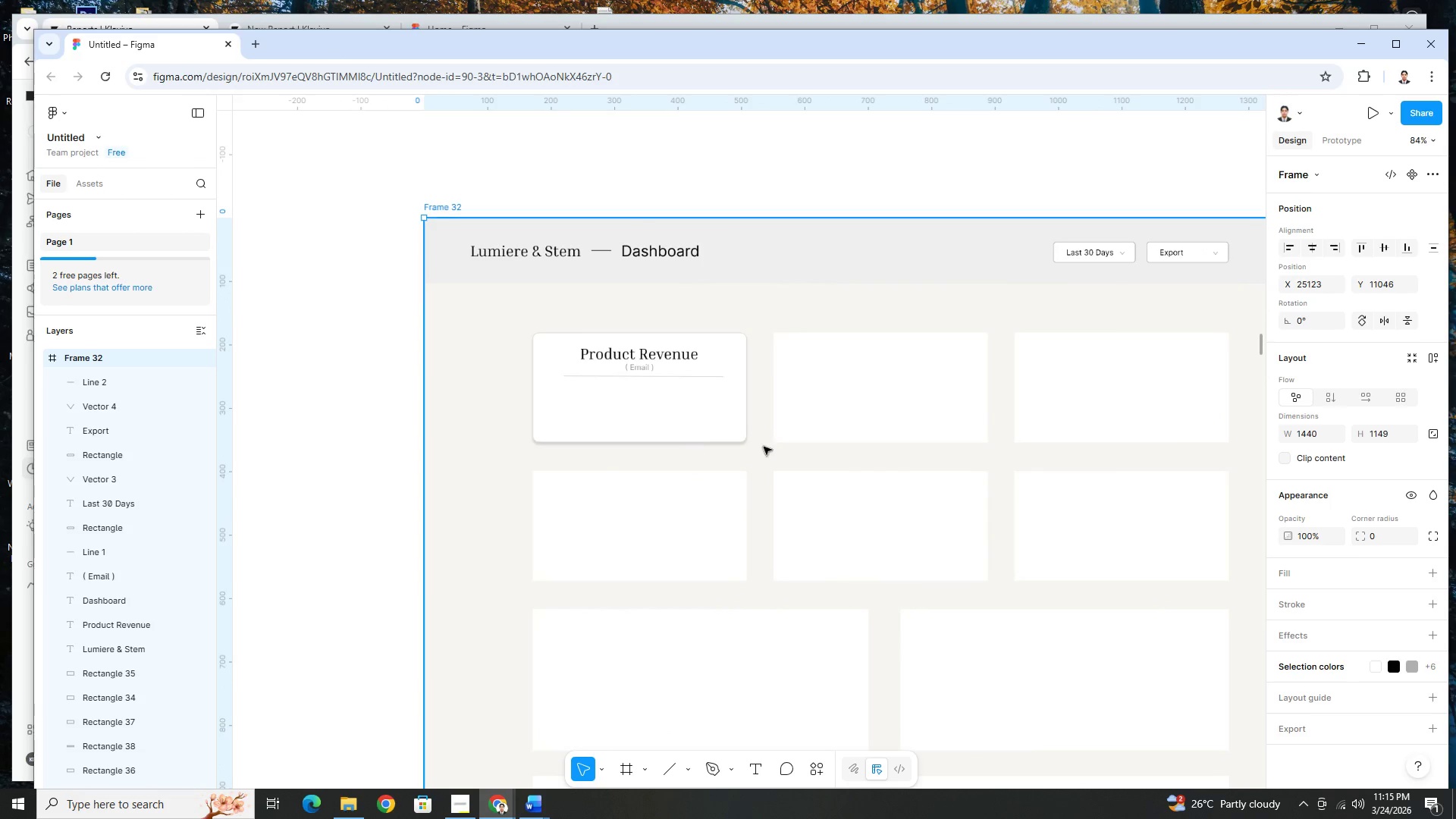 
hold_key(key=ControlLeft, duration=1.5)
 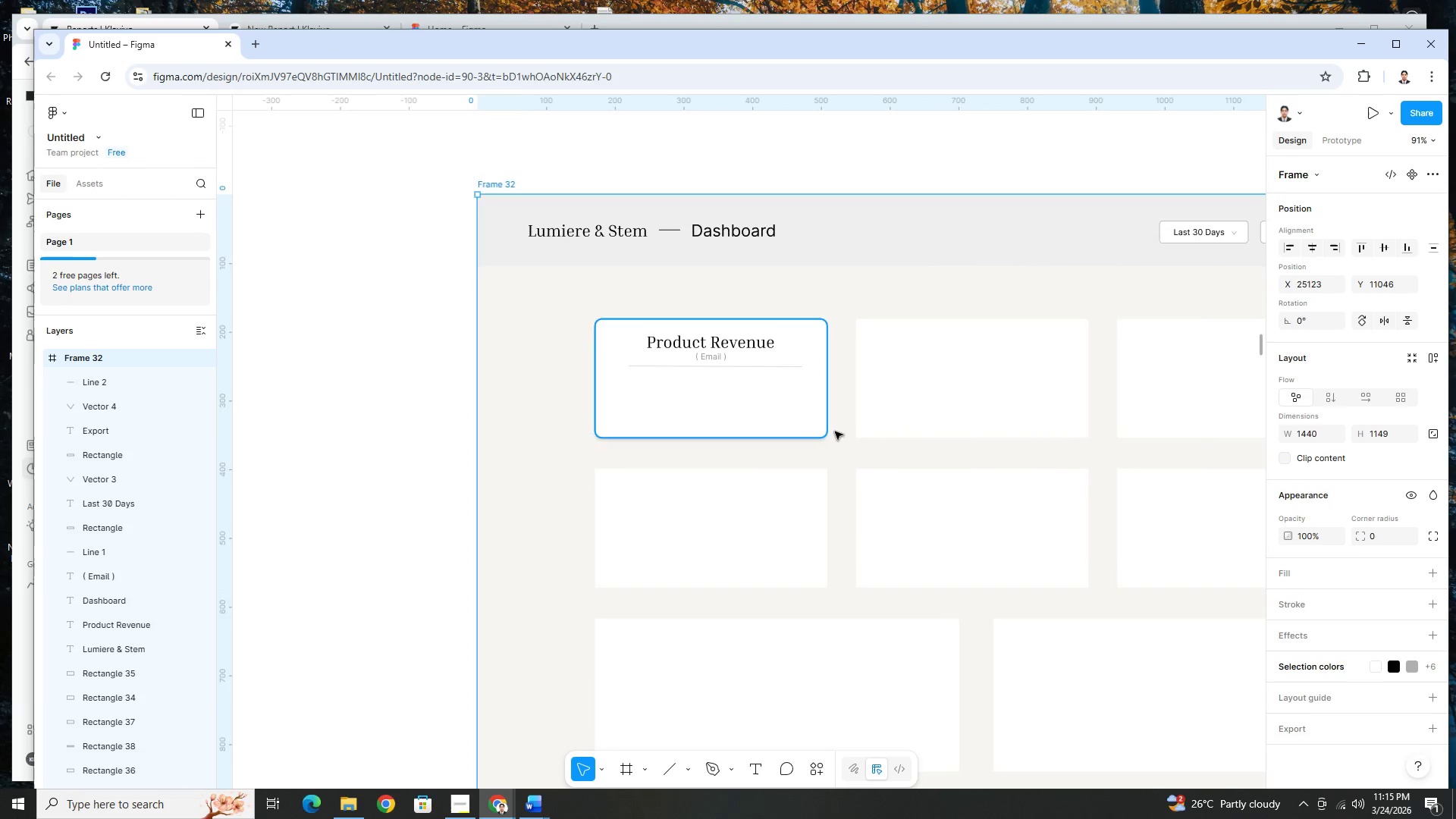 
scroll: coordinate [1035, 399], scroll_direction: up, amount: 1.0
 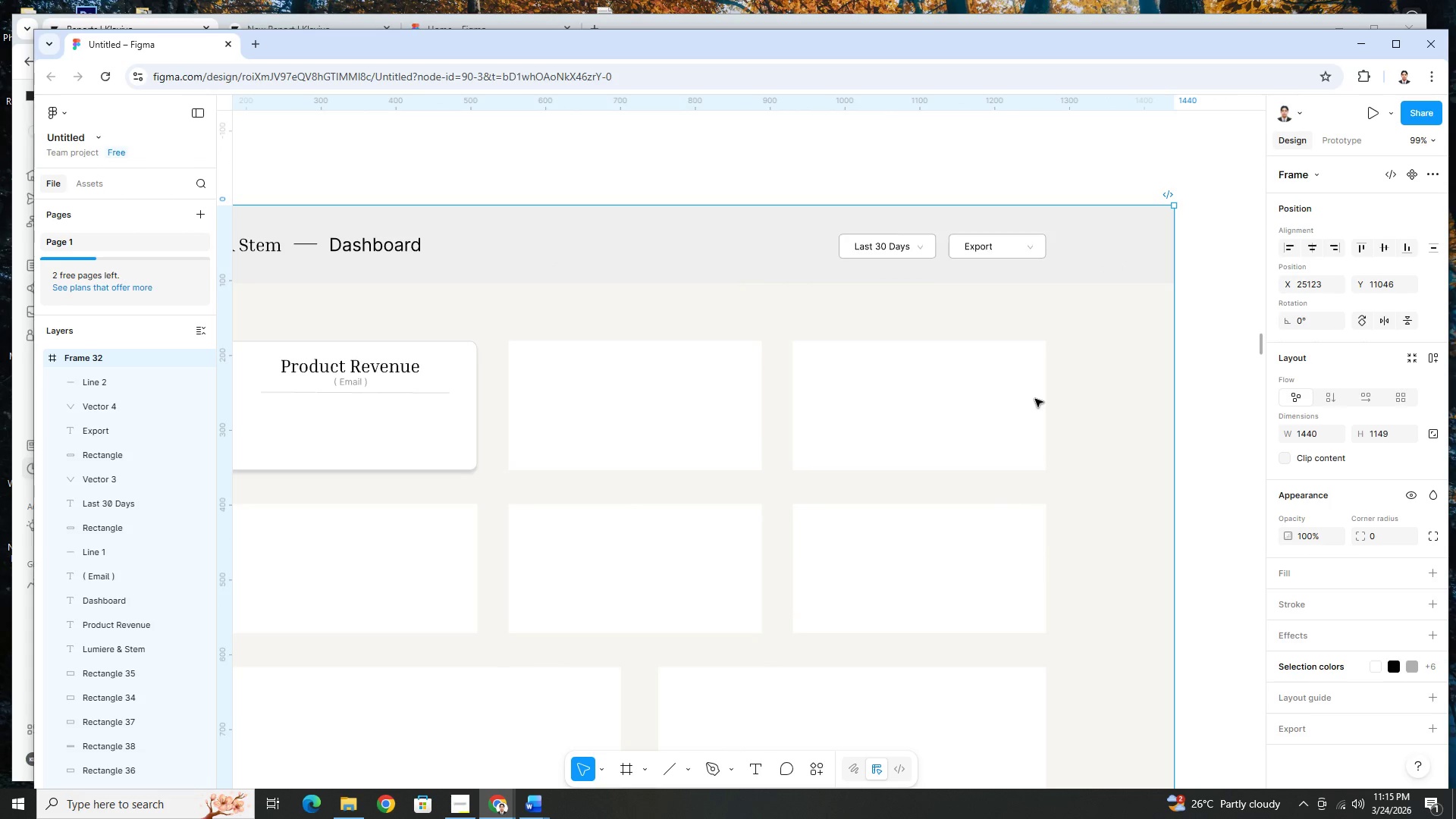 
scroll: coordinate [1035, 399], scroll_direction: down, amount: 5.0
 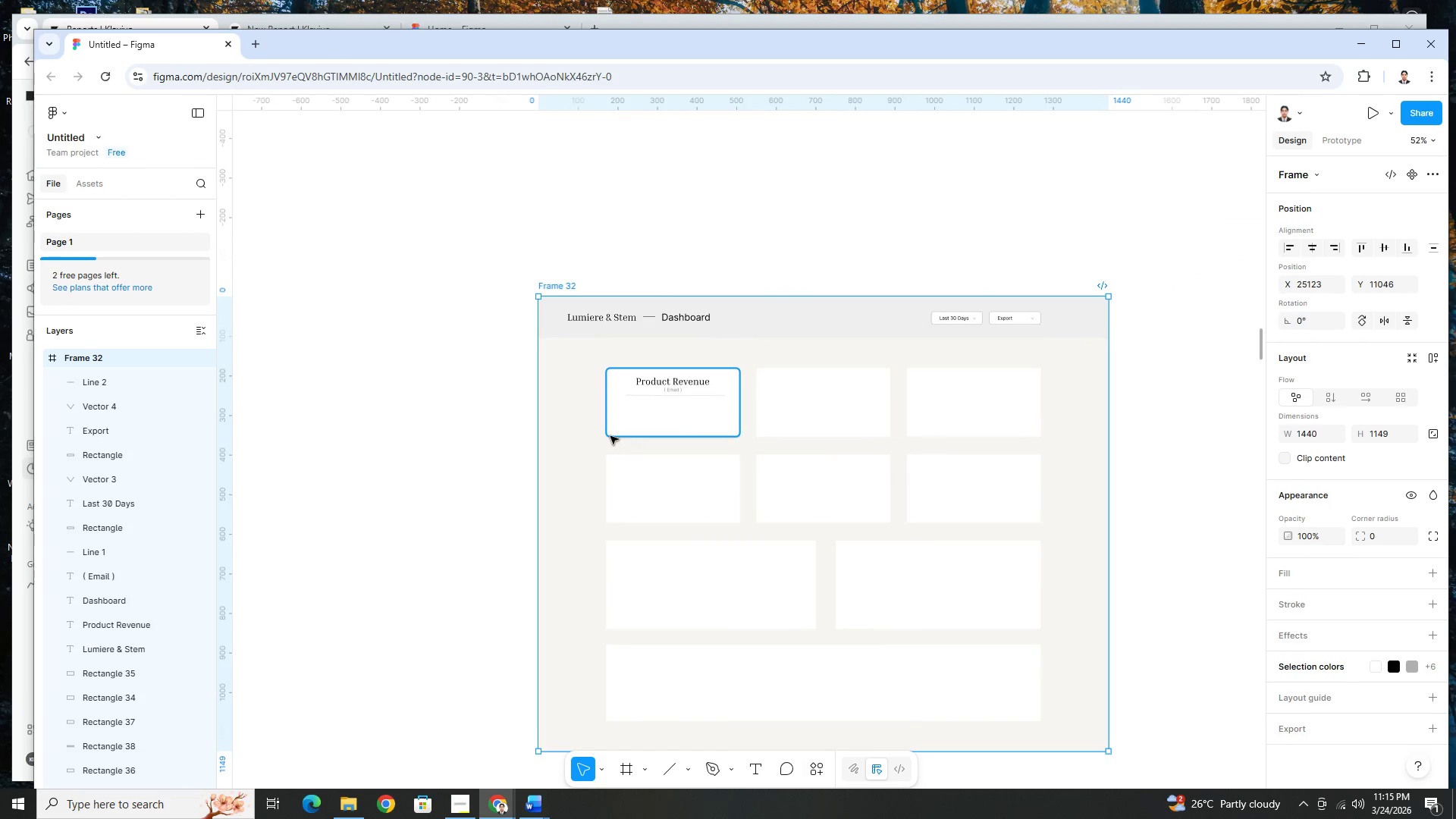 
hold_key(key=ControlLeft, duration=1.51)
 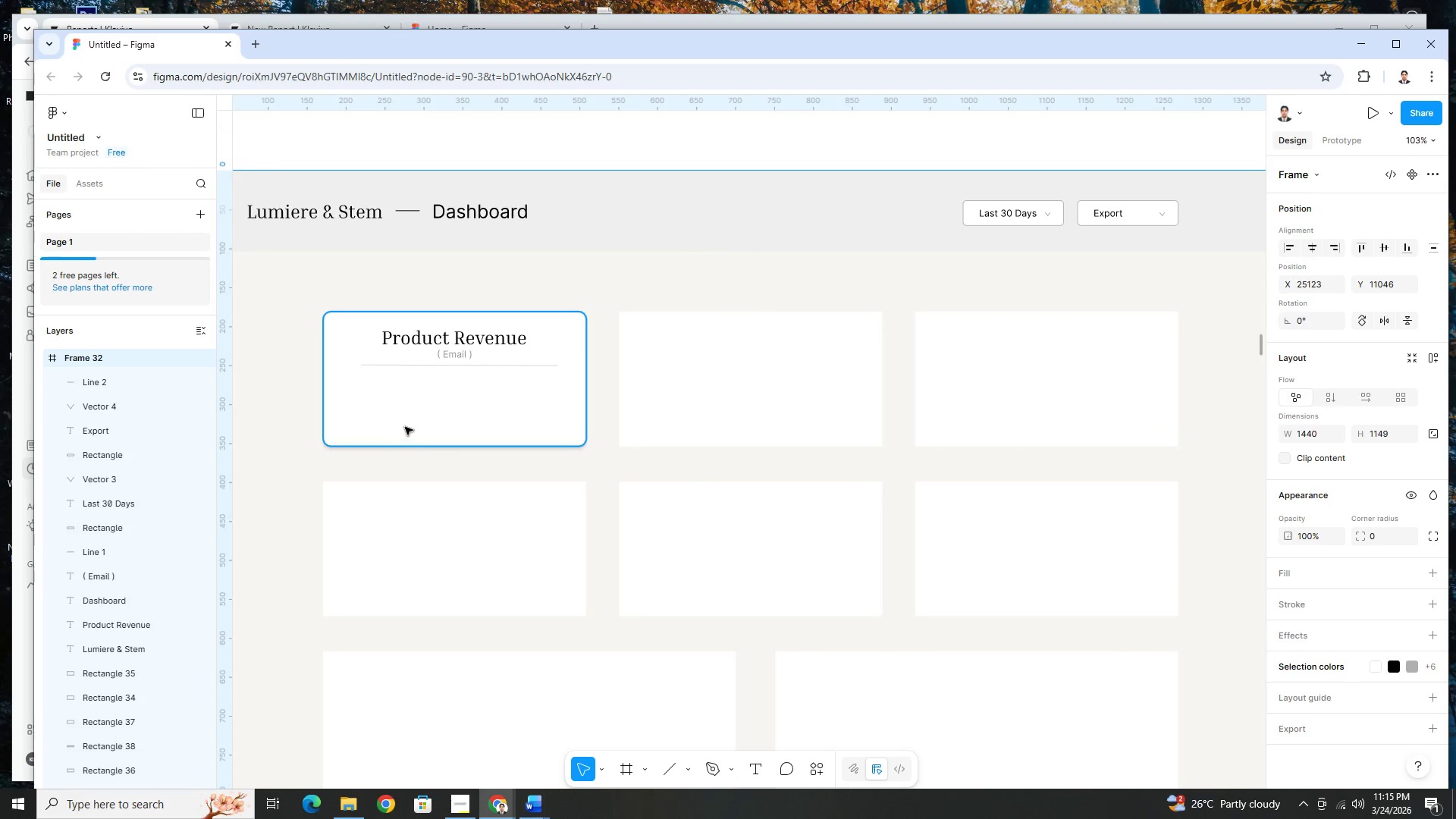 
scroll: coordinate [820, 428], scroll_direction: up, amount: 6.0
 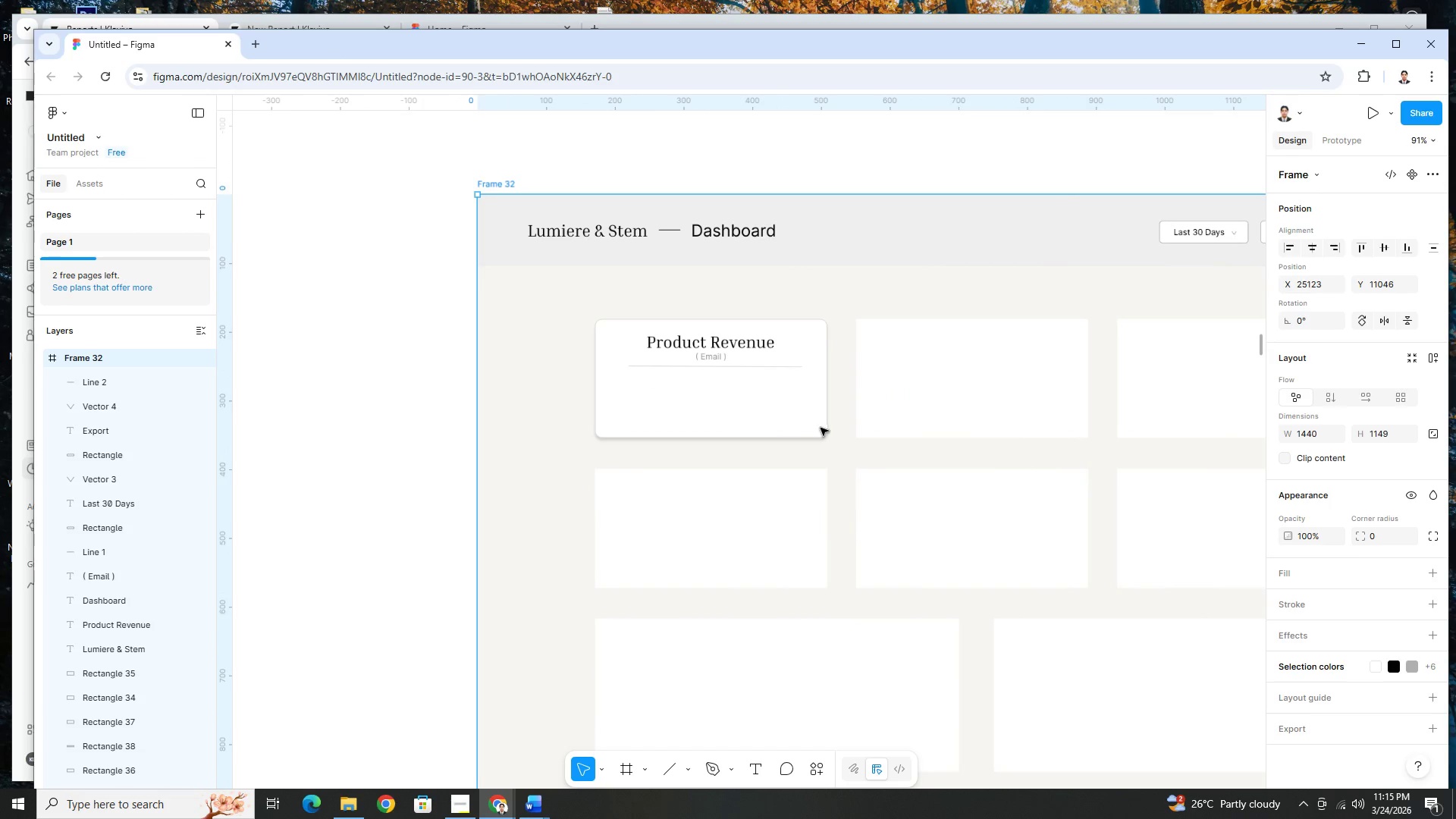 
hold_key(key=ControlLeft, duration=0.5)
 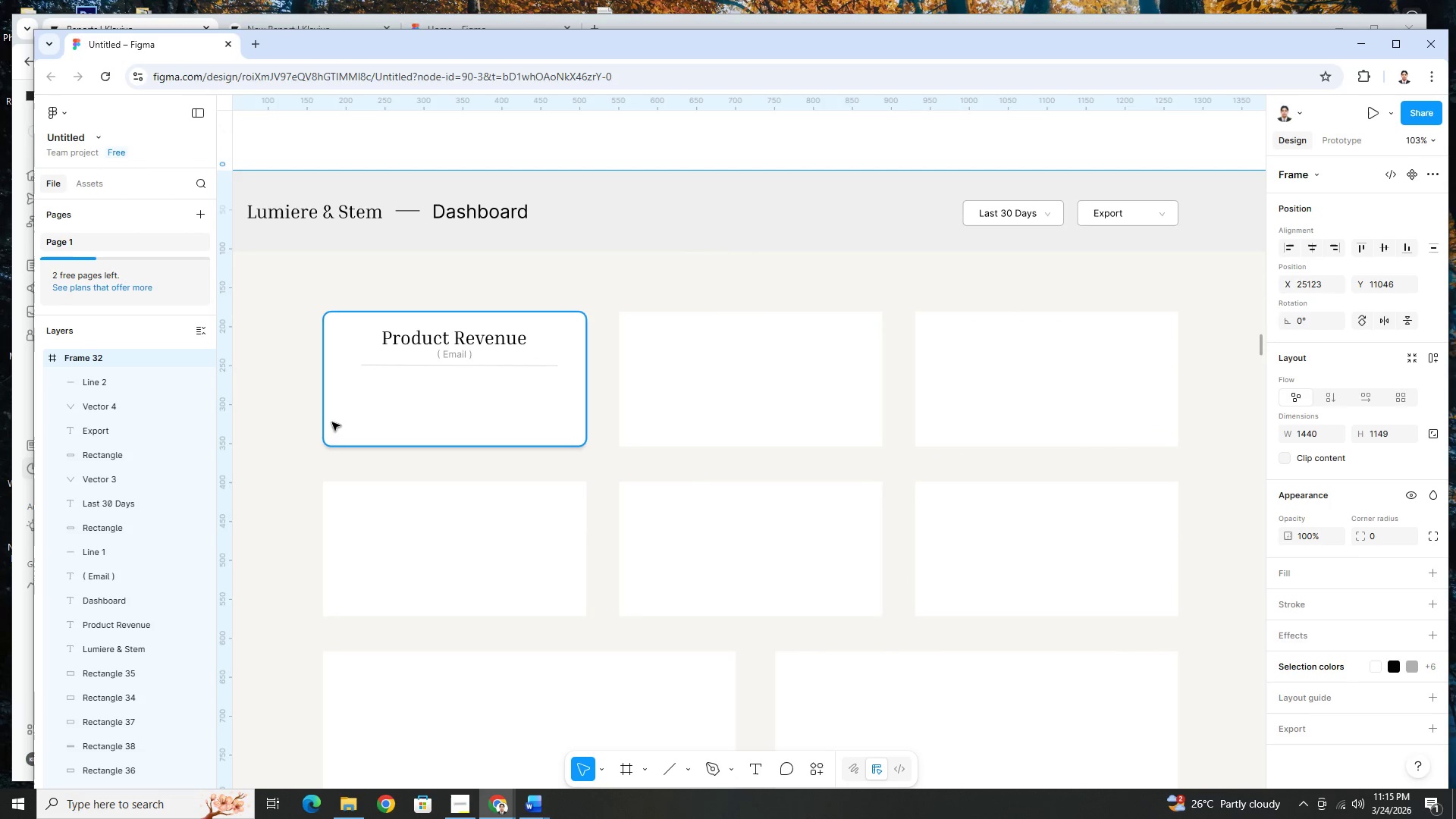 
scroll: coordinate [1129, 421], scroll_direction: none, amount: 0.0
 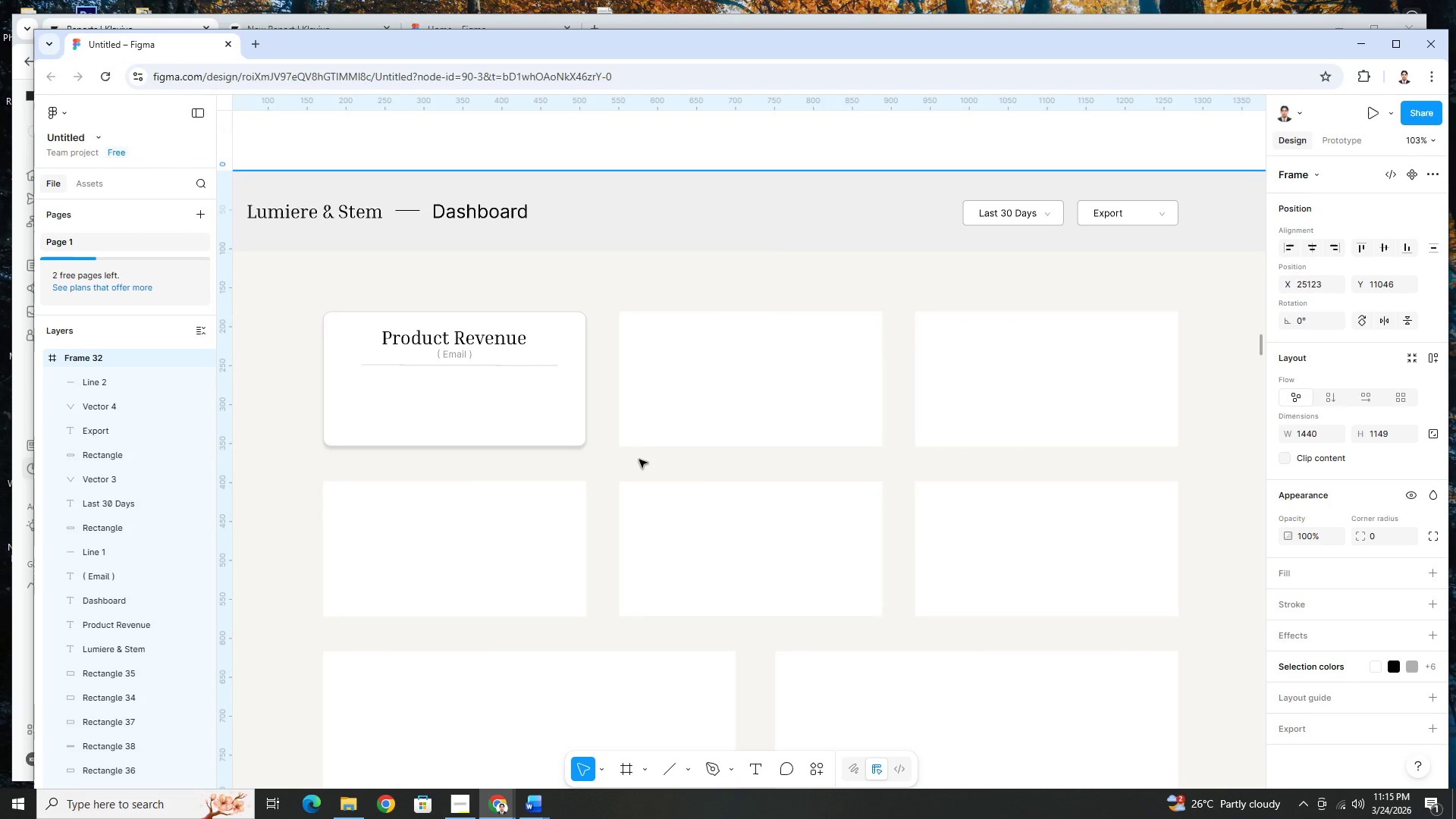 
hold_key(key=ControlLeft, duration=0.72)
scroll: coordinate [332, 422], scroll_direction: up, amount: 4.0
 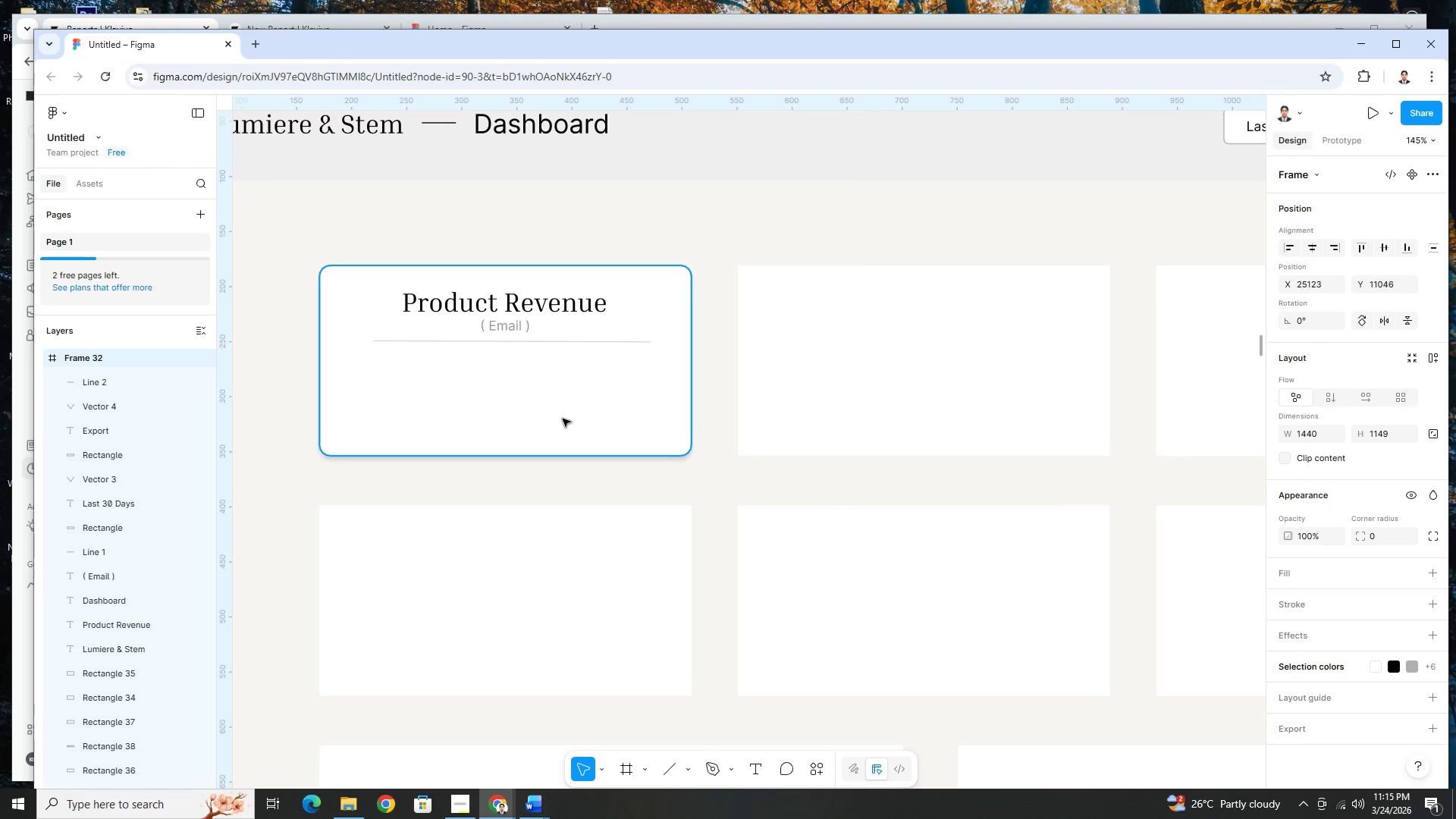 
left_click([542, 309])
 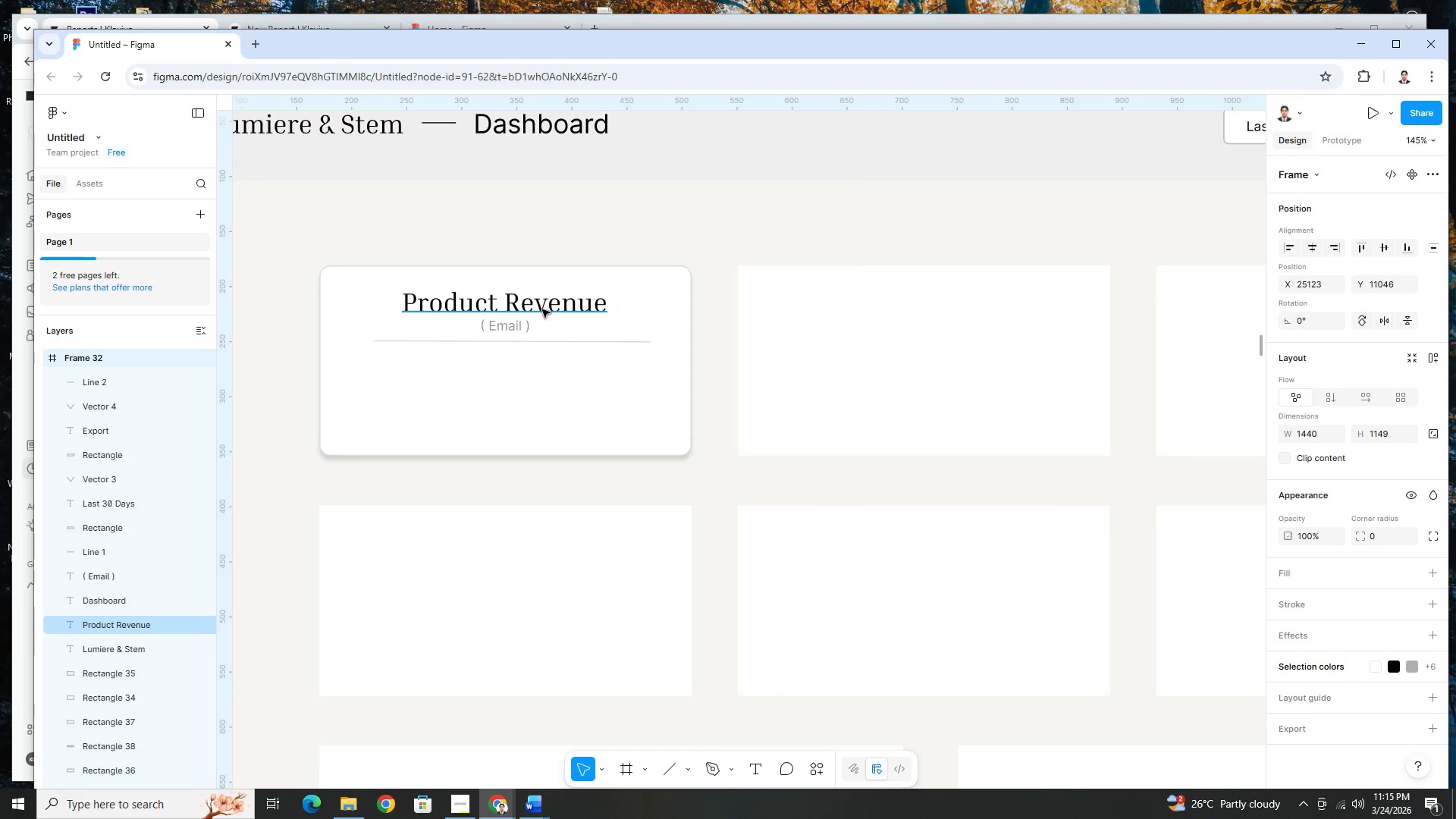 
key(Control+C)
 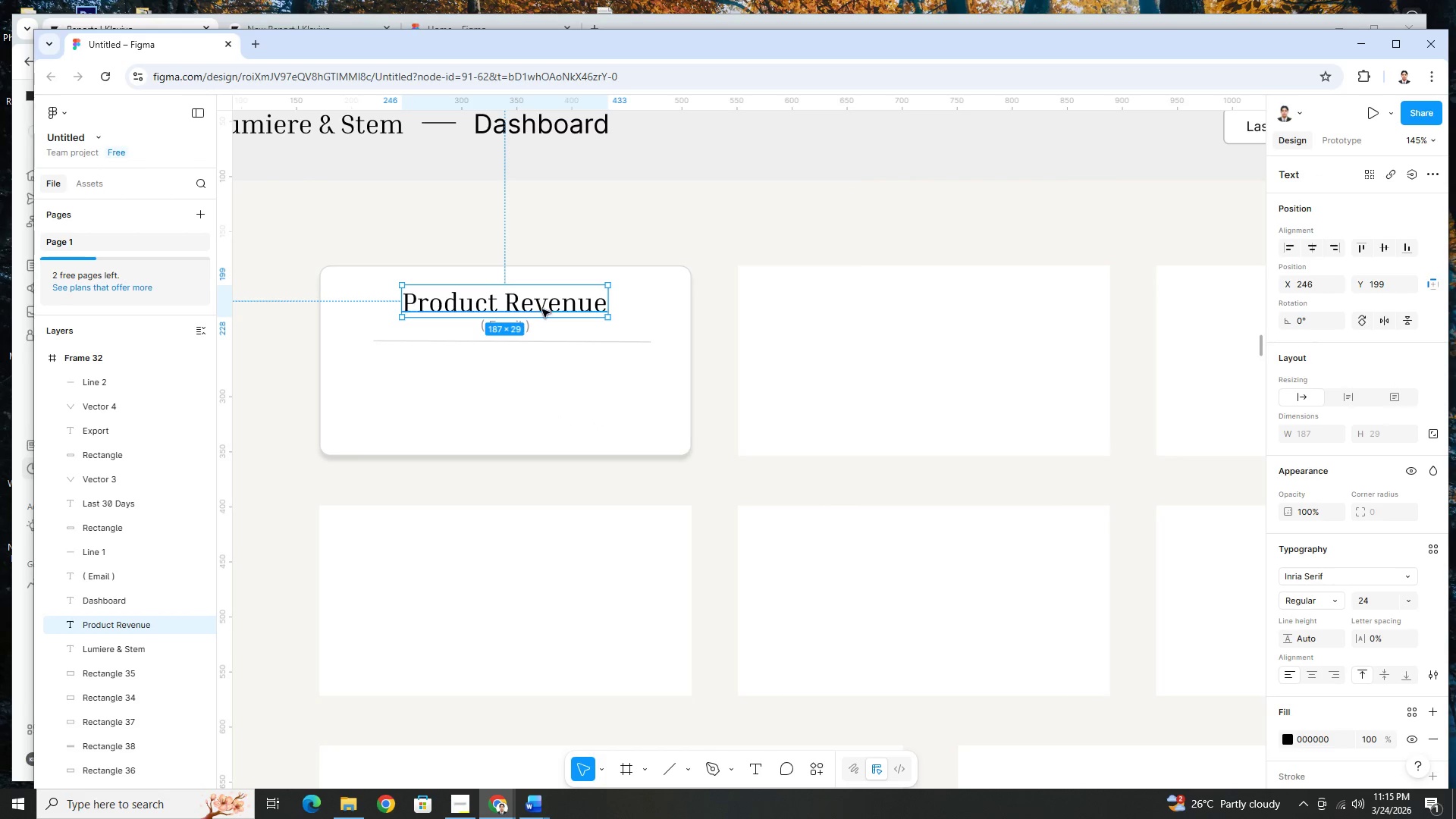 
key(Control+V)
 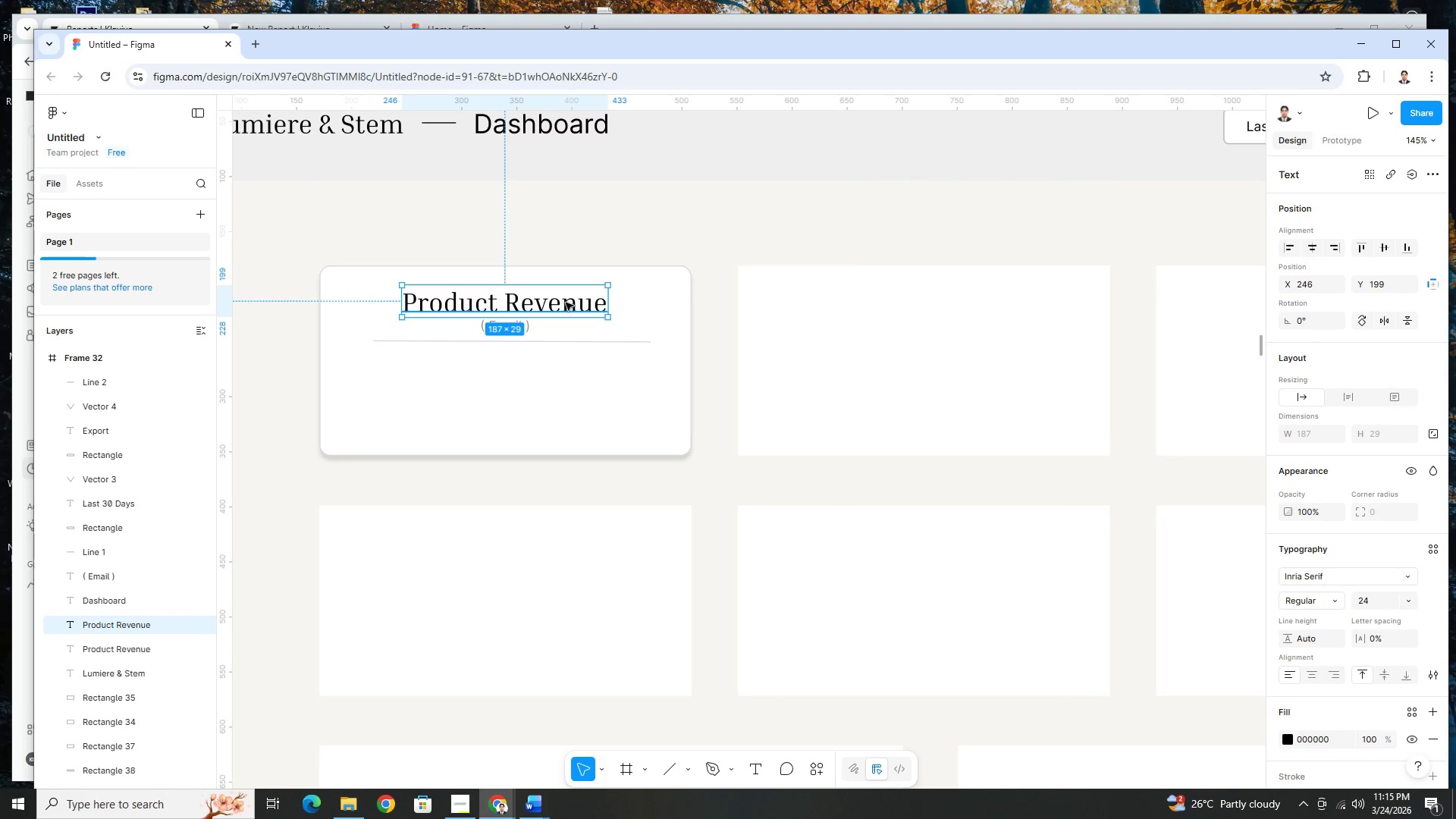 
left_click_drag(start_coordinate=[566, 303], to_coordinate=[564, 382])
 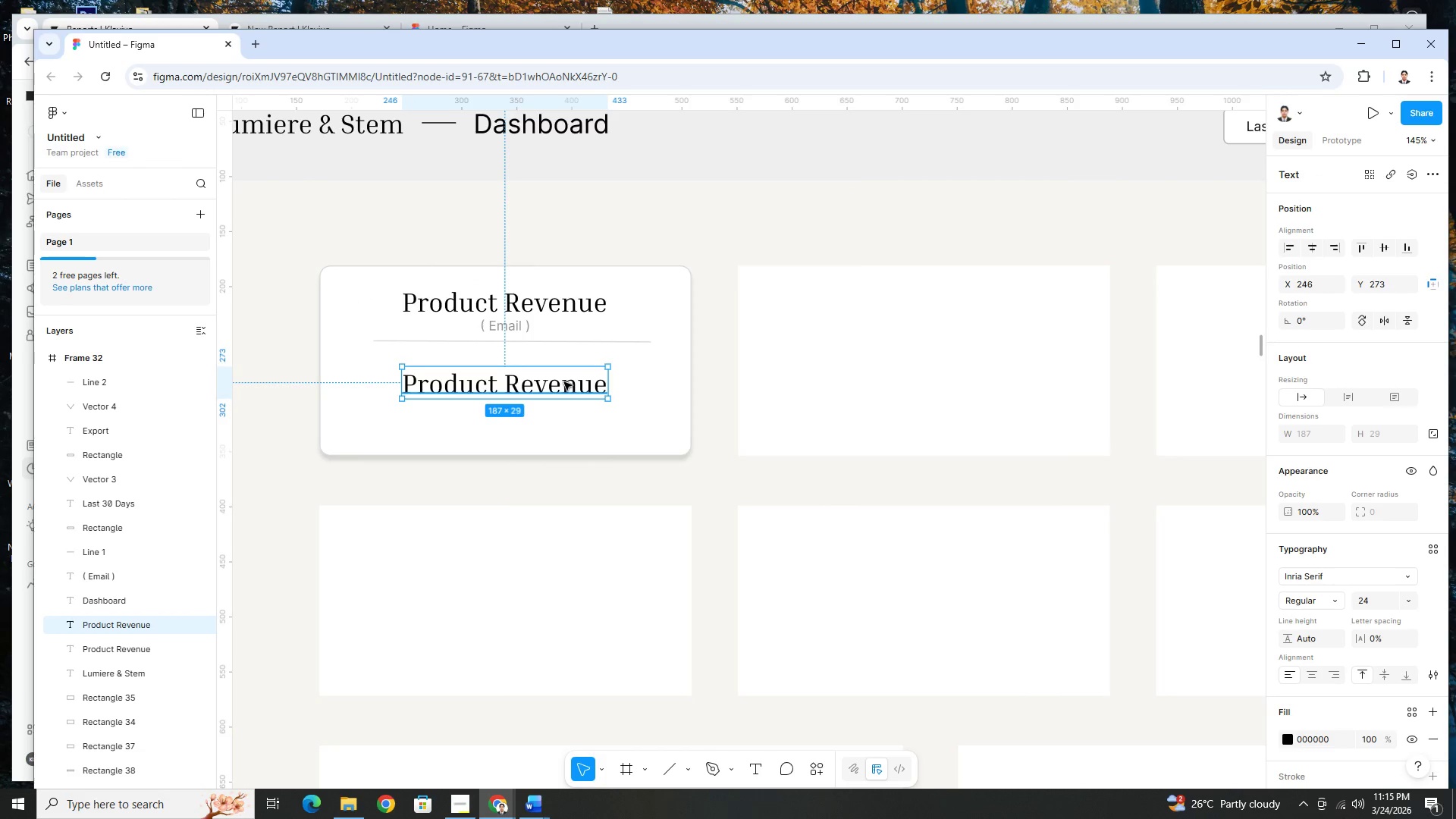 
double_click([564, 382])
 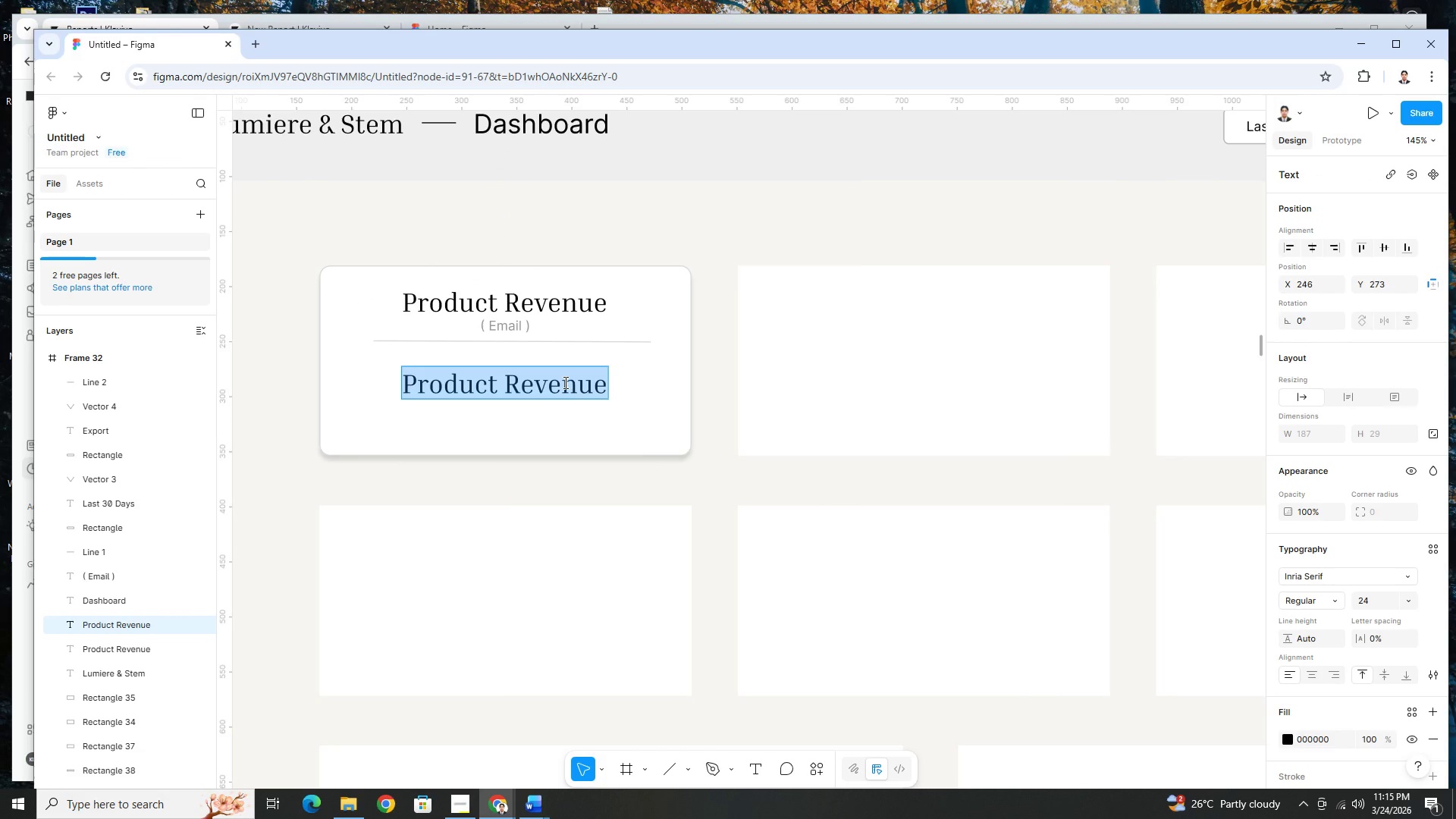 
key(Shift+4)
 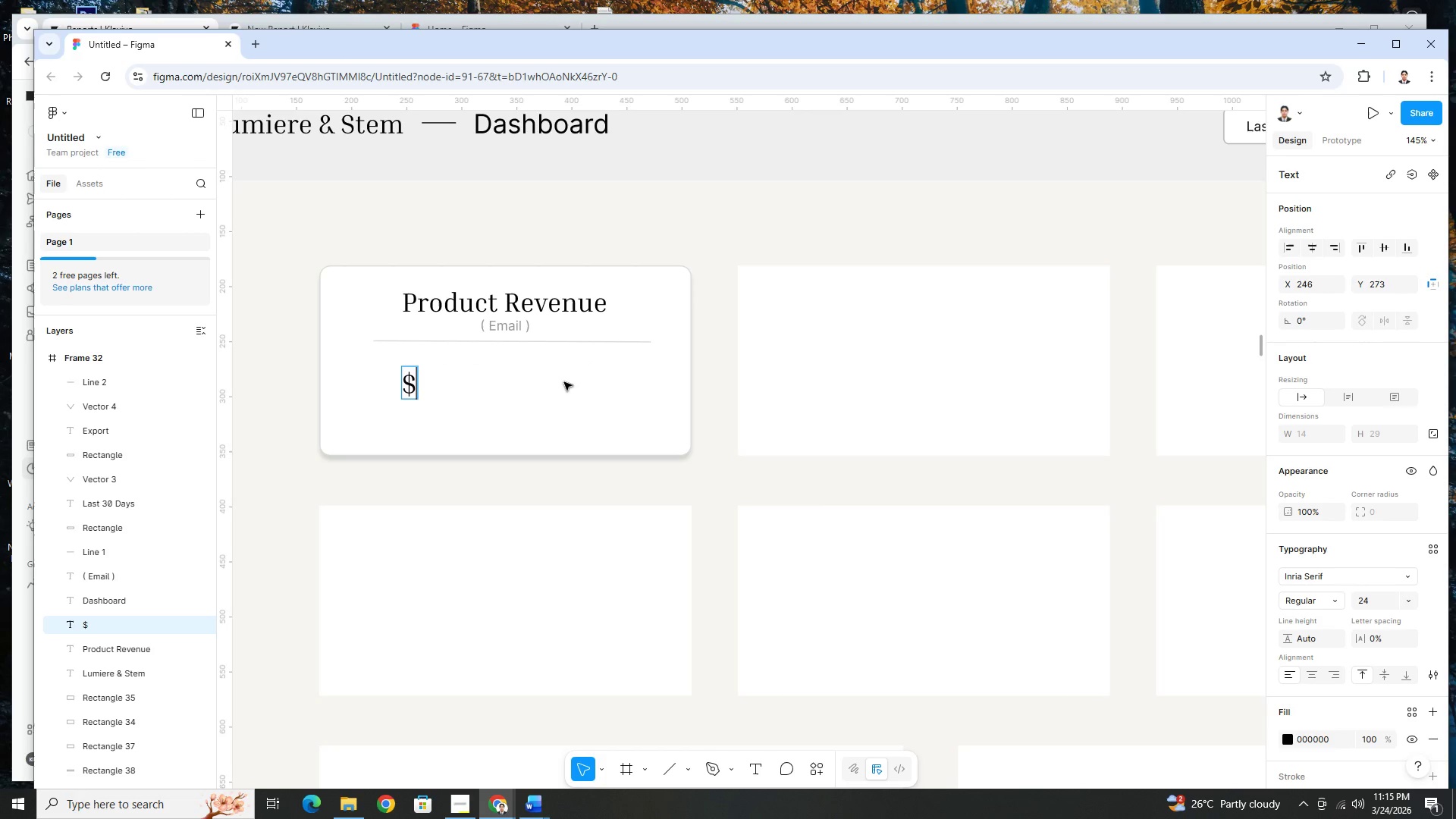 
type(35,240)
 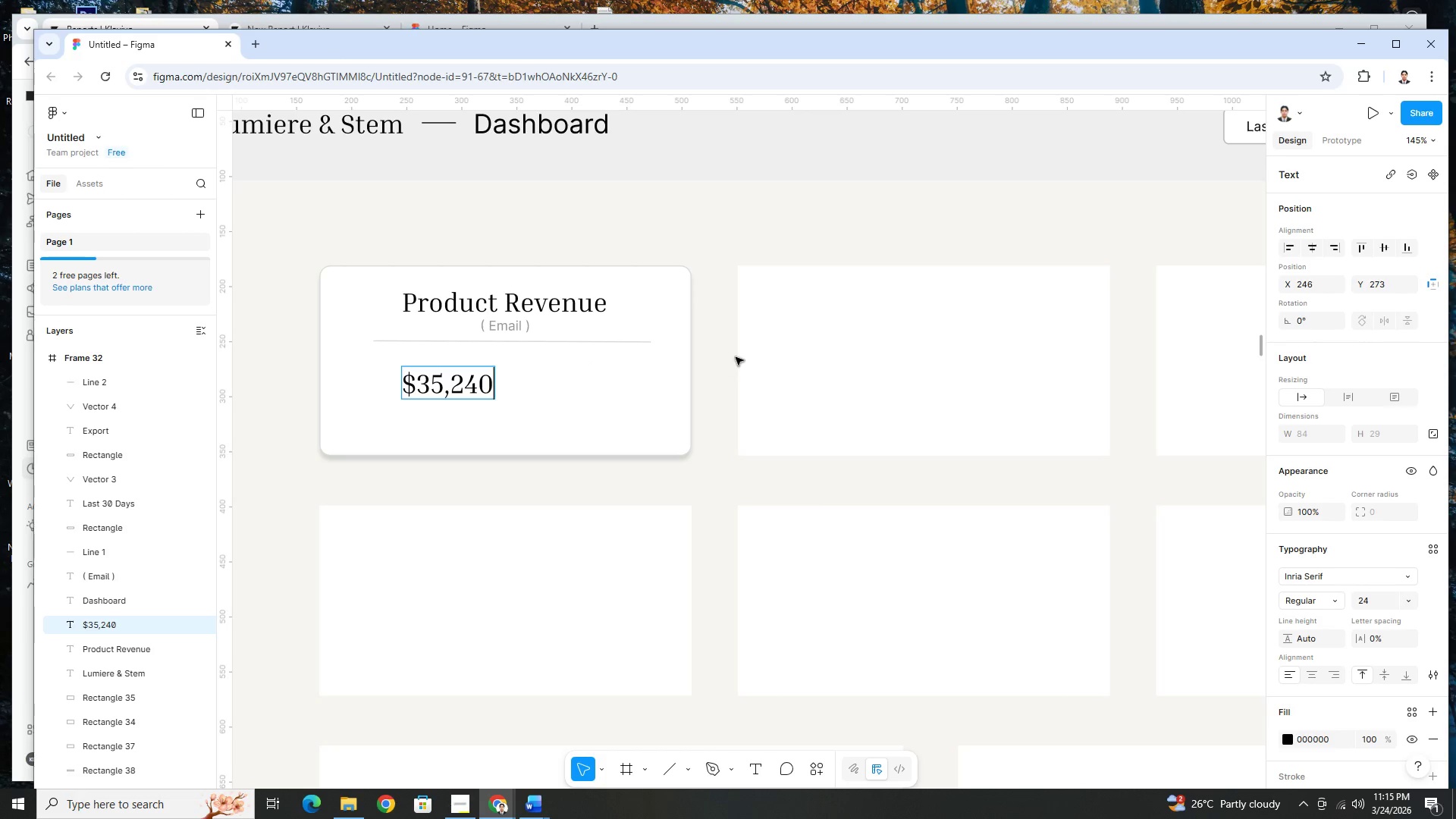 
left_click([727, 356])
 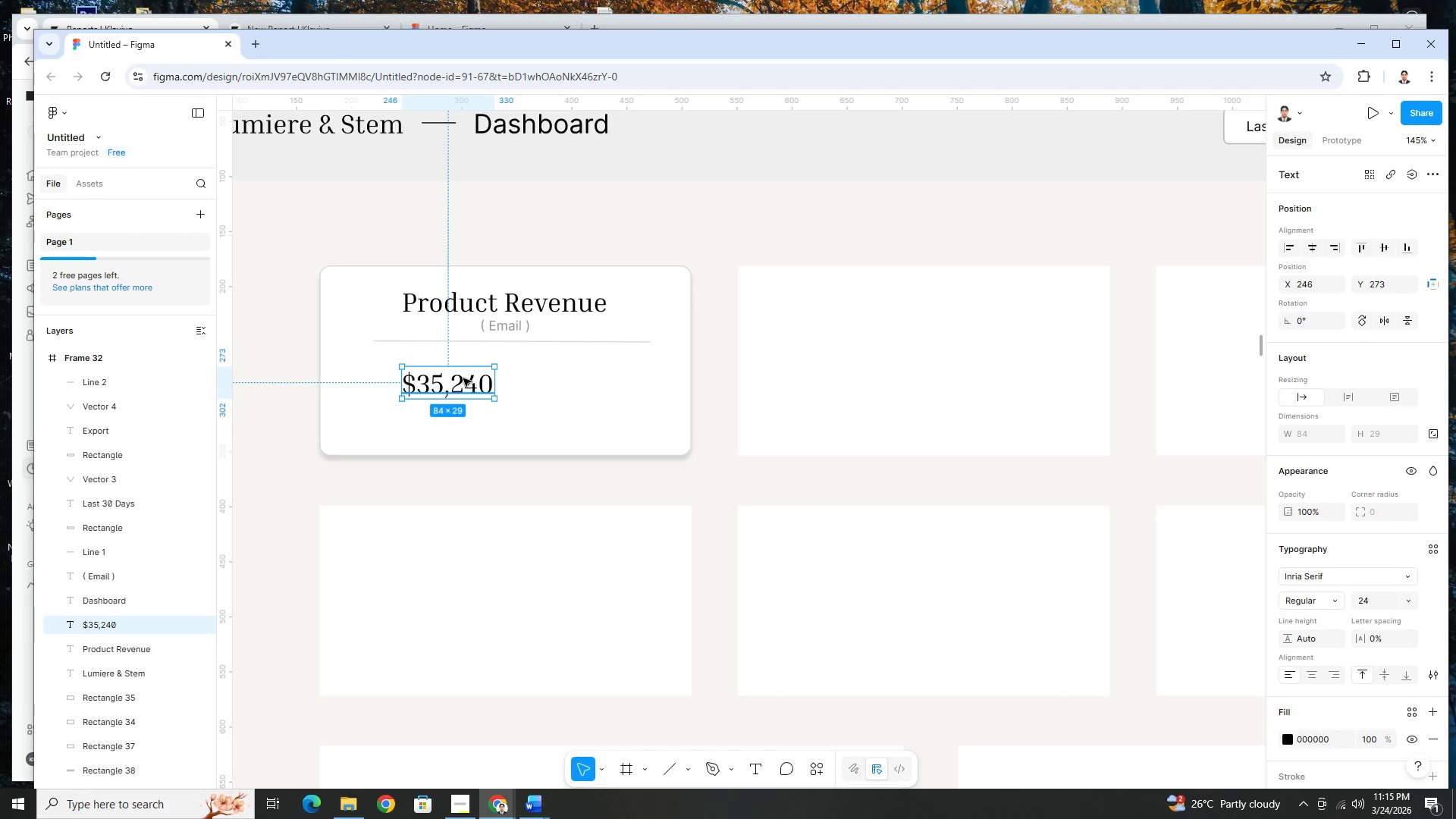 
left_click_drag(start_coordinate=[465, 379], to_coordinate=[511, 380])
 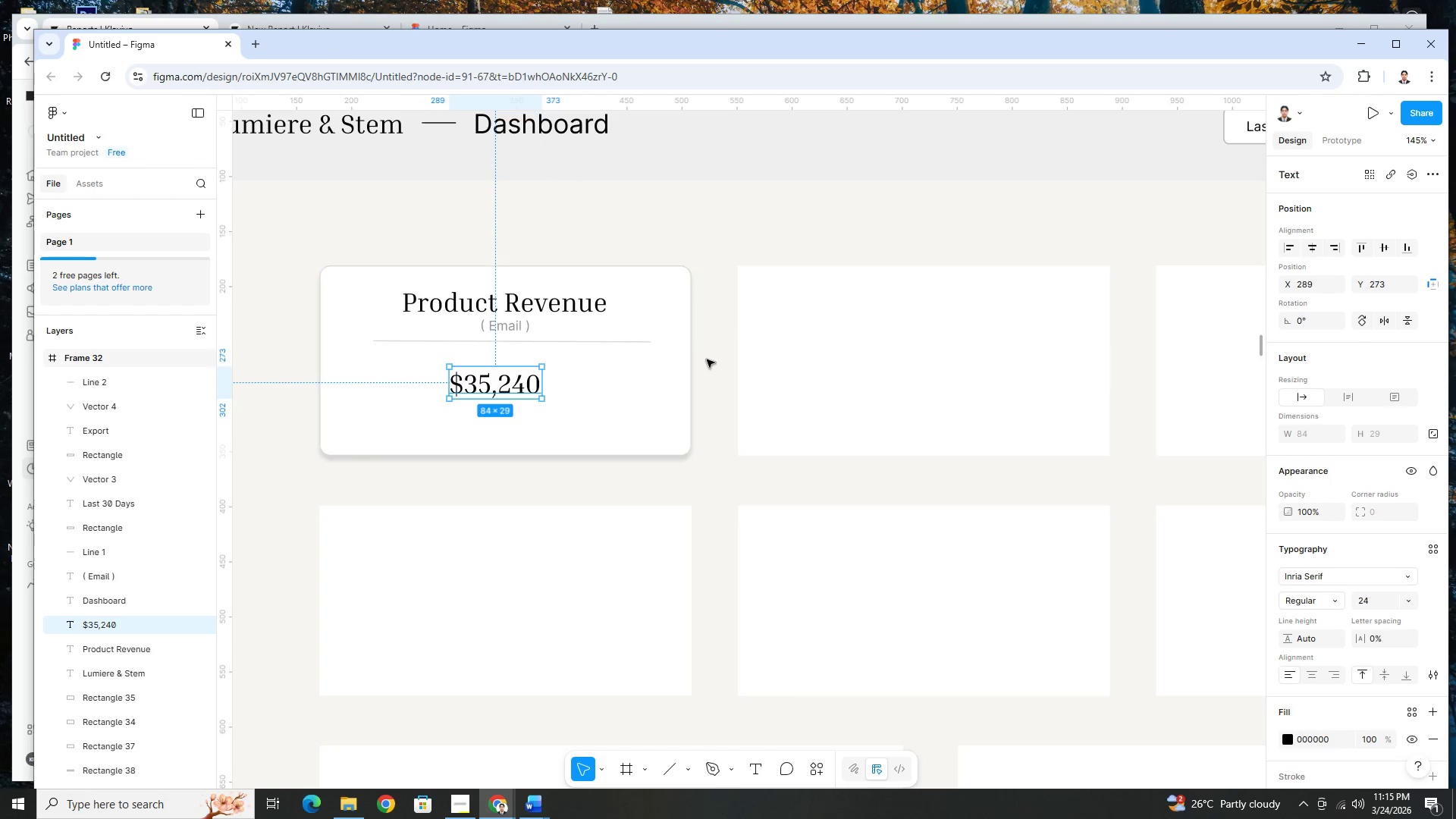 
left_click([710, 361])
 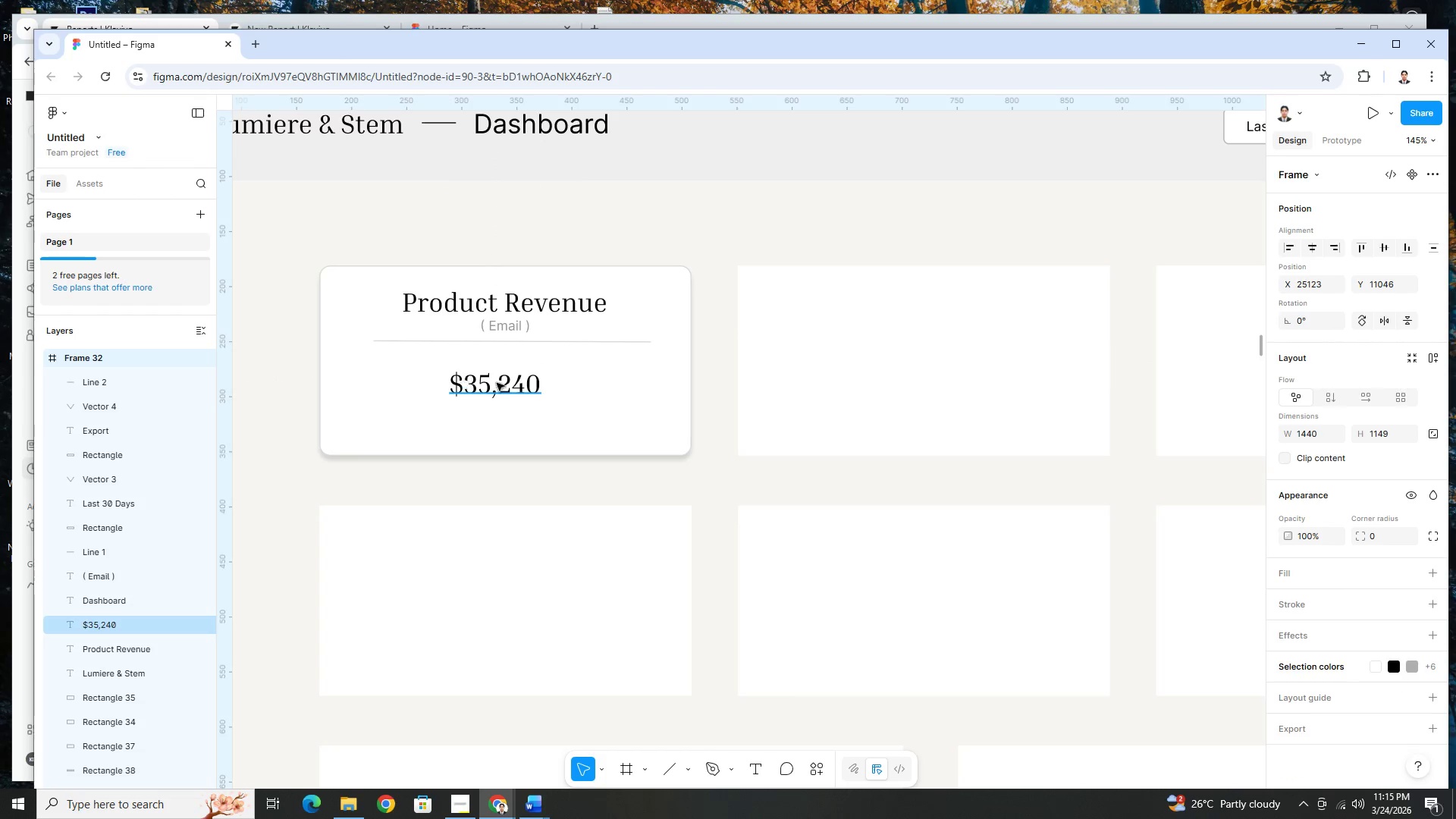 
left_click_drag(start_coordinate=[516, 383], to_coordinate=[525, 384])
 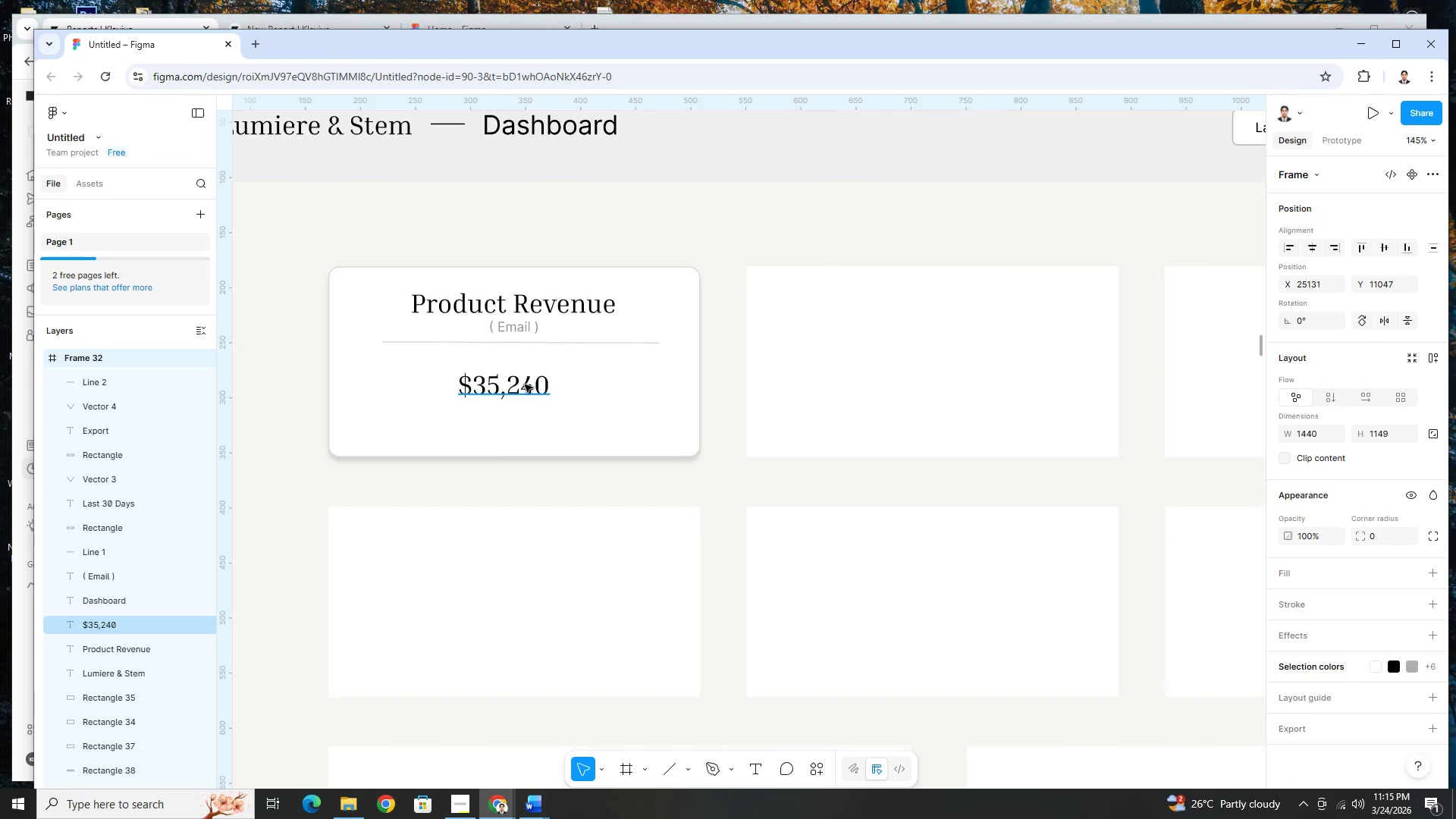 
key(Control+Z)
 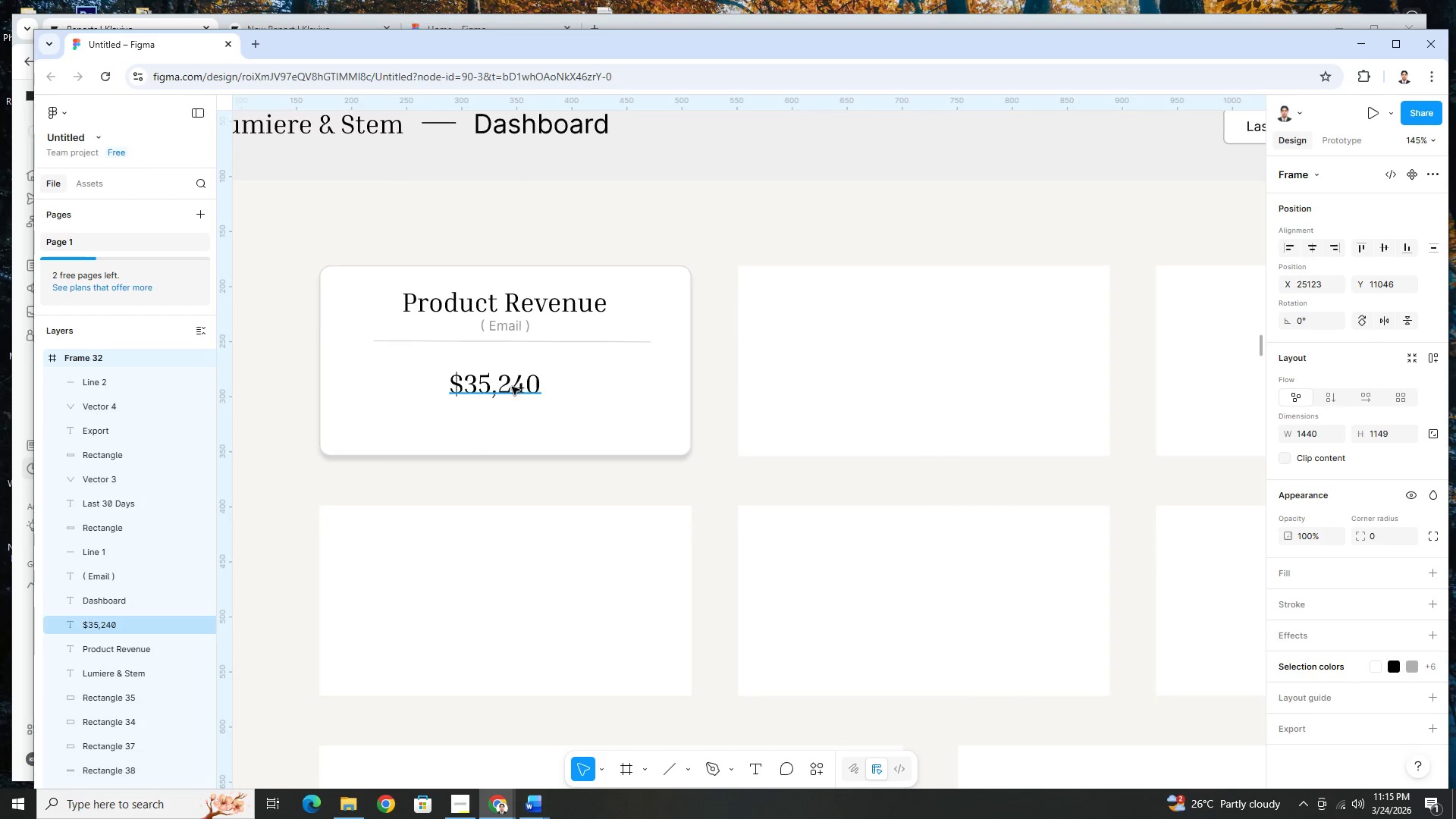 
left_click([512, 387])
 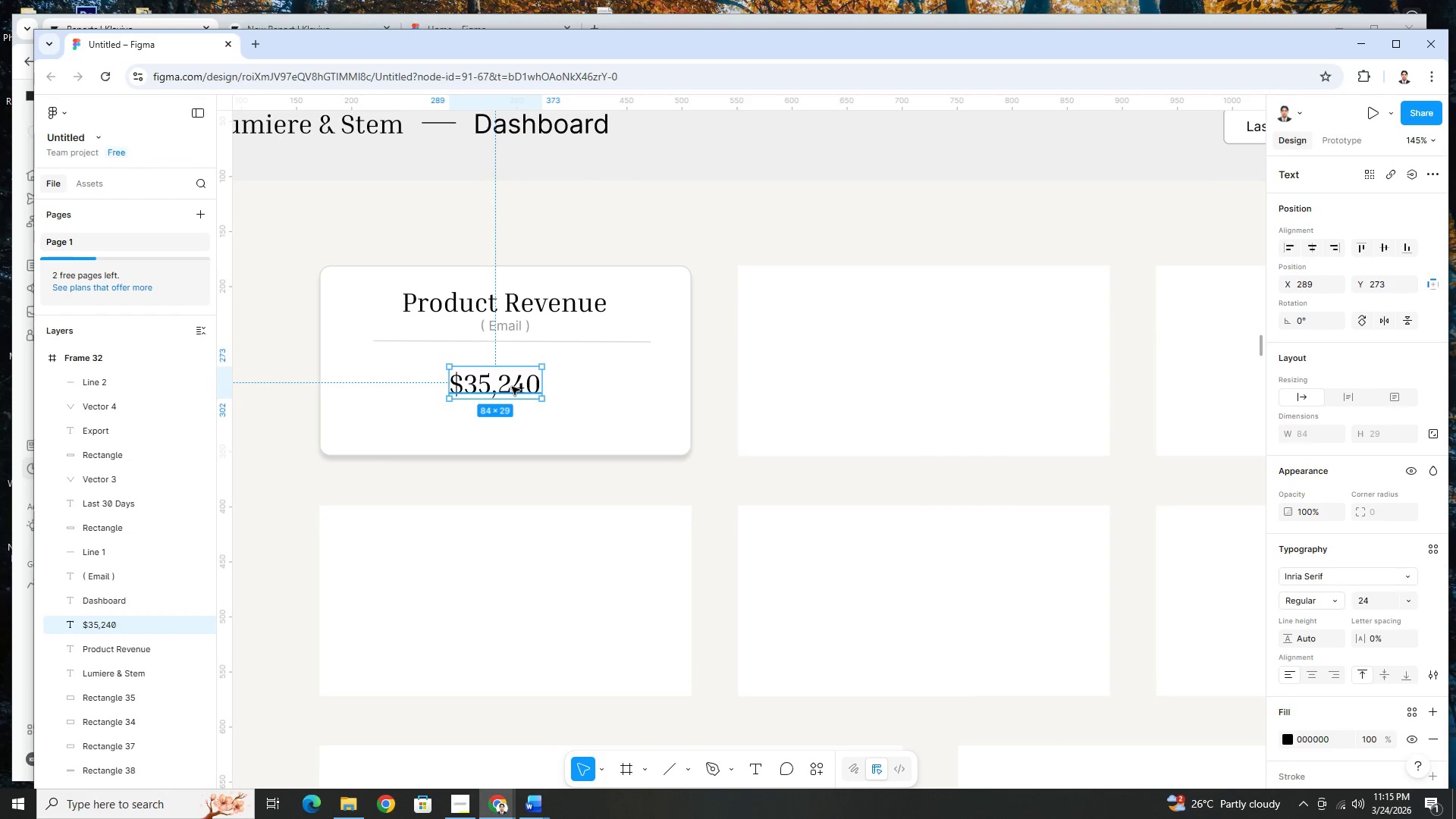 
left_click_drag(start_coordinate=[512, 388], to_coordinate=[519, 388])
 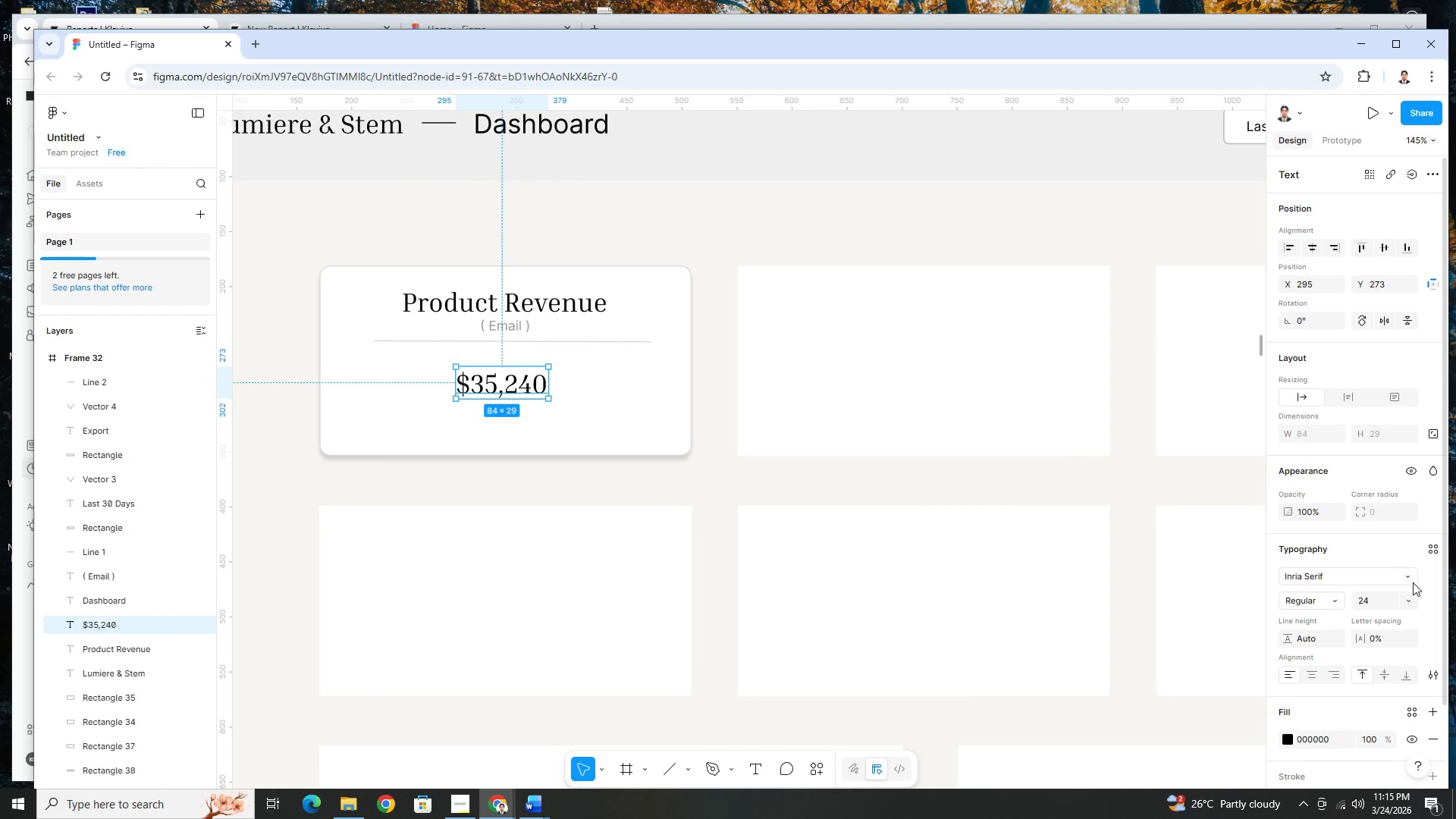 
left_click([1412, 598])
 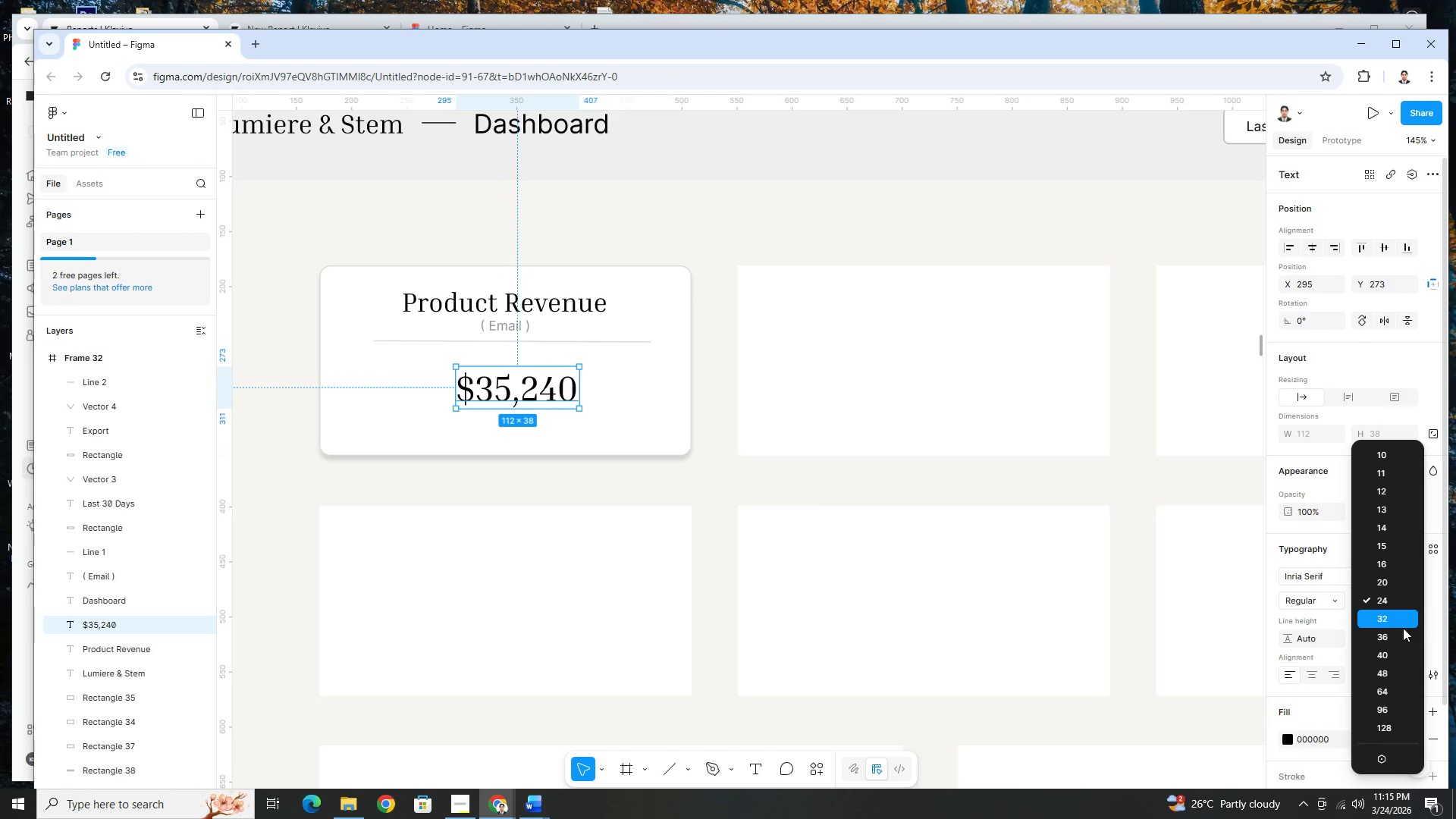 
left_click([1403, 629])
 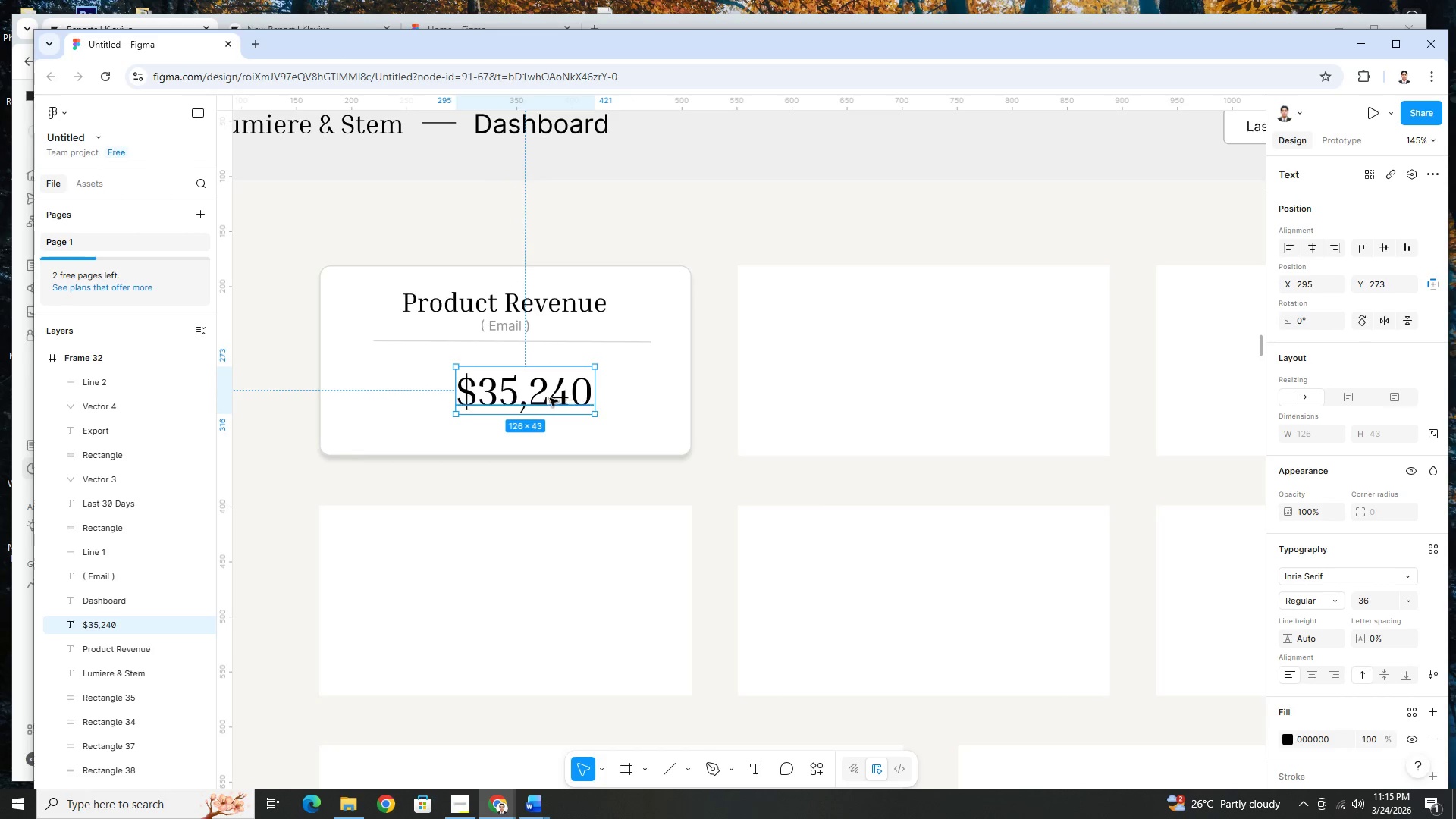 
left_click_drag(start_coordinate=[547, 397], to_coordinate=[519, 394])
 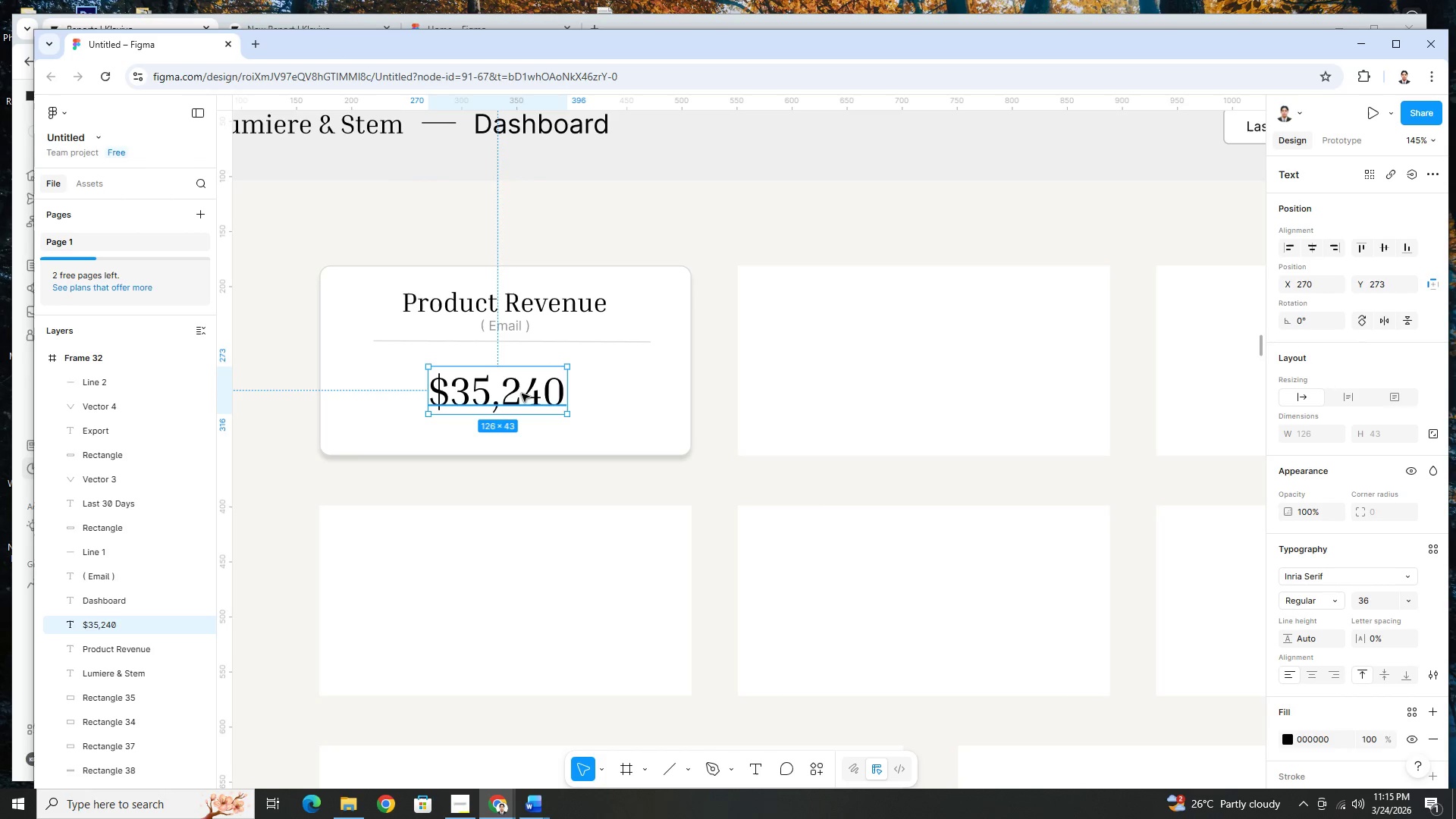 
left_click_drag(start_coordinate=[518, 393], to_coordinate=[526, 388])
 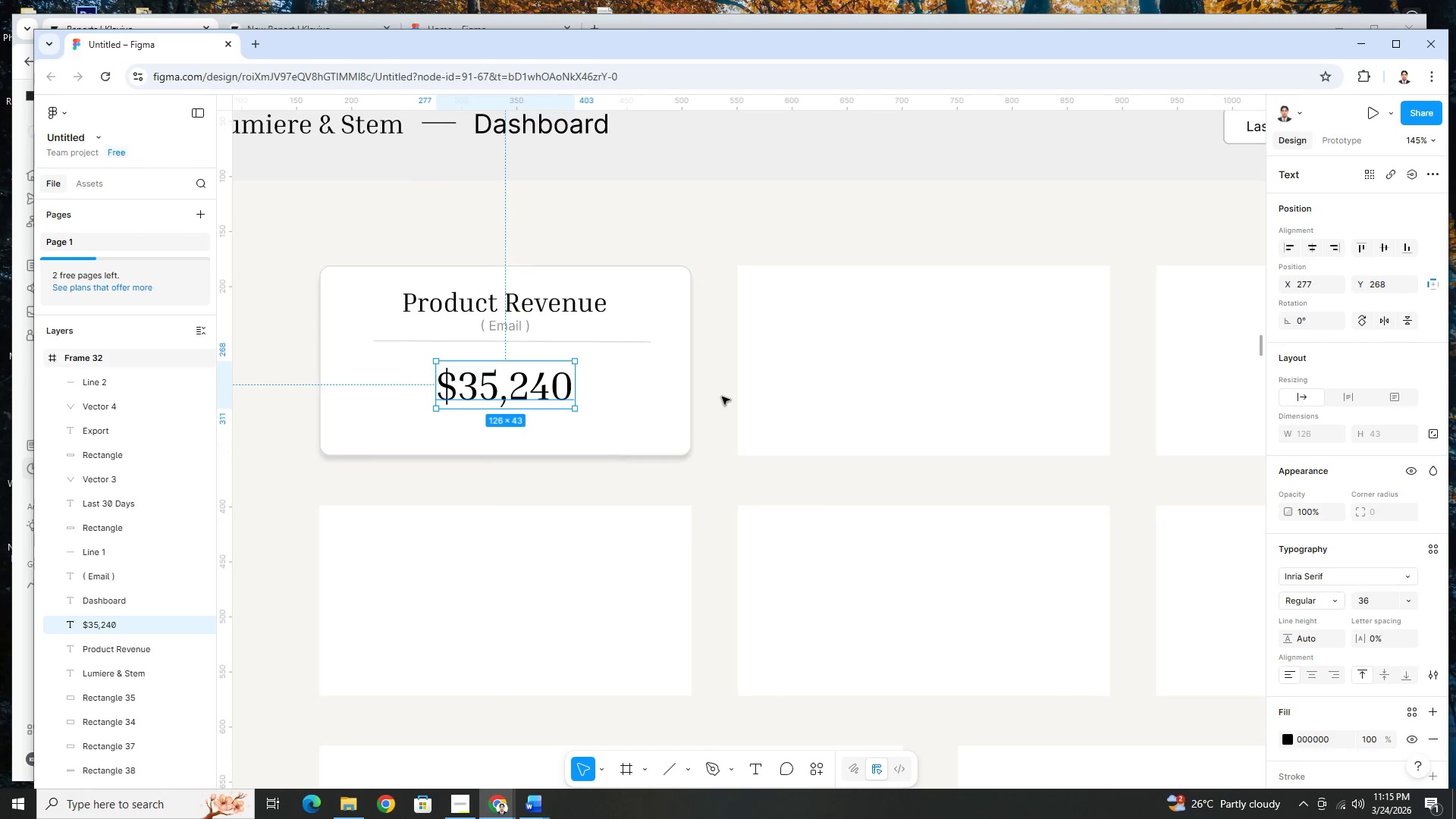 
left_click([723, 397])
 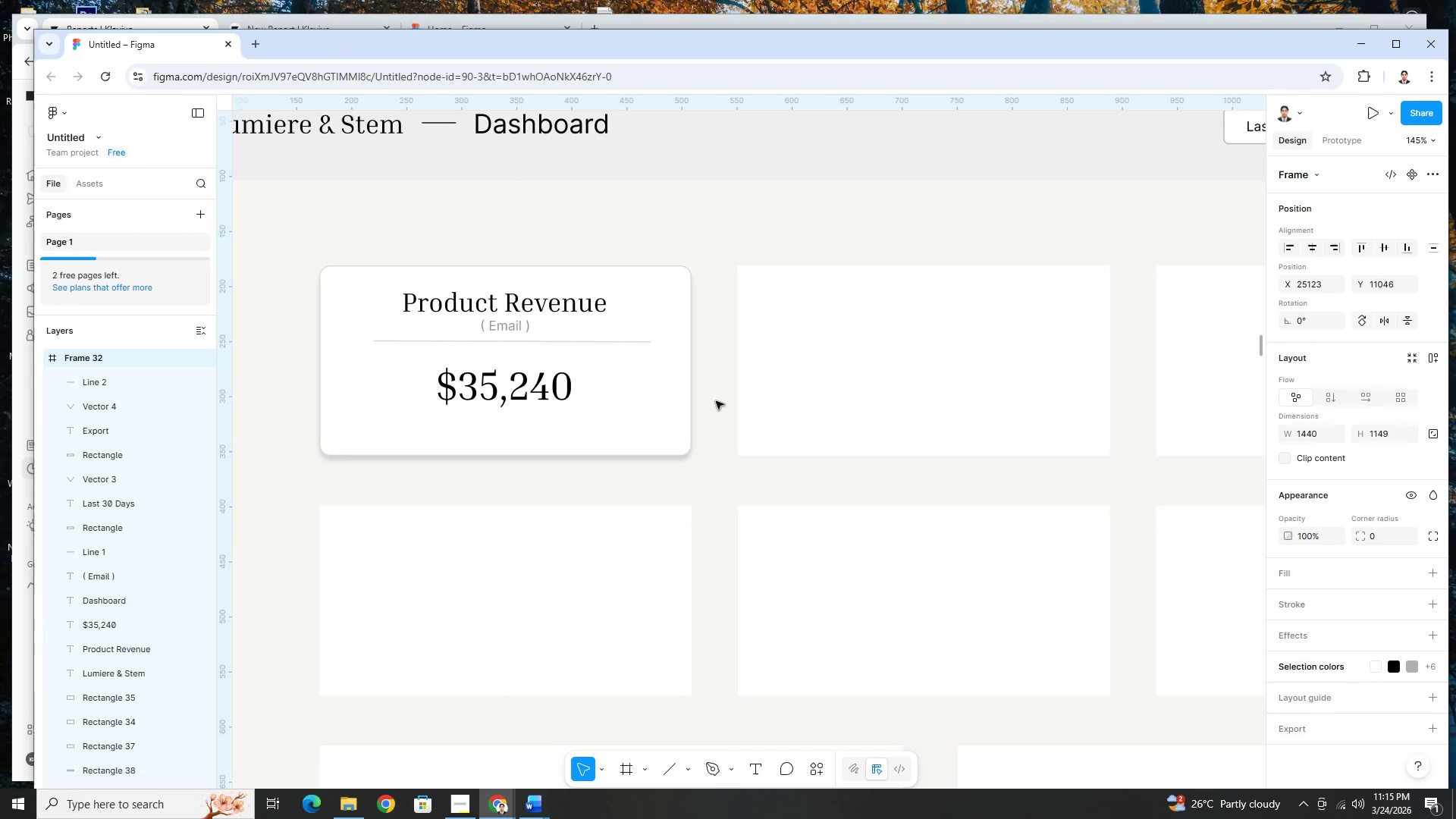 
hold_key(key=ControlLeft, duration=1.5)
scroll: coordinate [751, 429], scroll_direction: down, amount: 12.0
 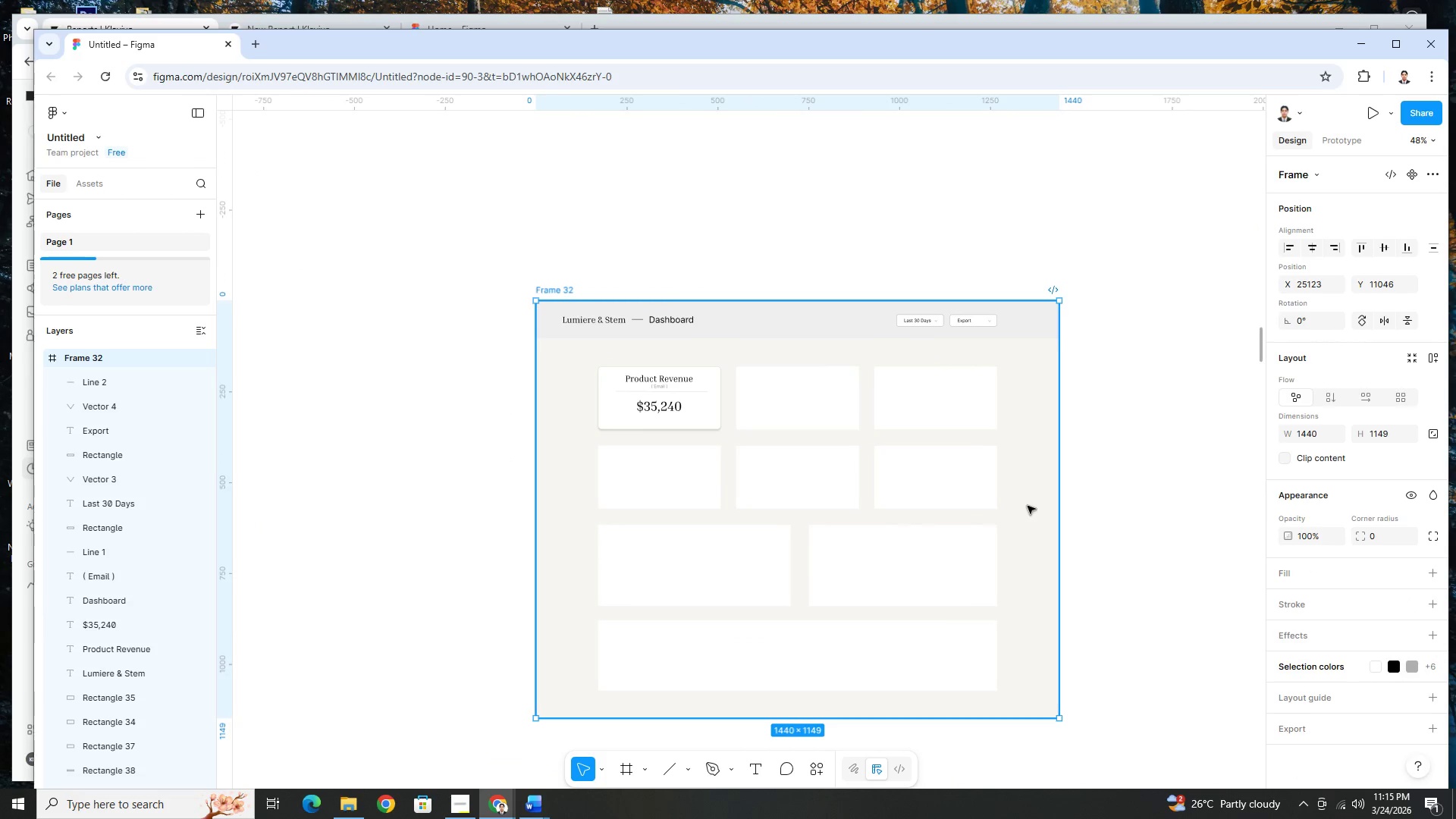 
hold_key(key=ControlLeft, duration=1.0)
 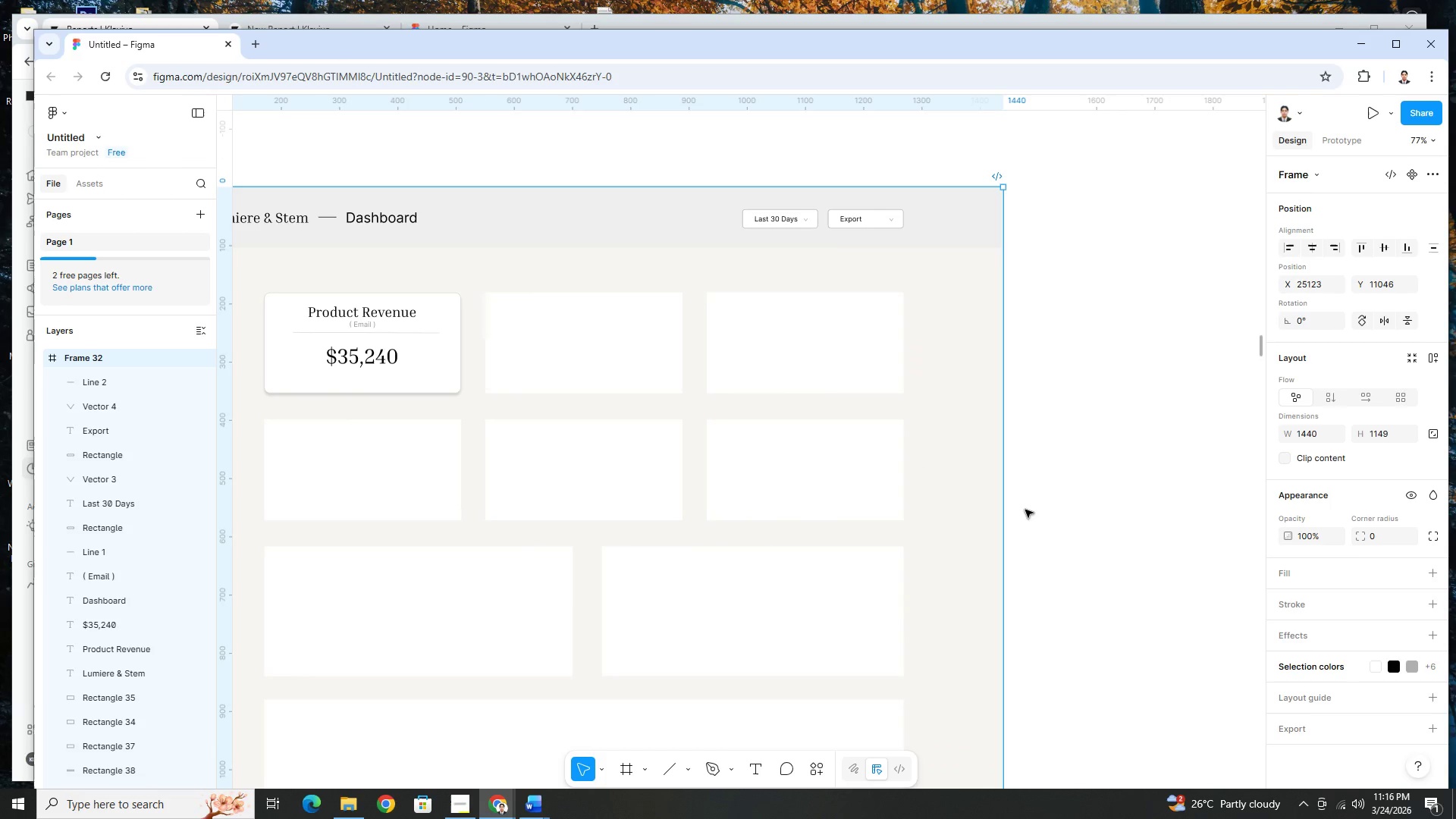 
hold_key(key=ControlLeft, duration=1.06)
 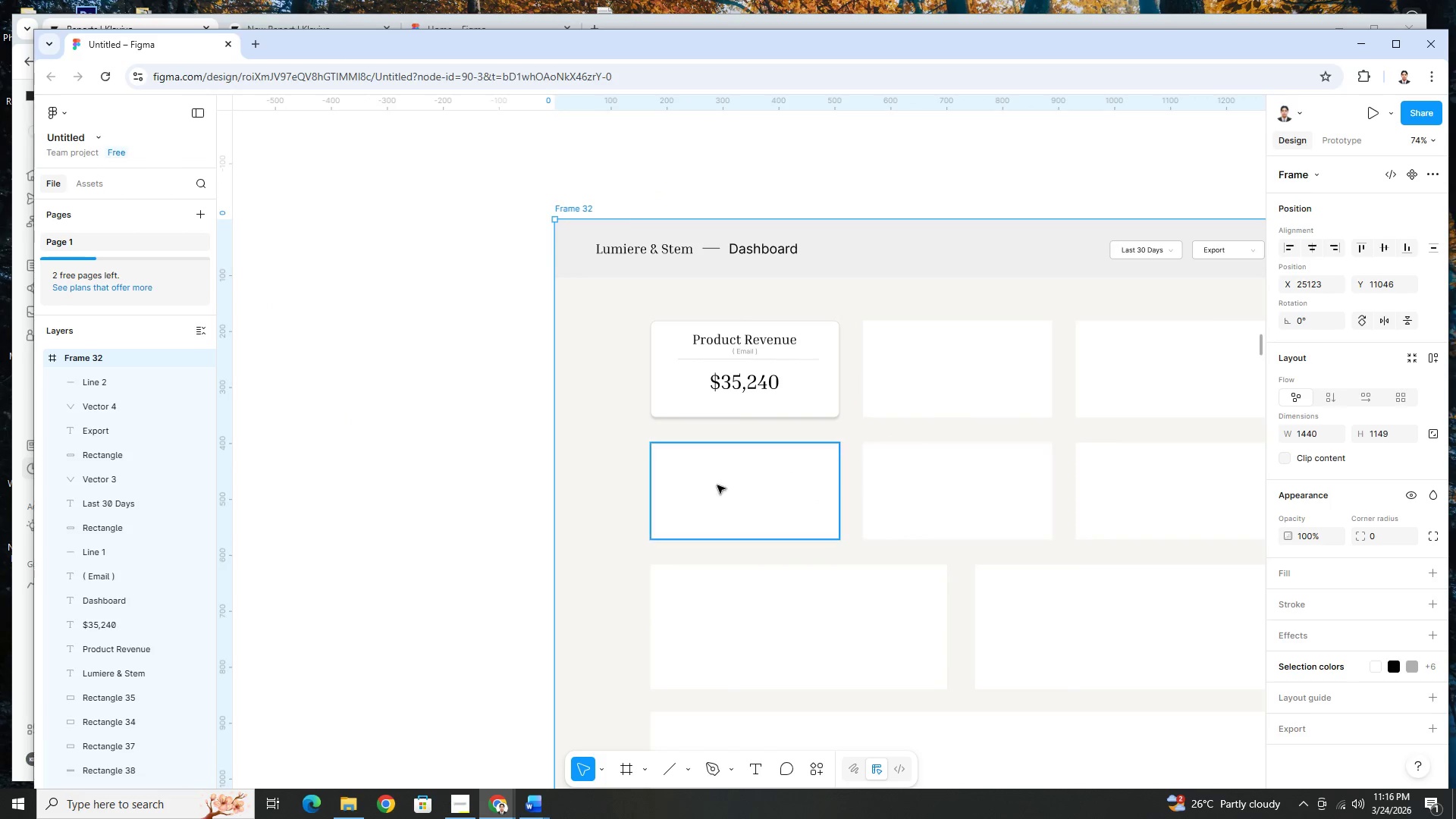 
scroll: coordinate [1050, 497], scroll_direction: up, amount: 3.0
 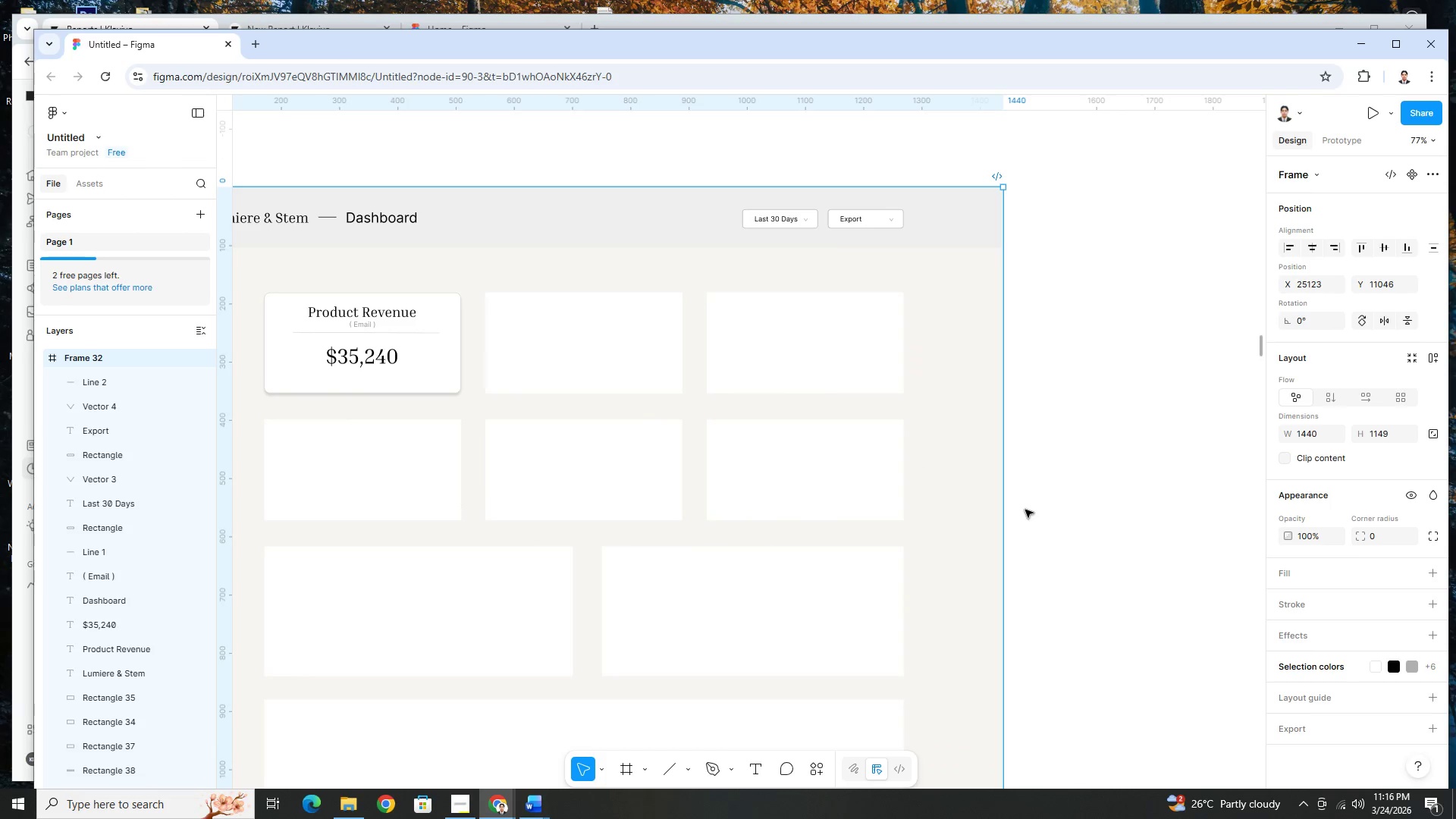 
hold_key(key=ControlLeft, duration=1.53)
 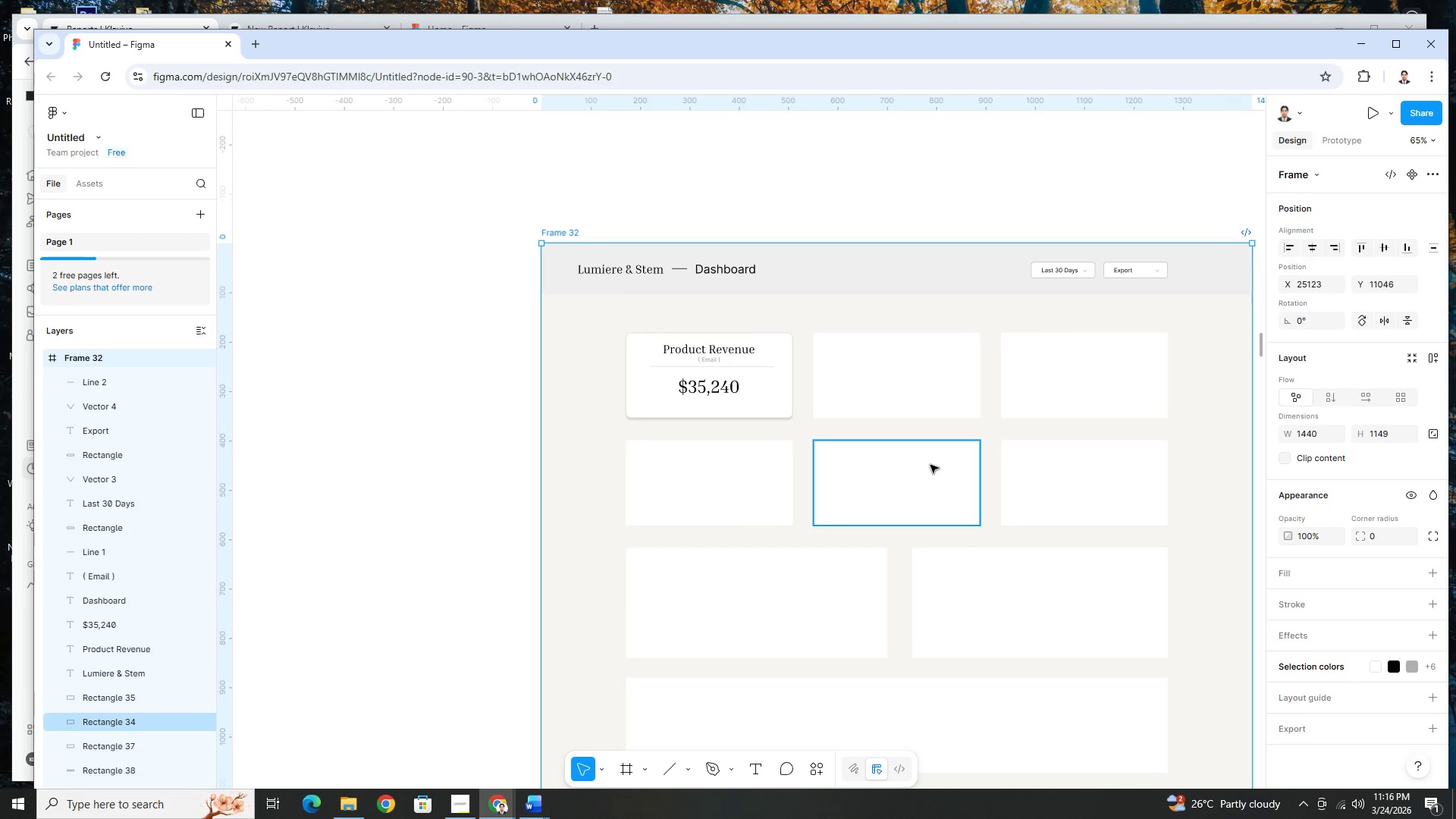 
scroll: coordinate [717, 485], scroll_direction: down, amount: 7.0
 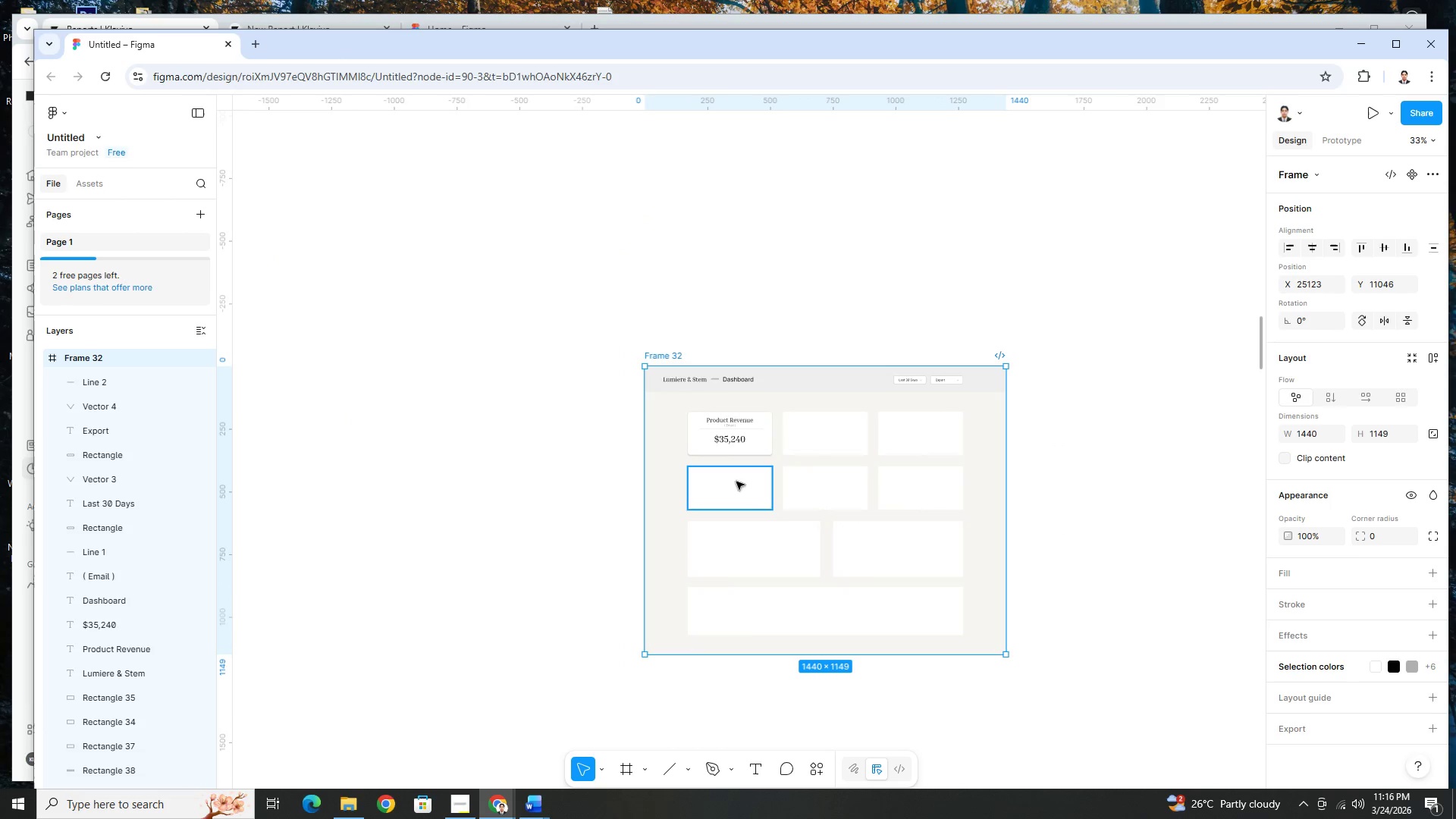 
hold_key(key=ControlLeft, duration=1.09)
scroll: coordinate [805, 494], scroll_direction: up, amount: 6.0
 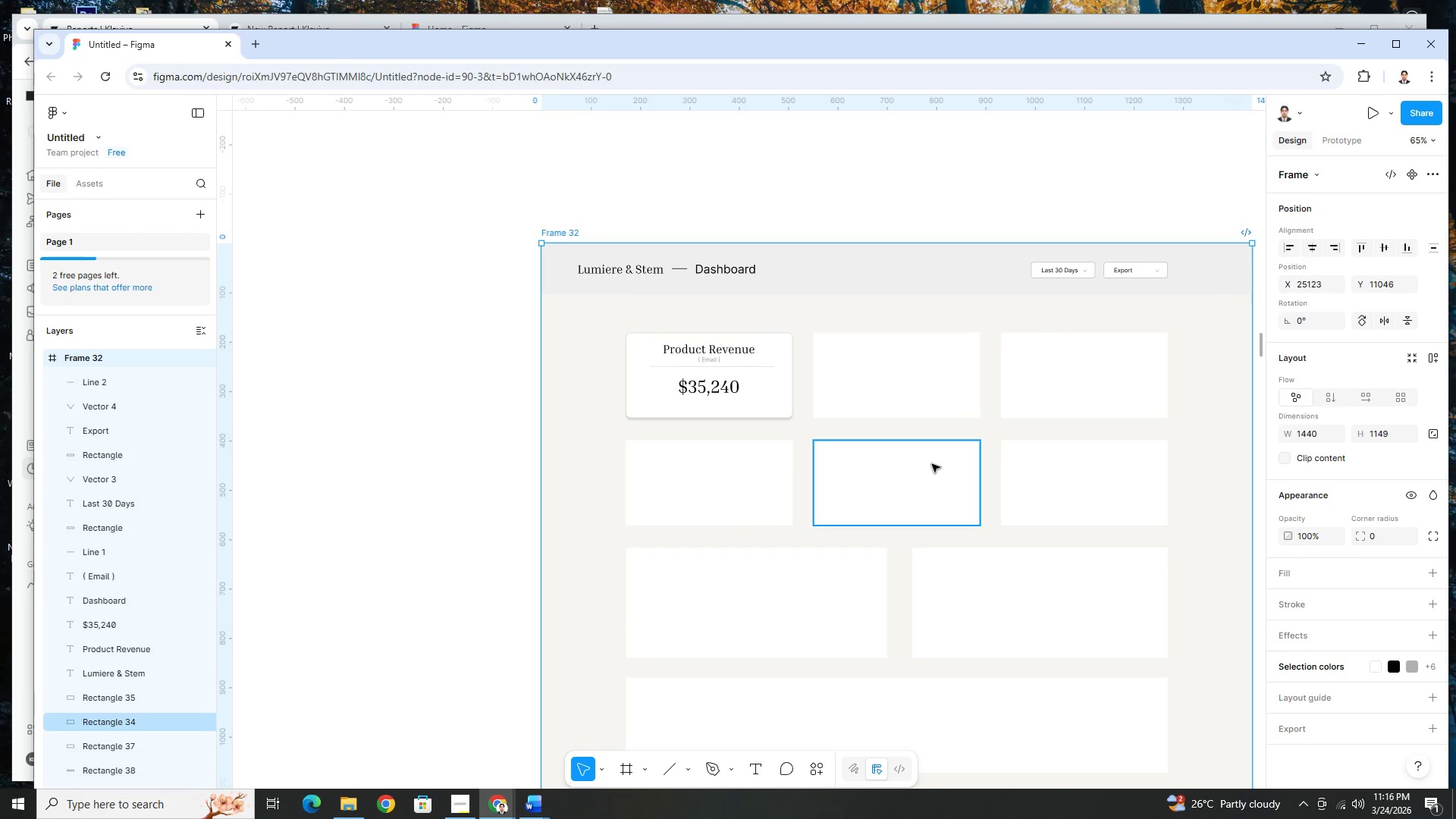 
hold_key(key=ControlLeft, duration=0.91)
 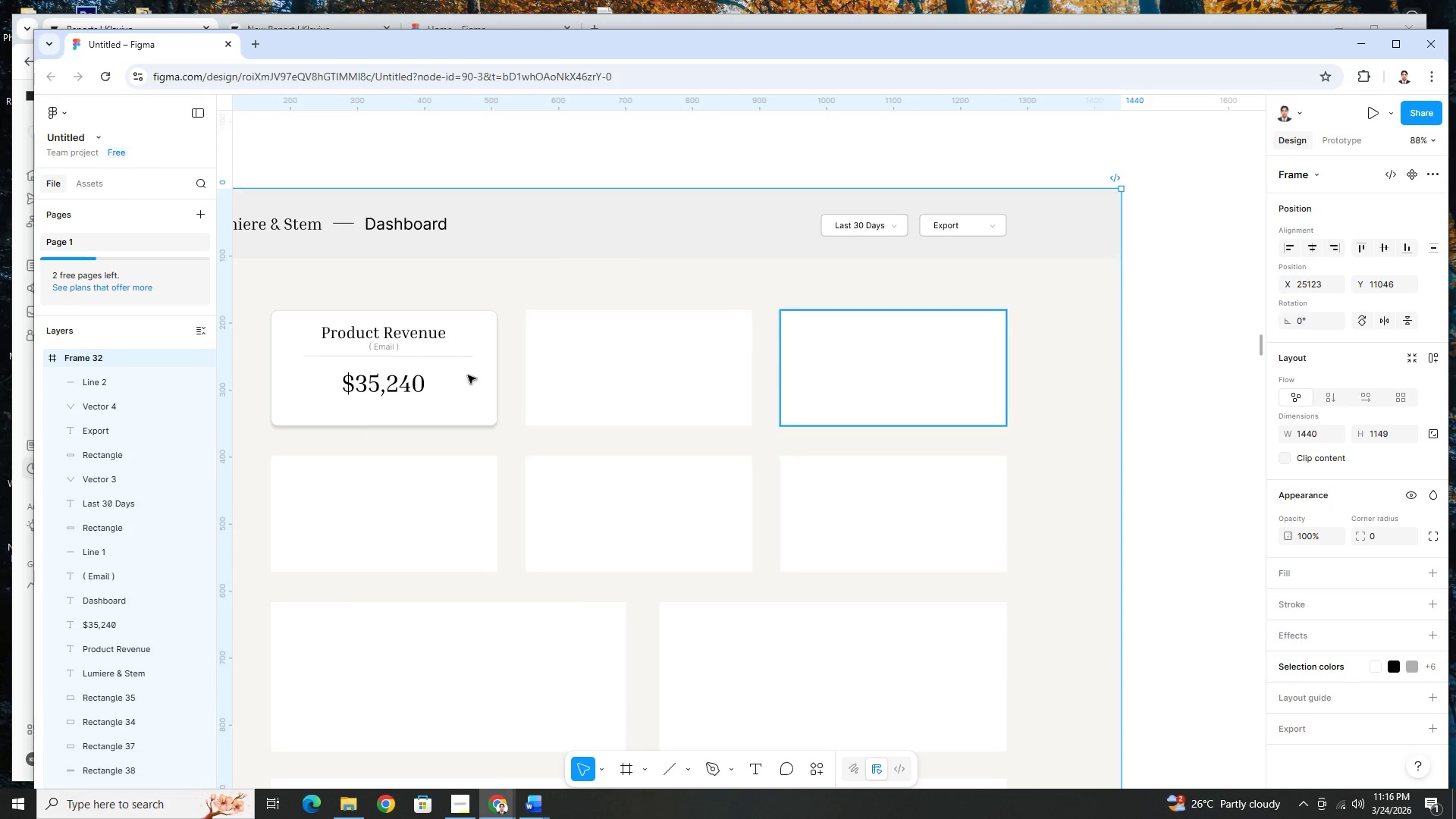 
scroll: coordinate [937, 463], scroll_direction: up, amount: 4.0
 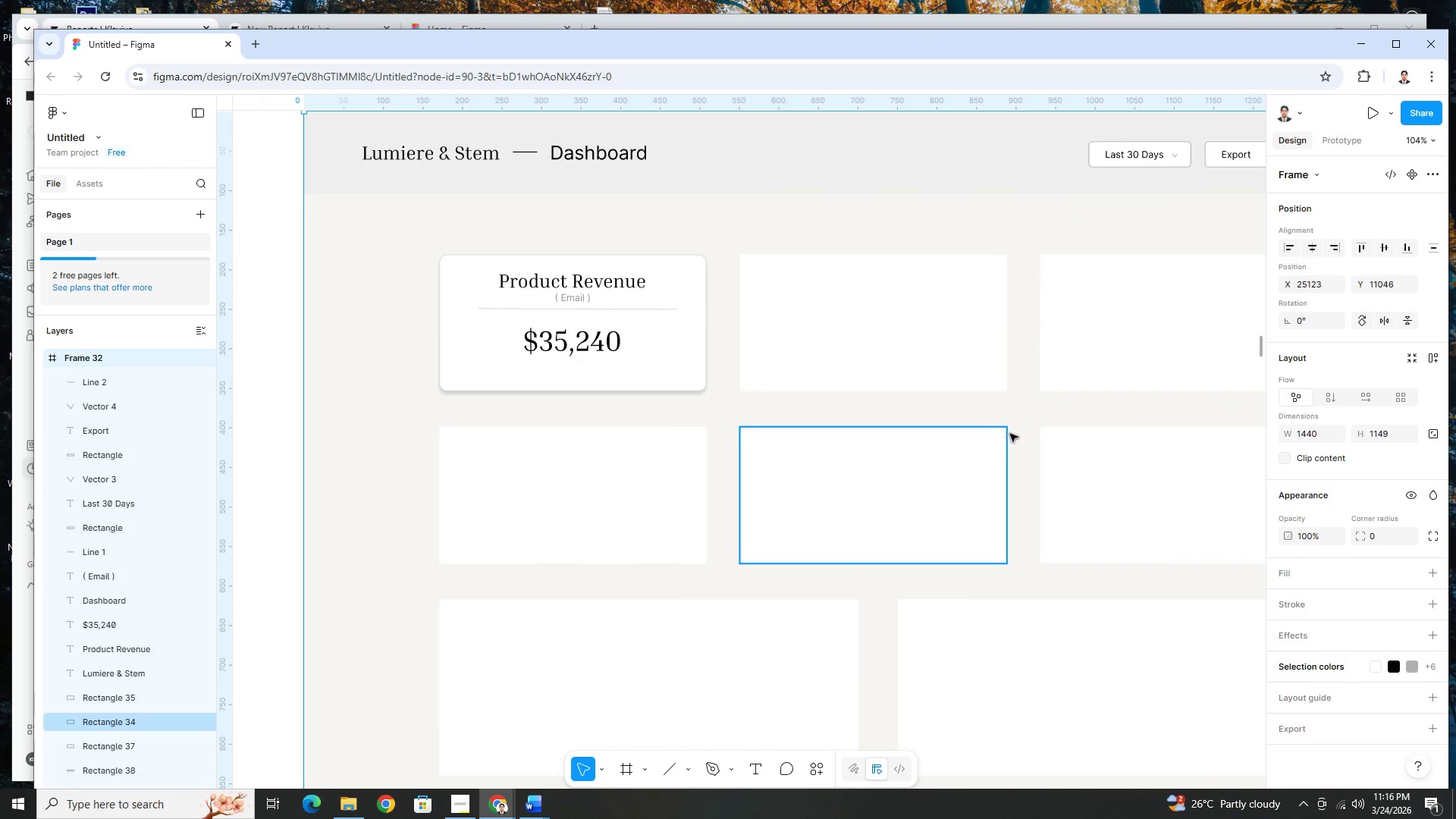 
hold_key(key=ControlLeft, duration=1.5)
 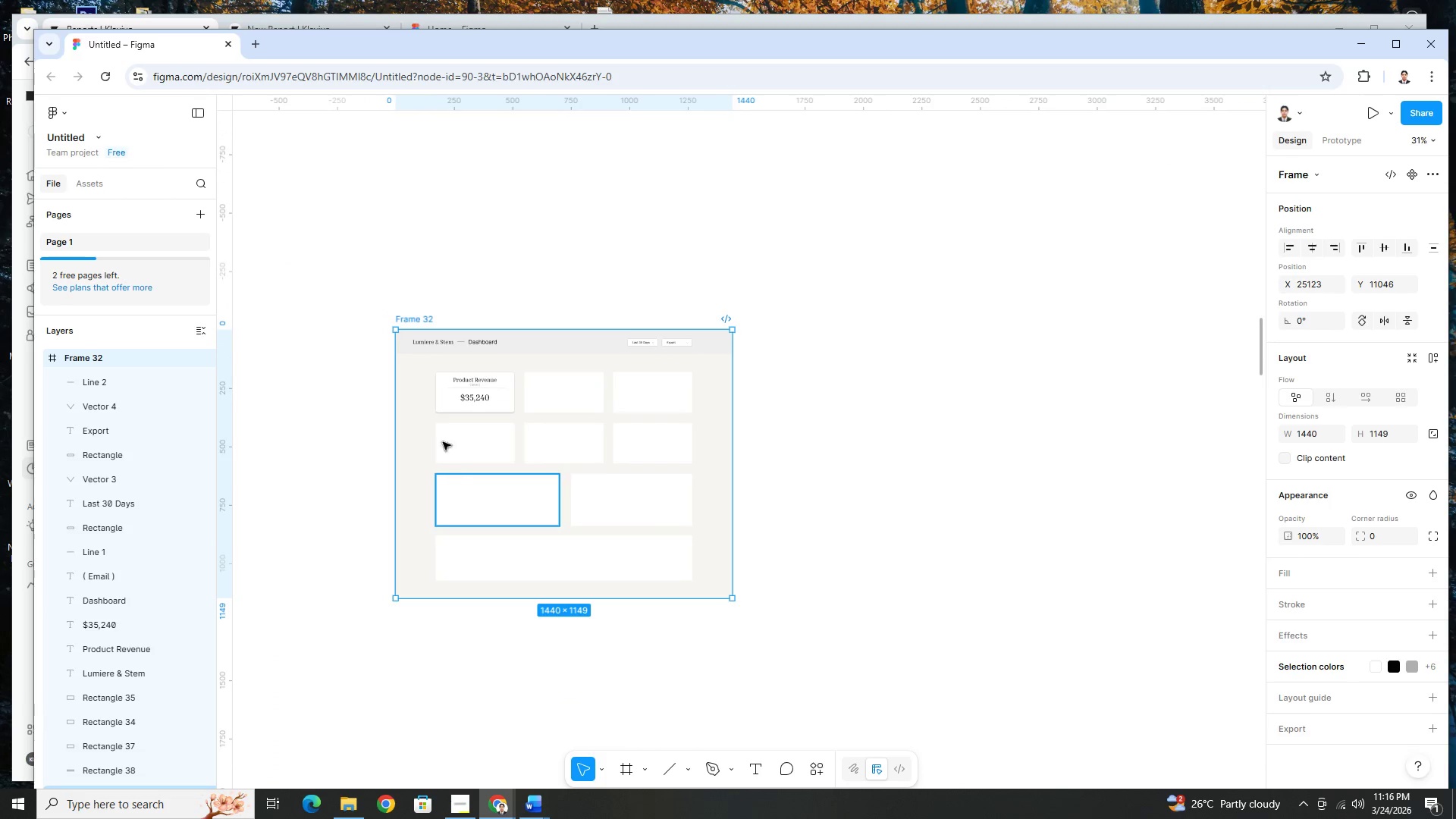 
scroll: coordinate [1035, 390], scroll_direction: down, amount: 1.0
 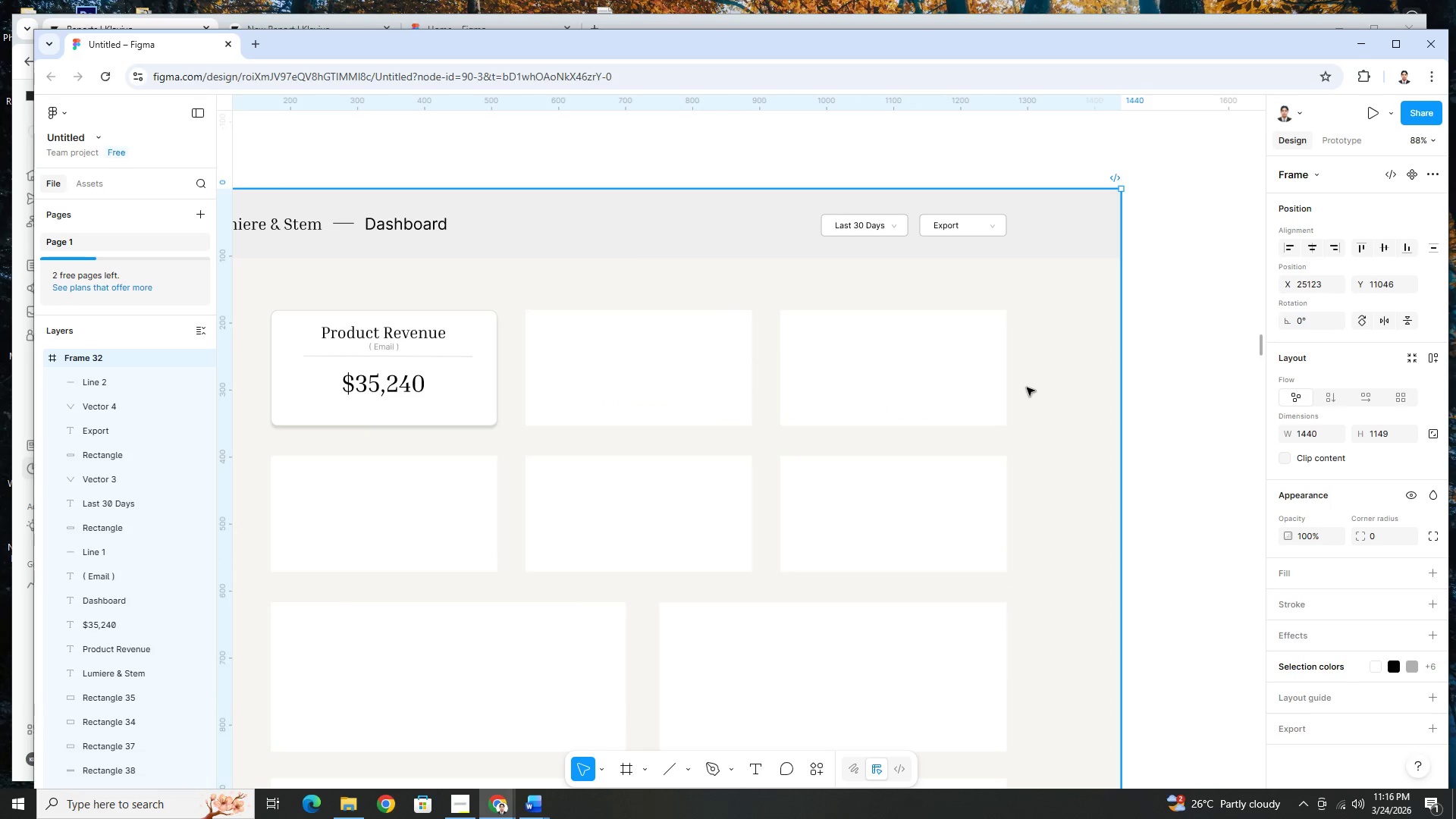 
hold_key(key=ControlLeft, duration=1.5)
 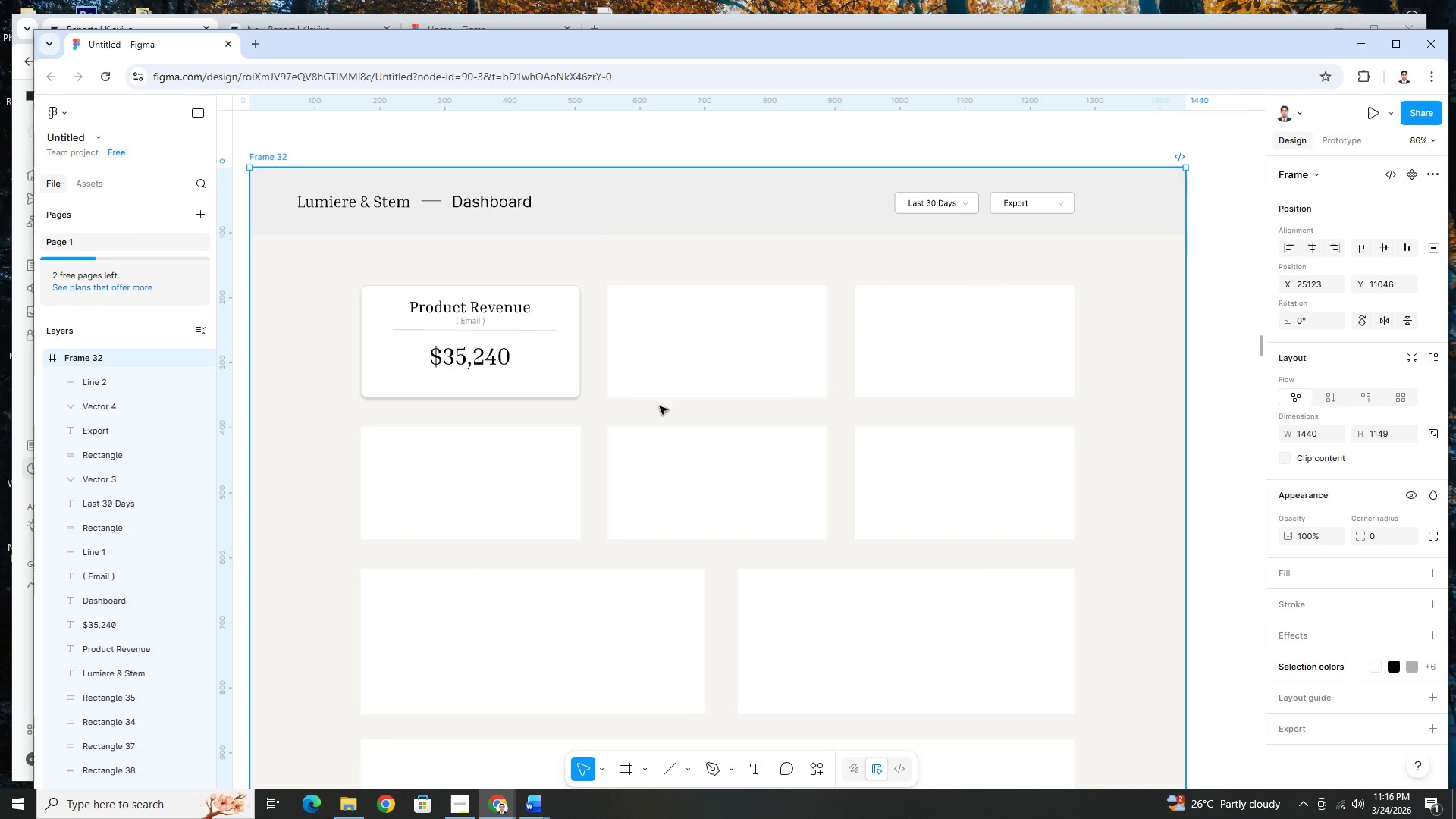 
scroll: coordinate [557, 407], scroll_direction: down, amount: 5.0
 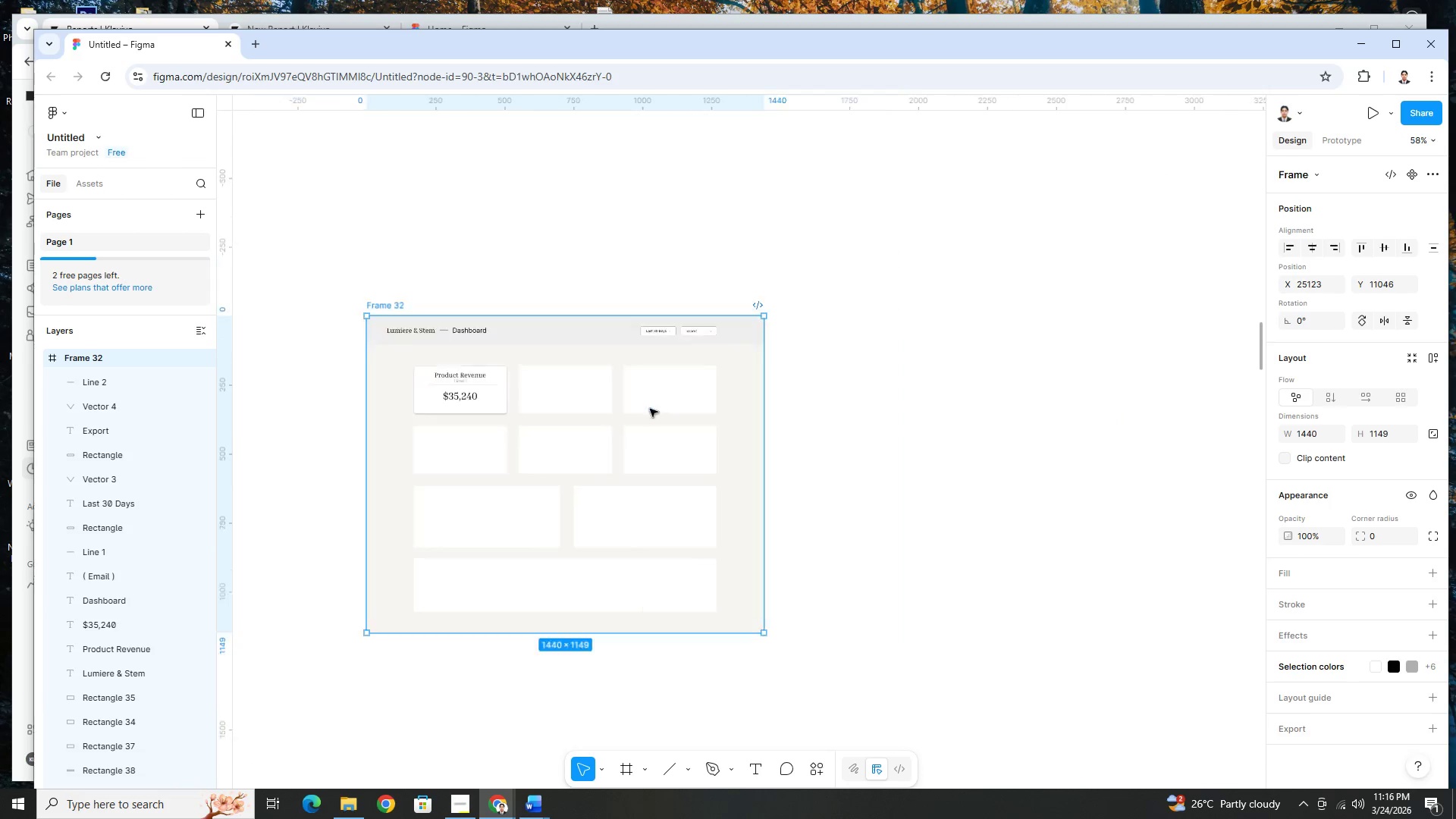 
hold_key(key=ControlLeft, duration=0.5)
scroll: coordinate [690, 413], scroll_direction: up, amount: 14.0
 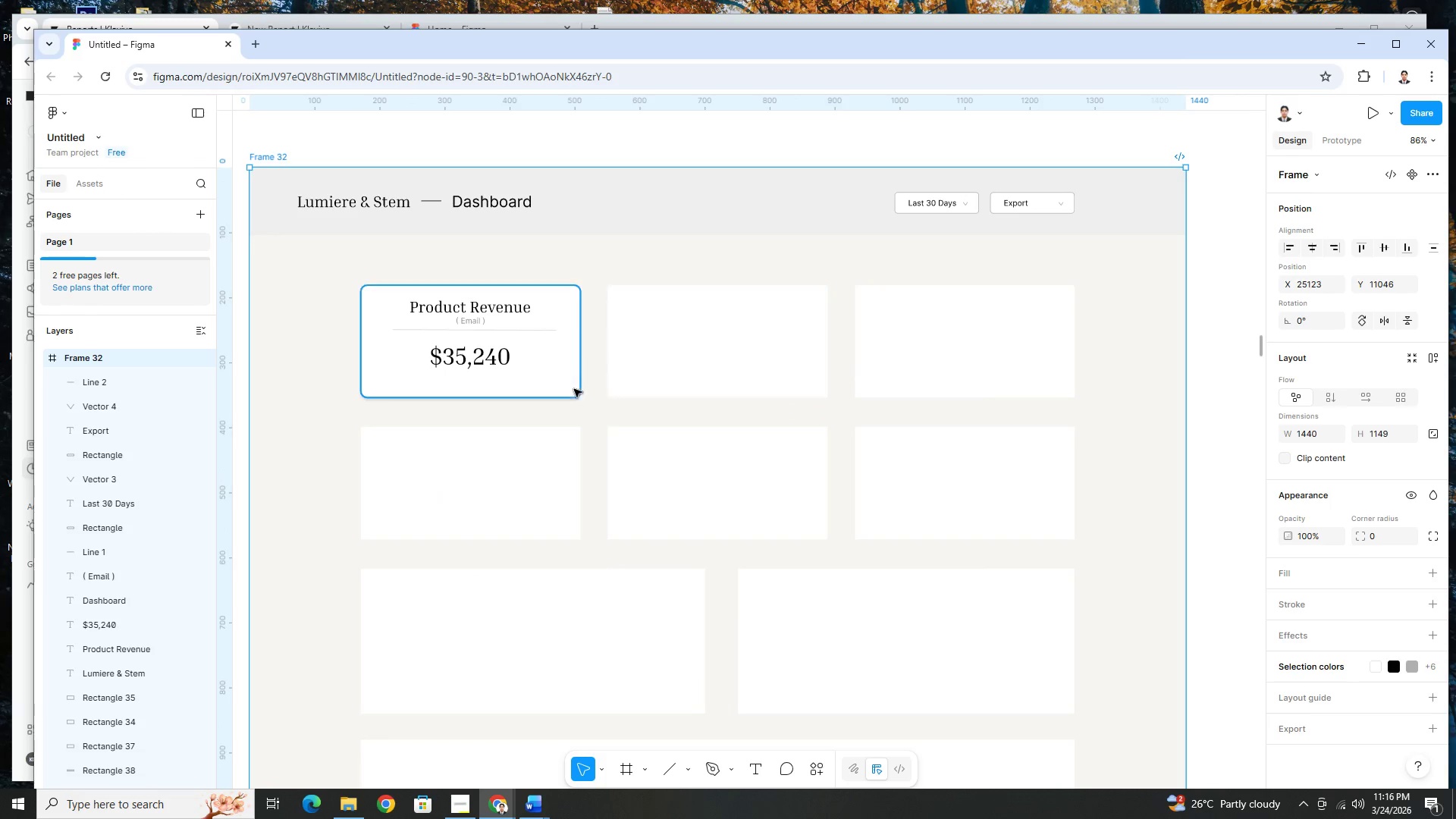 
hold_key(key=ControlLeft, duration=1.5)
 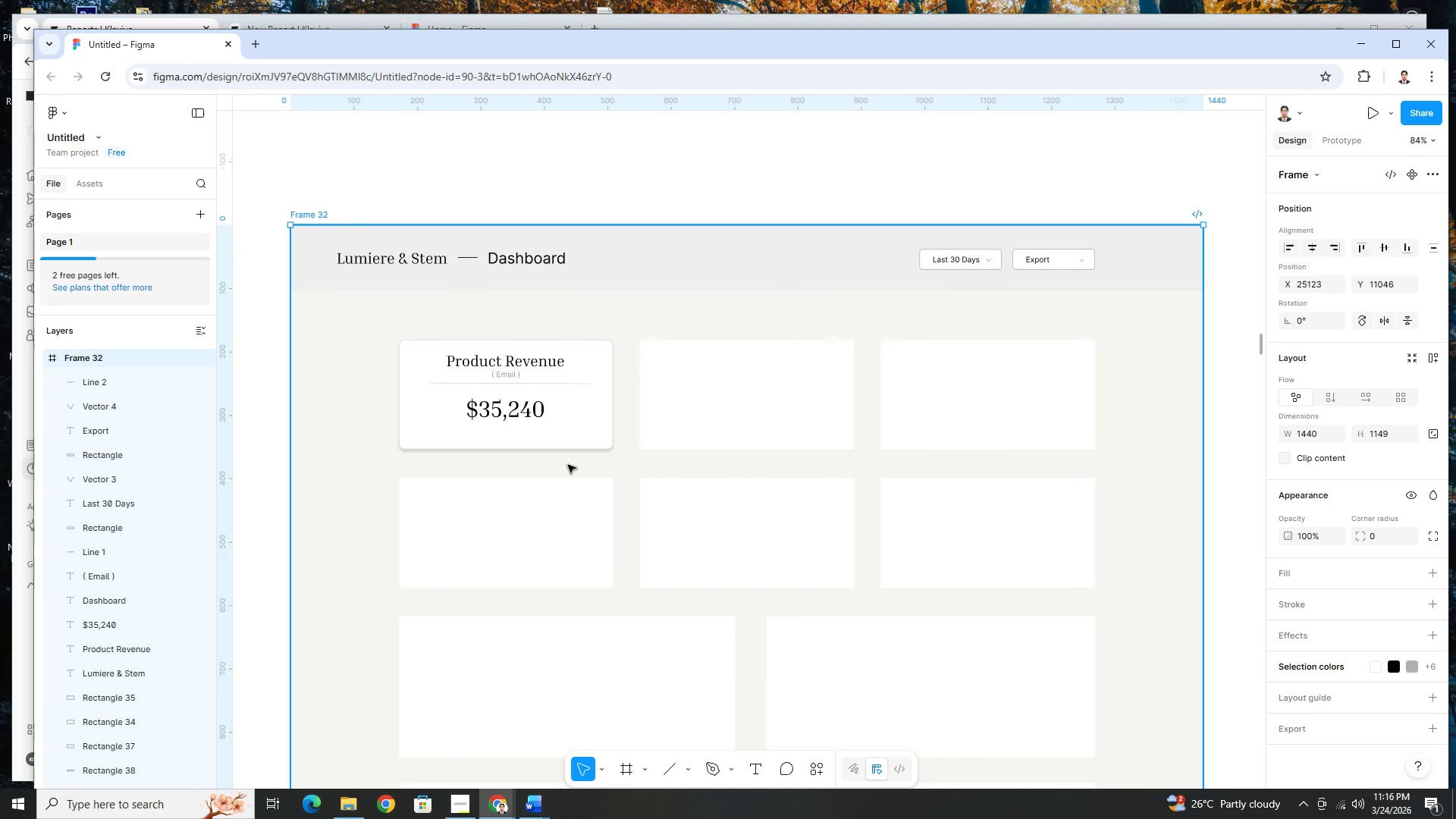 
scroll: coordinate [536, 381], scroll_direction: up, amount: 3.0
 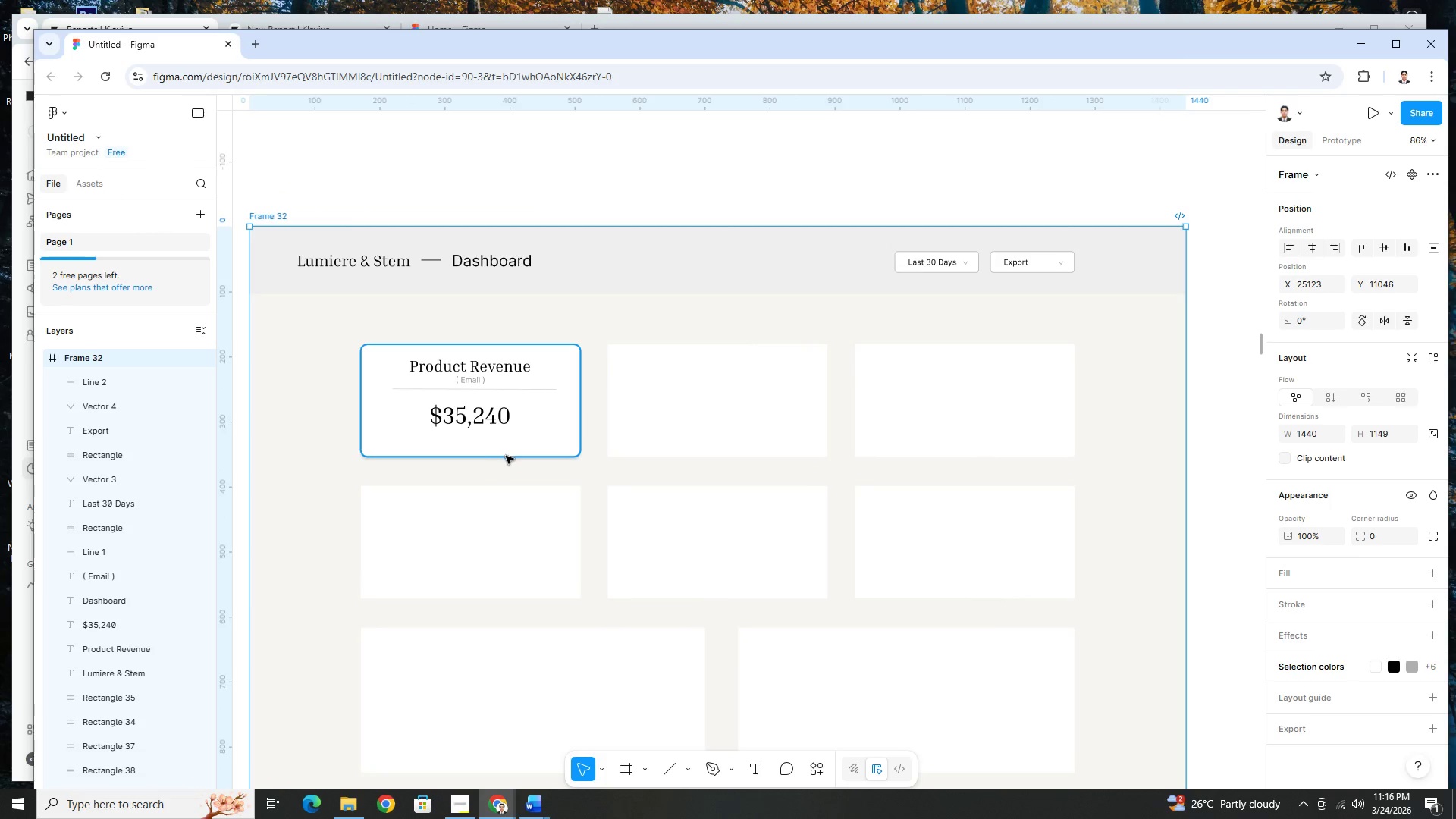 
key(Control+ControlLeft)
 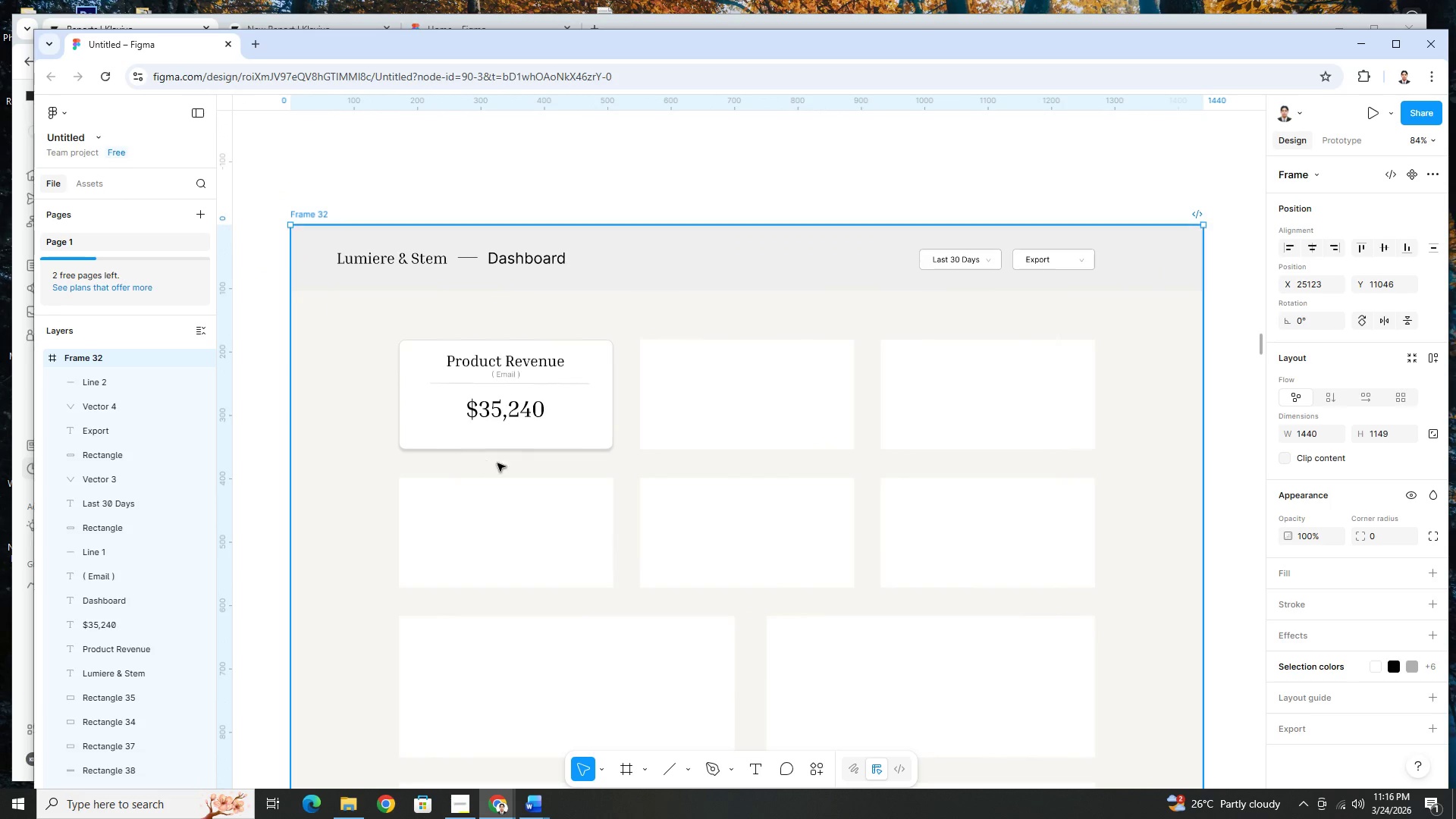 
key(Control+ControlLeft)
 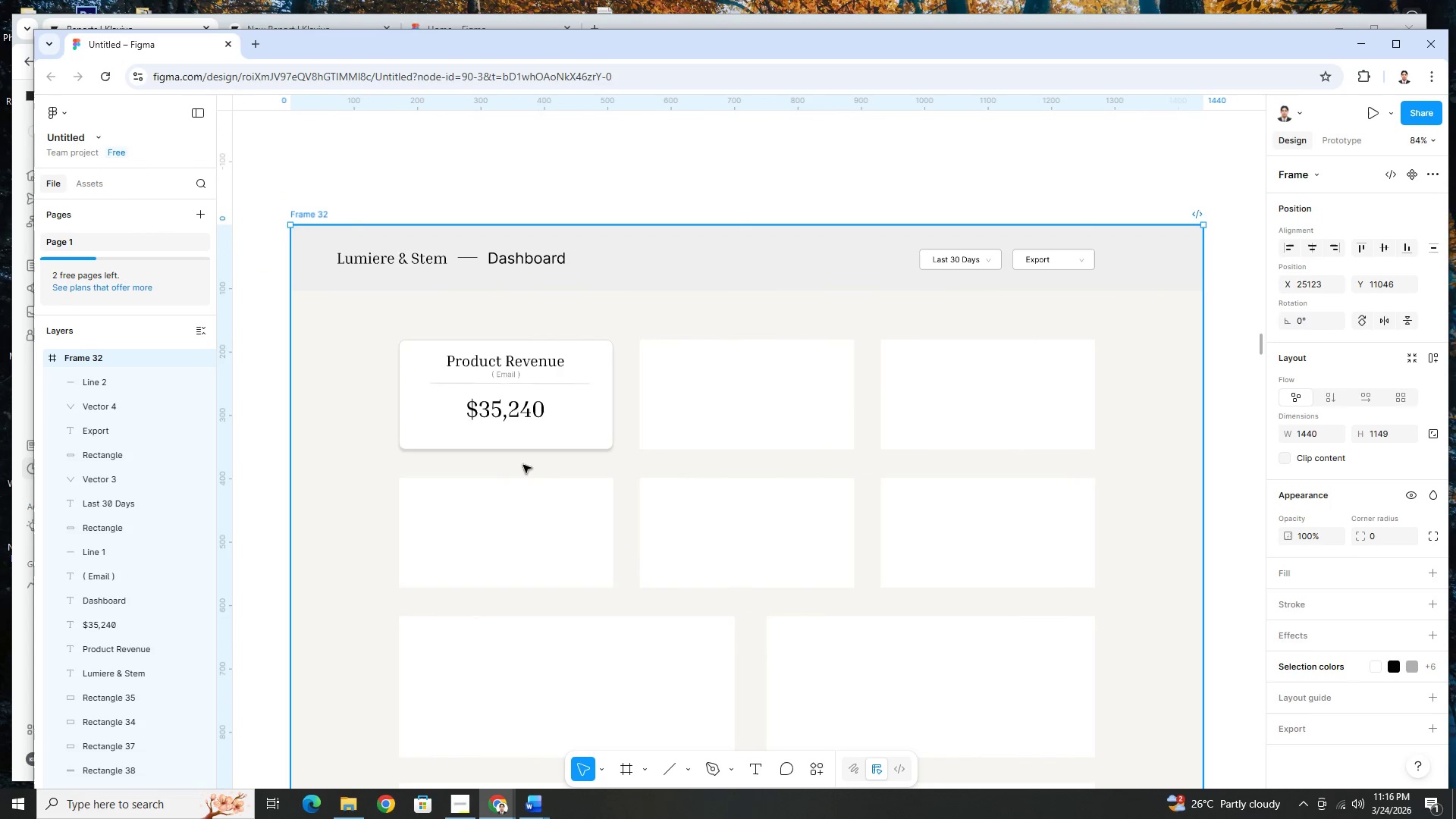 
key(Control+ControlLeft)
 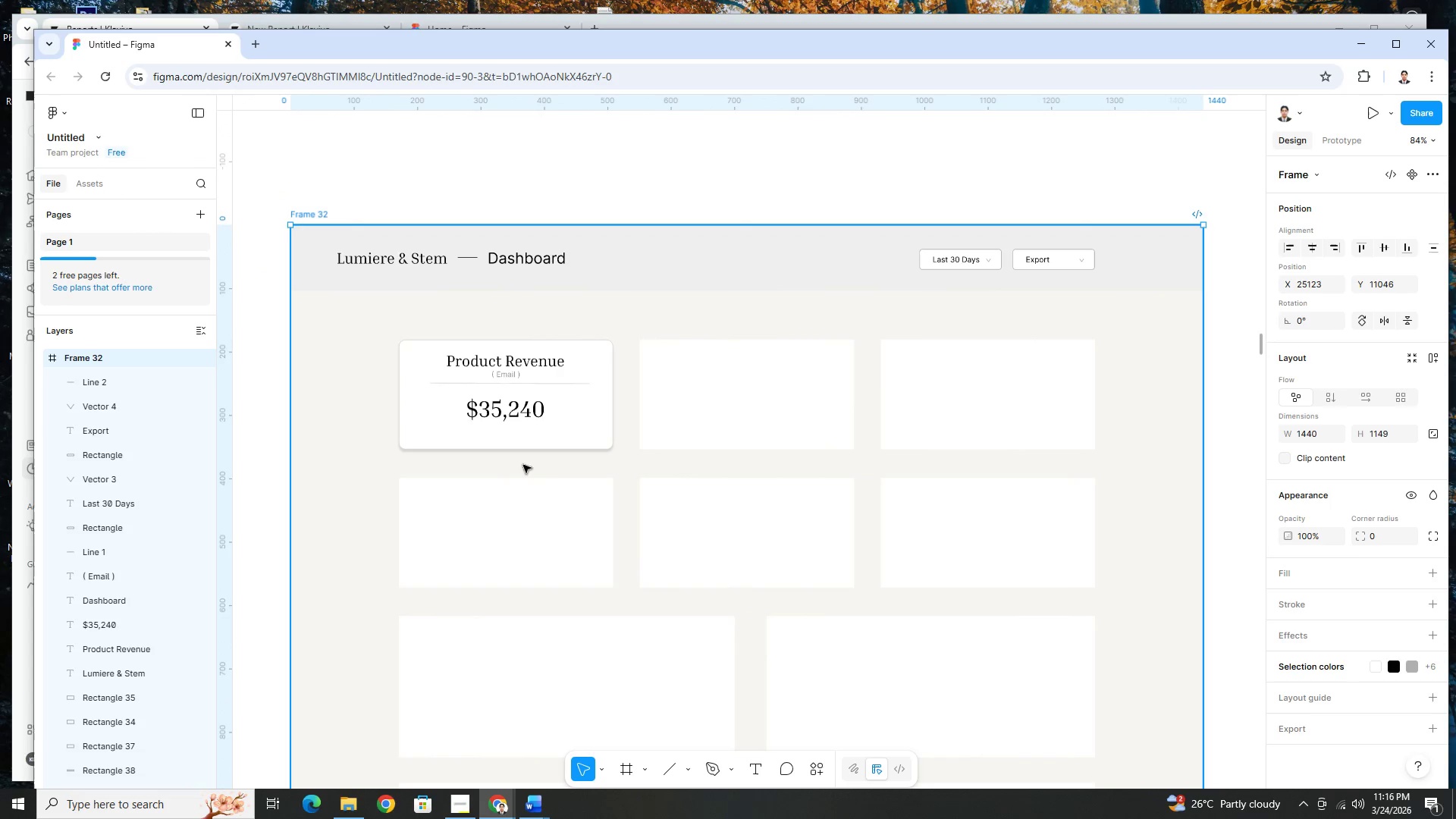 
key(Control+ControlLeft)
 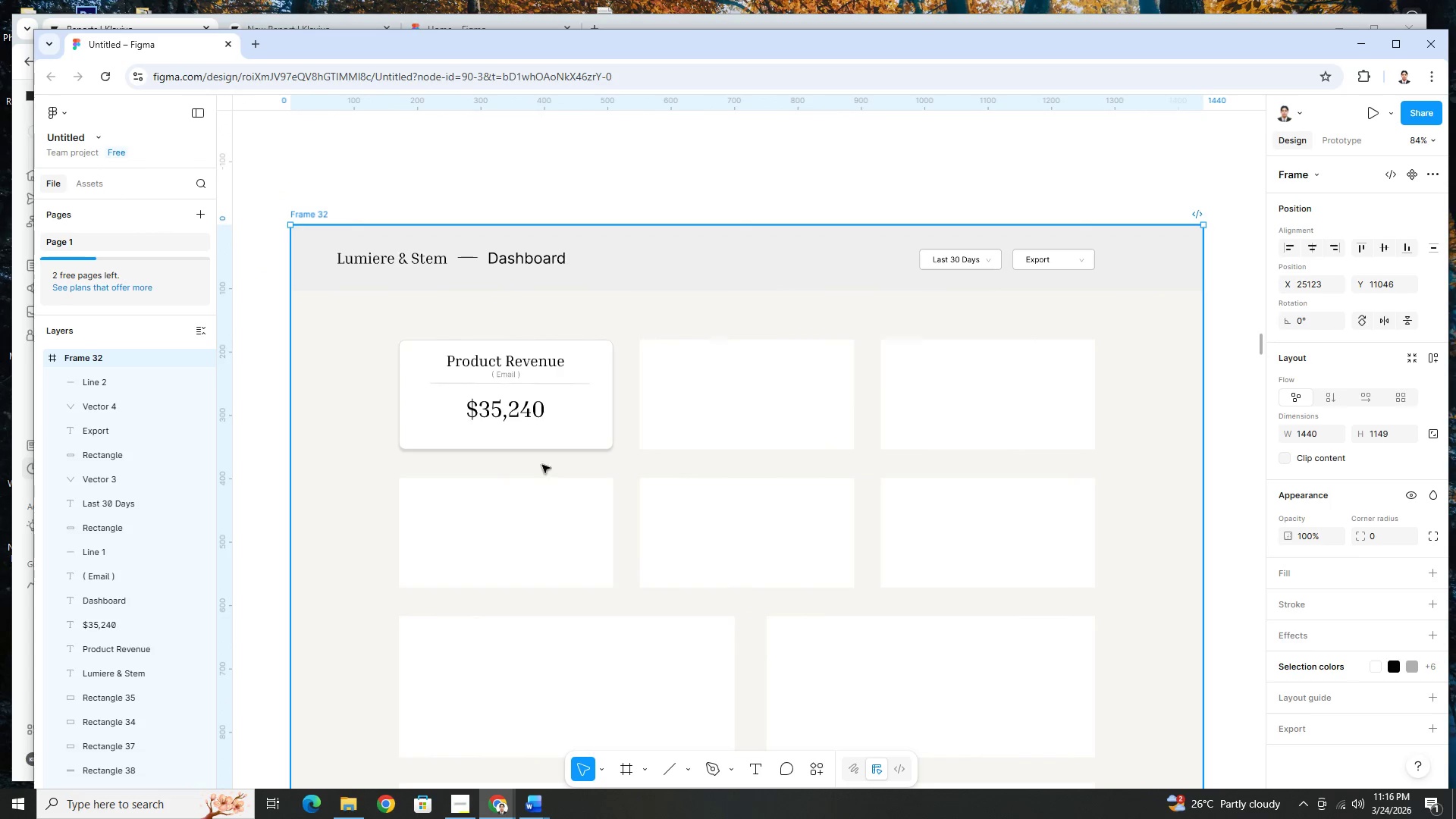 
key(Control+ControlLeft)
 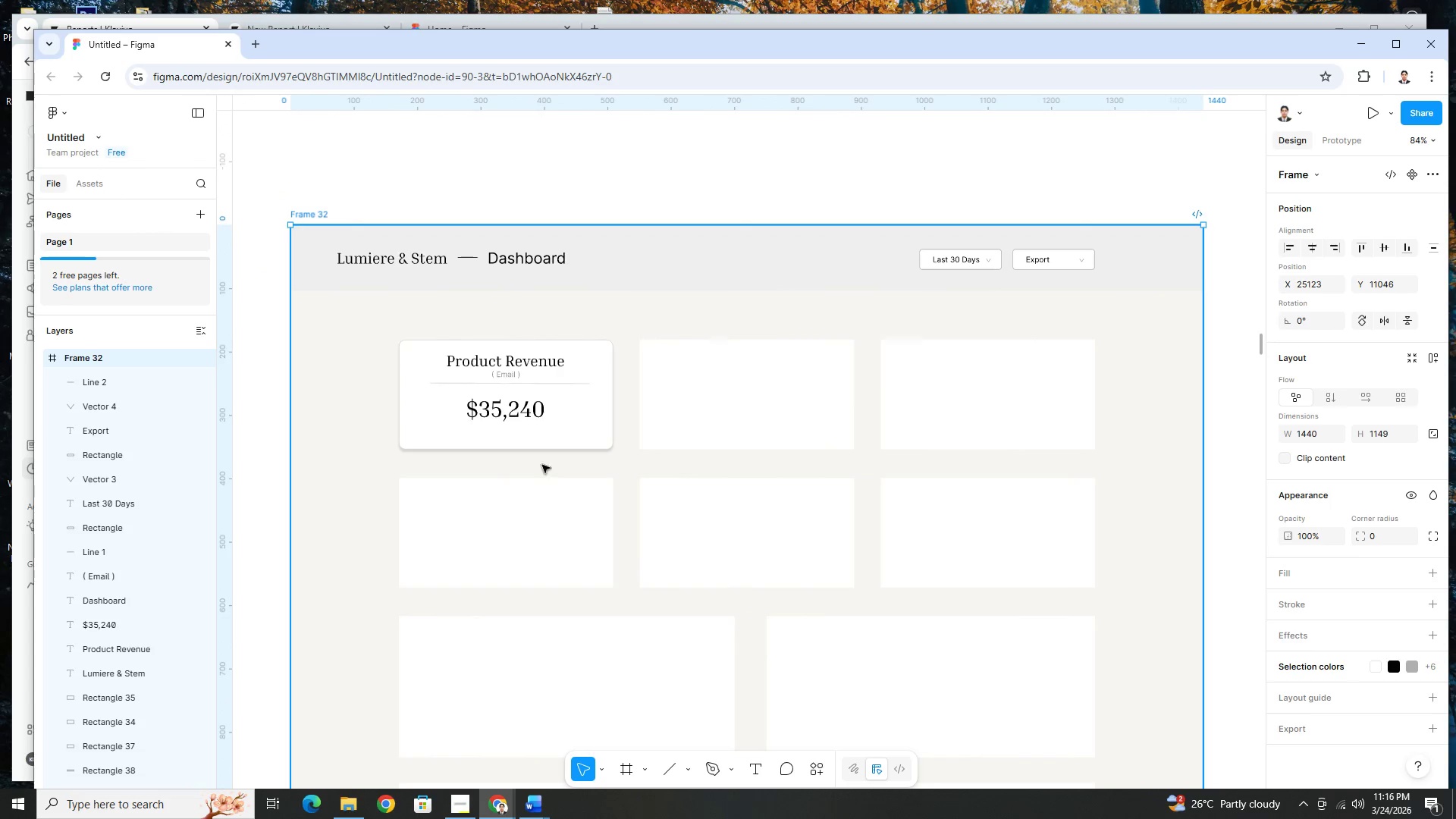 
key(Control+ControlLeft)
 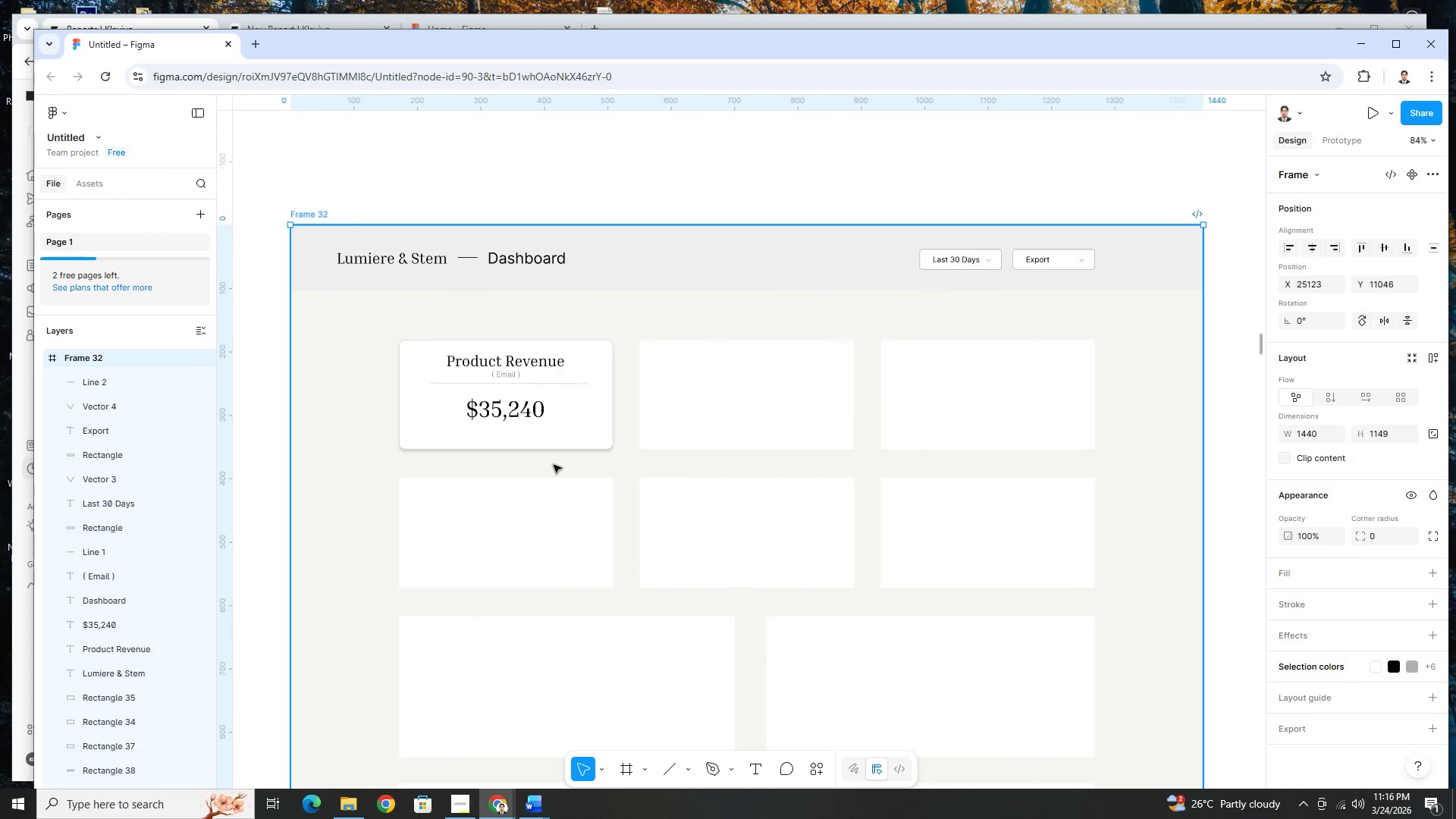 
key(Control+ControlLeft)
 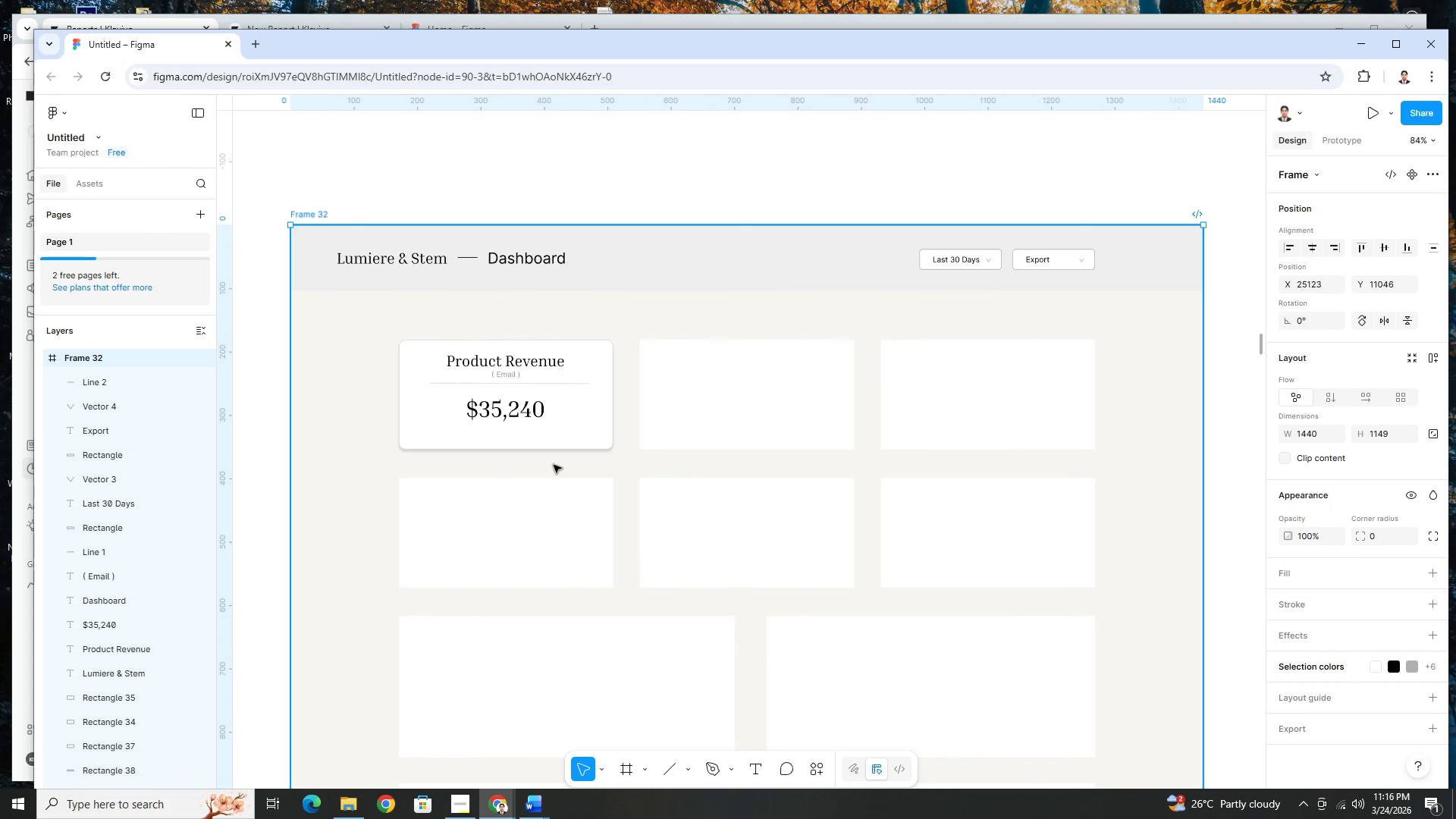 
key(Control+ControlLeft)
 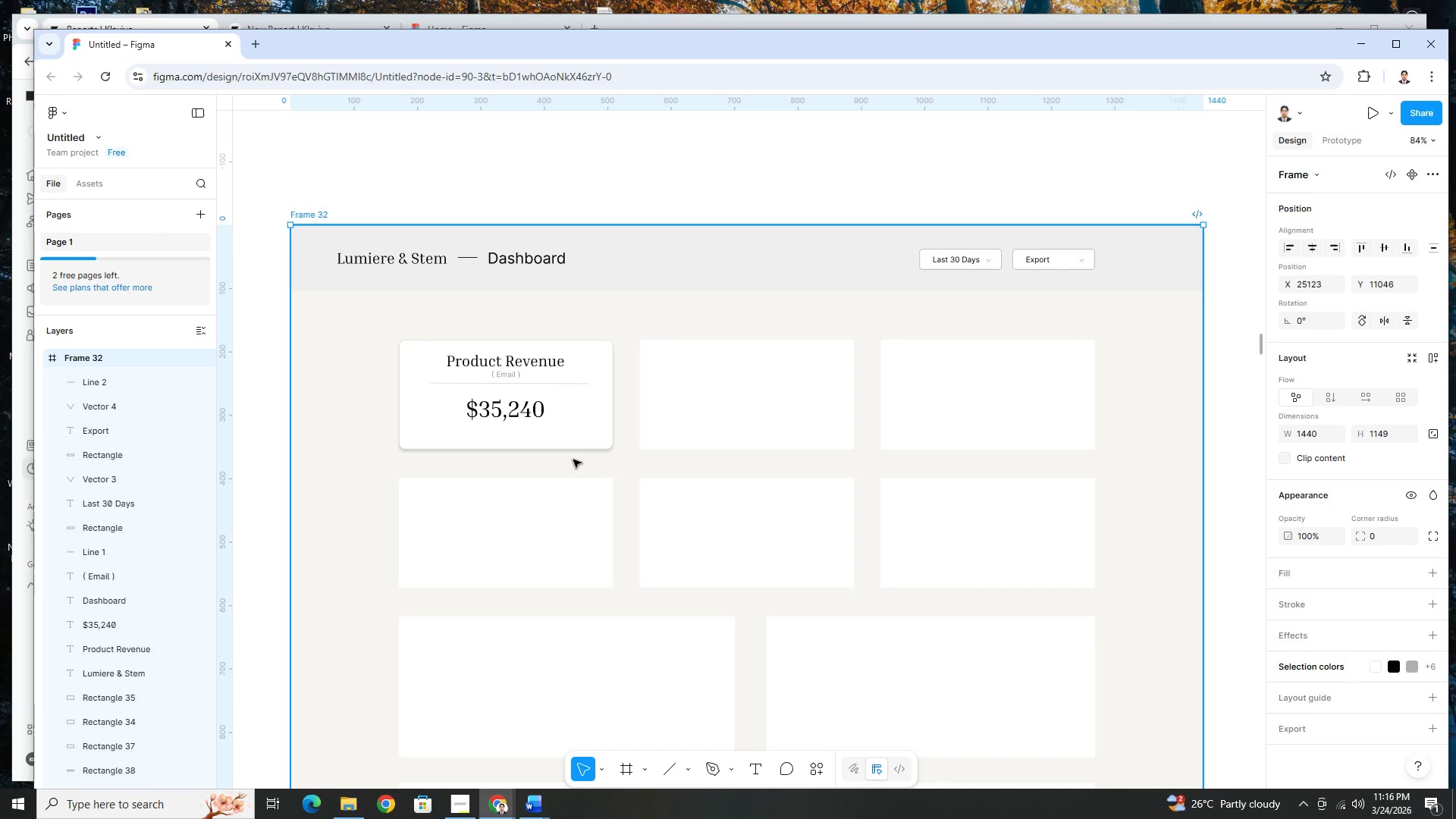 
scroll: coordinate [481, 461], scroll_direction: up, amount: 2.0
 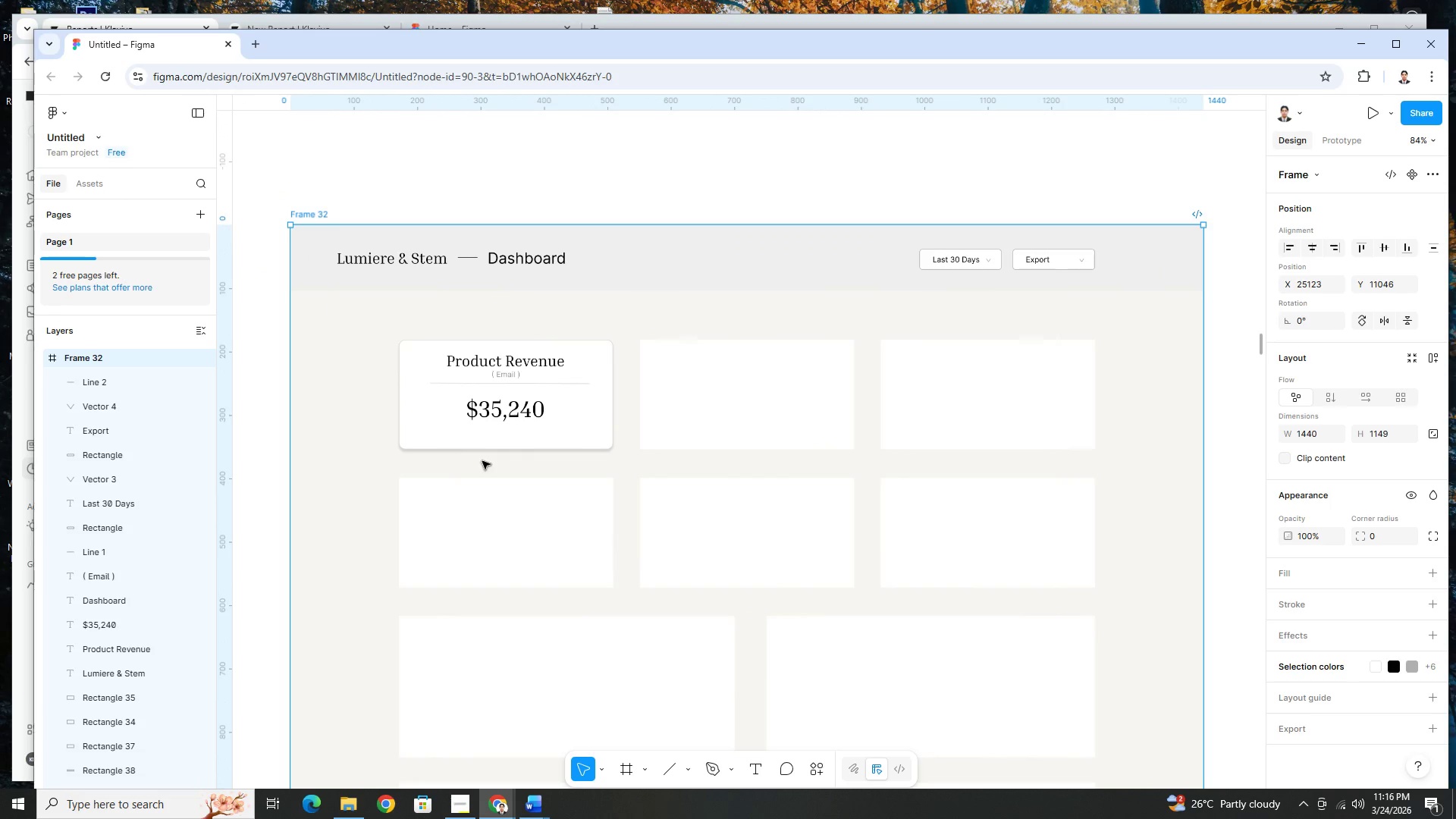 
wait(15.6)
 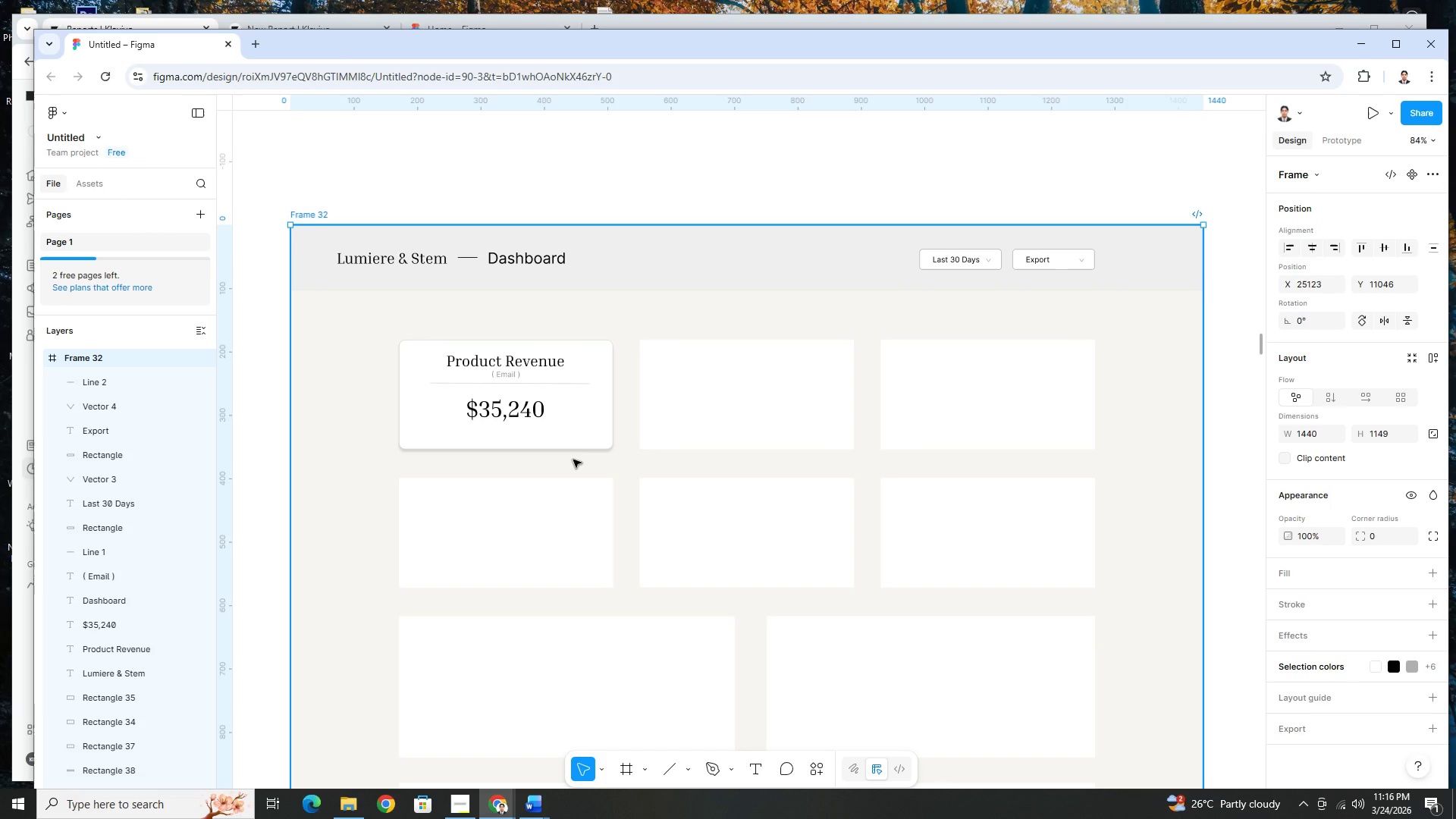 
hold_key(key=ControlLeft, duration=1.41)
 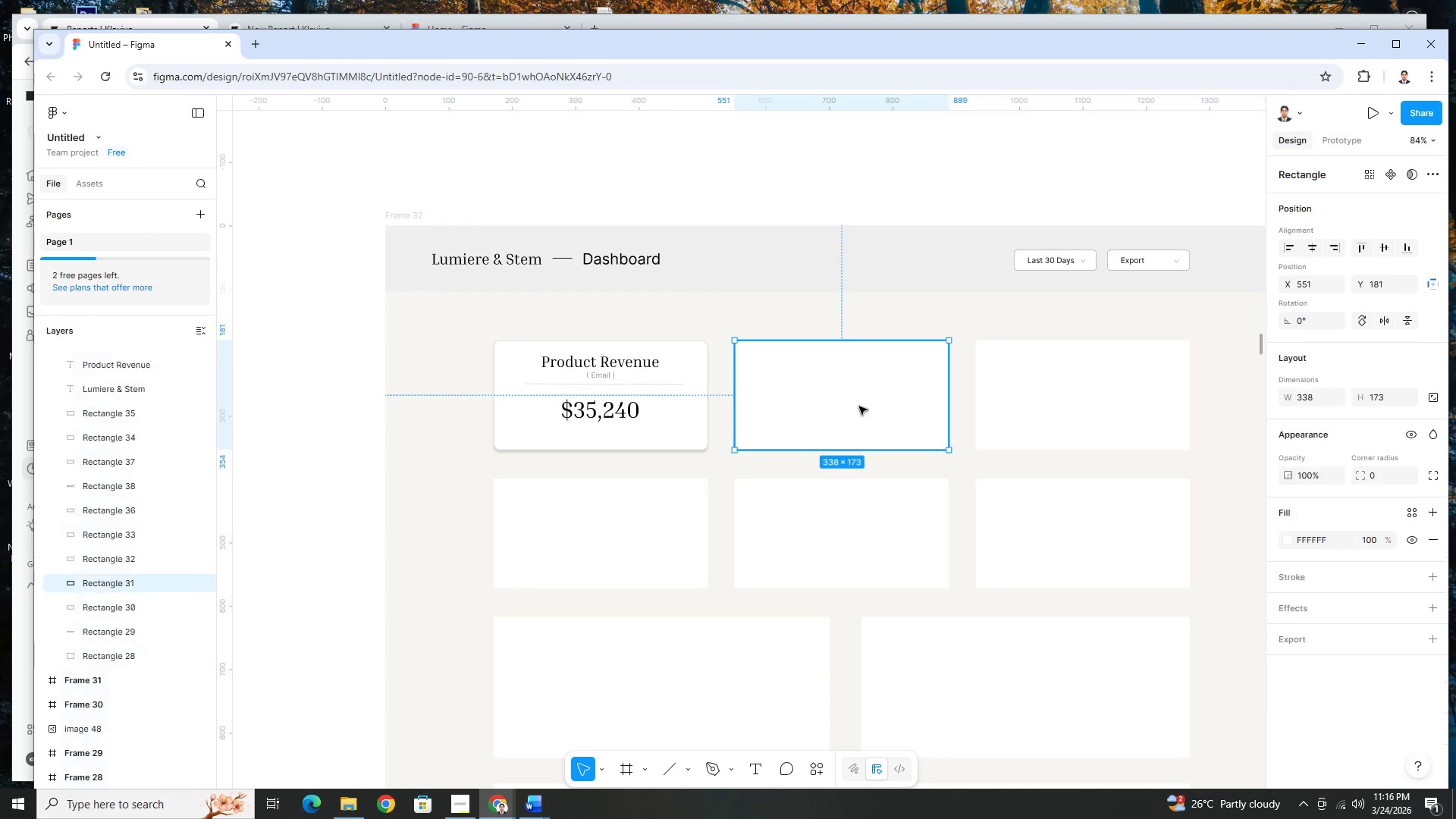 
left_click([859, 407])
 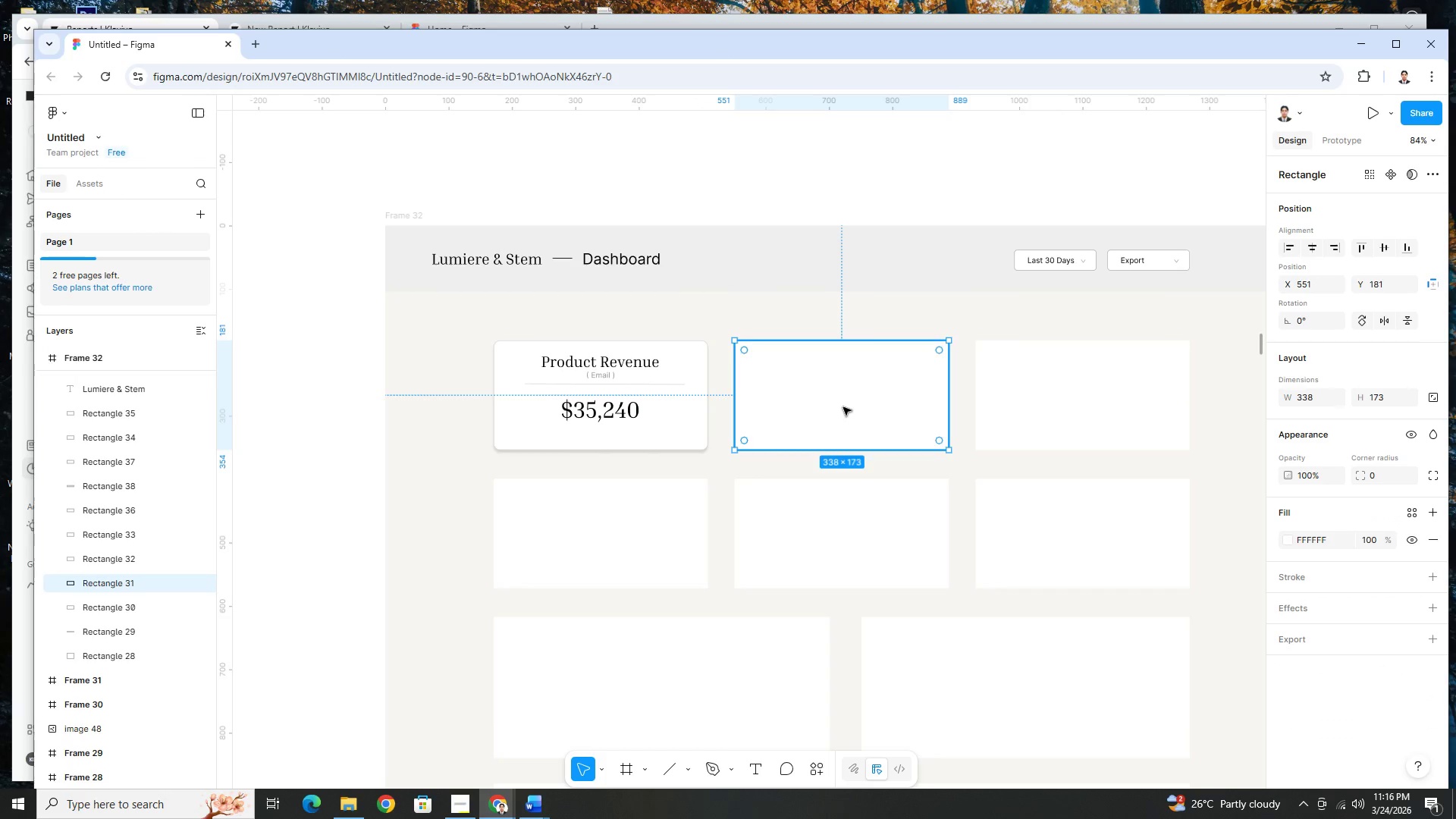 
scroll: coordinate [588, 416], scroll_direction: none, amount: 0.0
 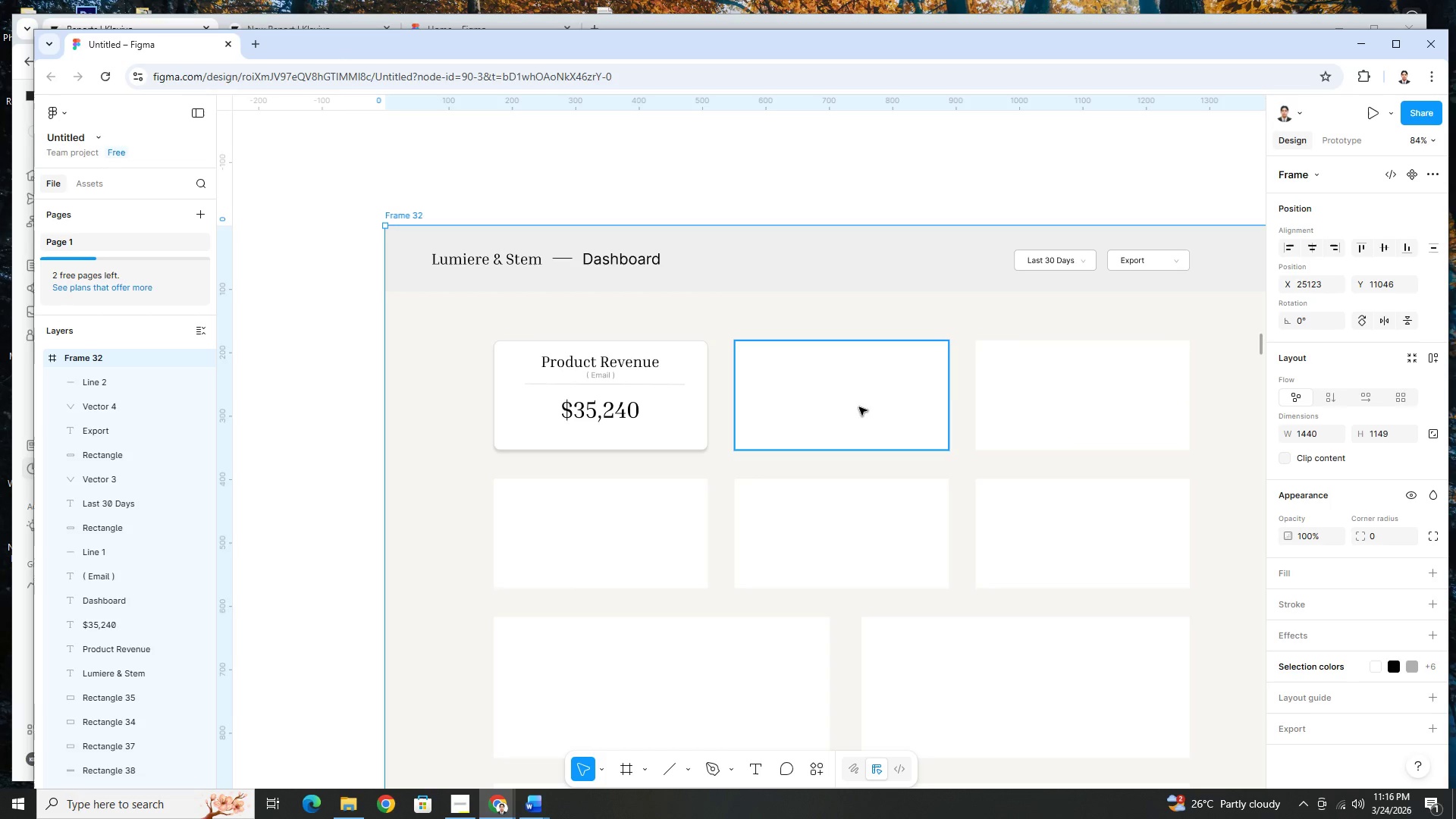 
key(Delete)
 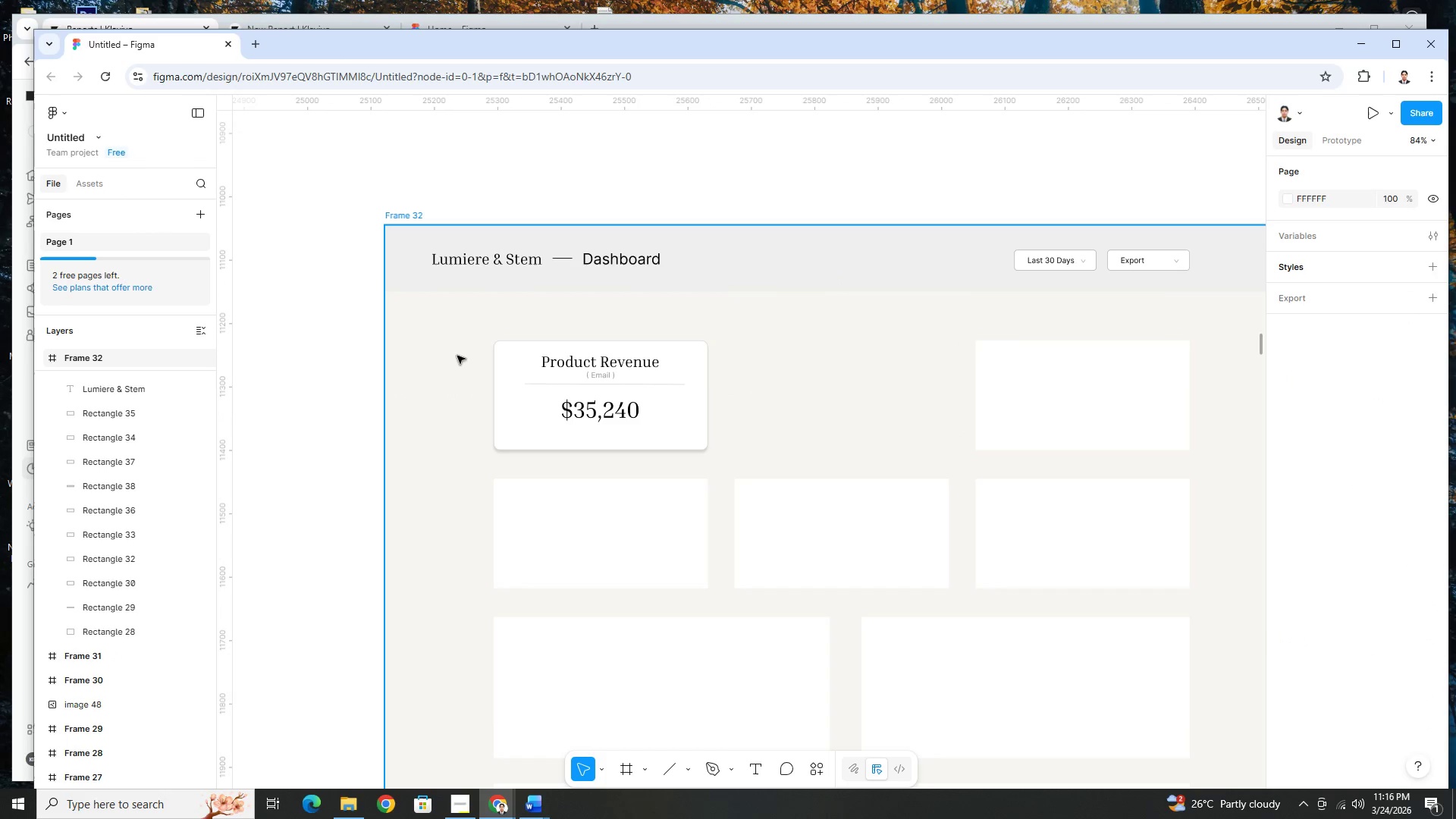 
left_click_drag(start_coordinate=[457, 353], to_coordinate=[466, 358])
 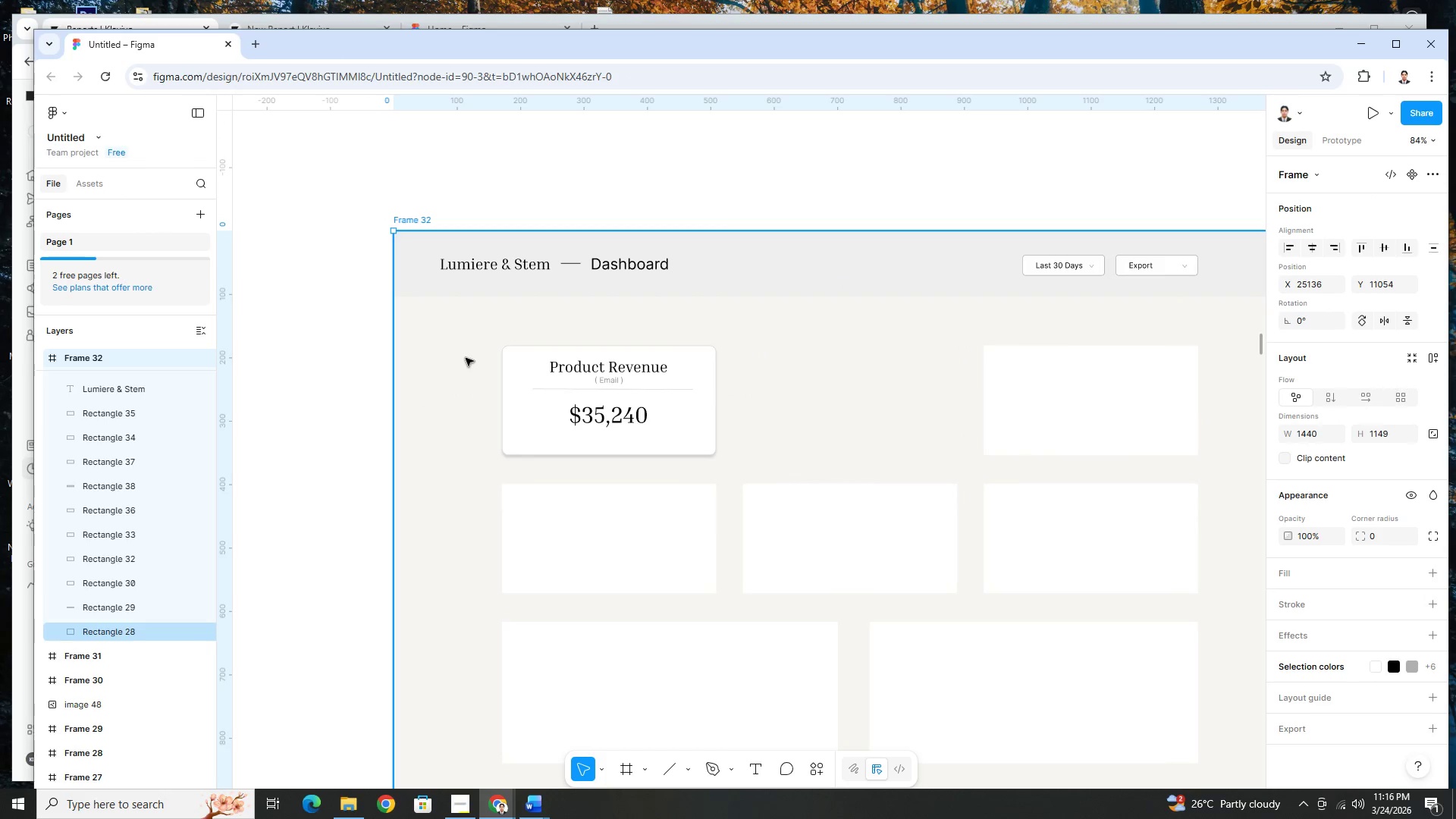 
key(Control+Z)
 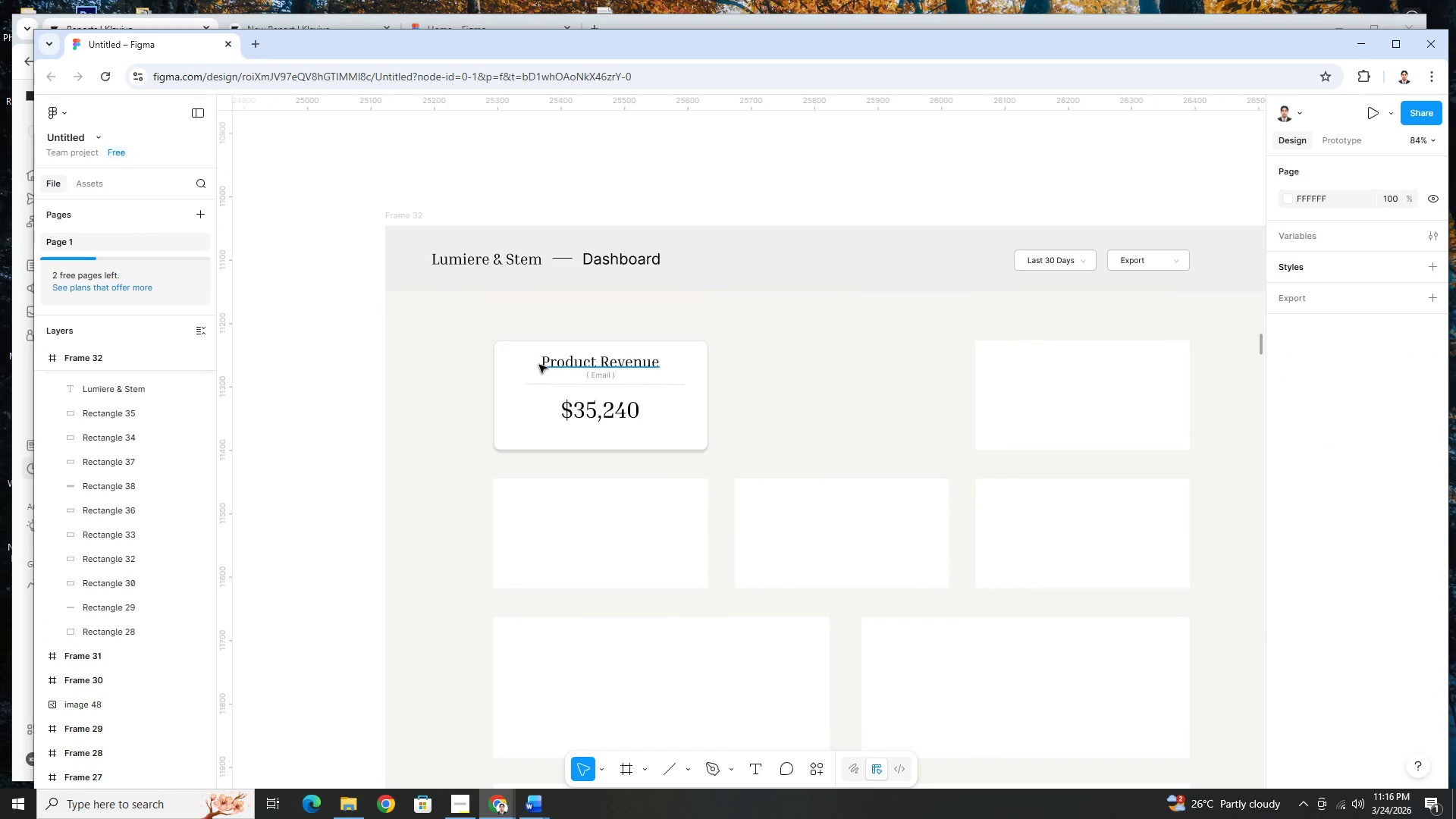 
left_click([522, 362])
 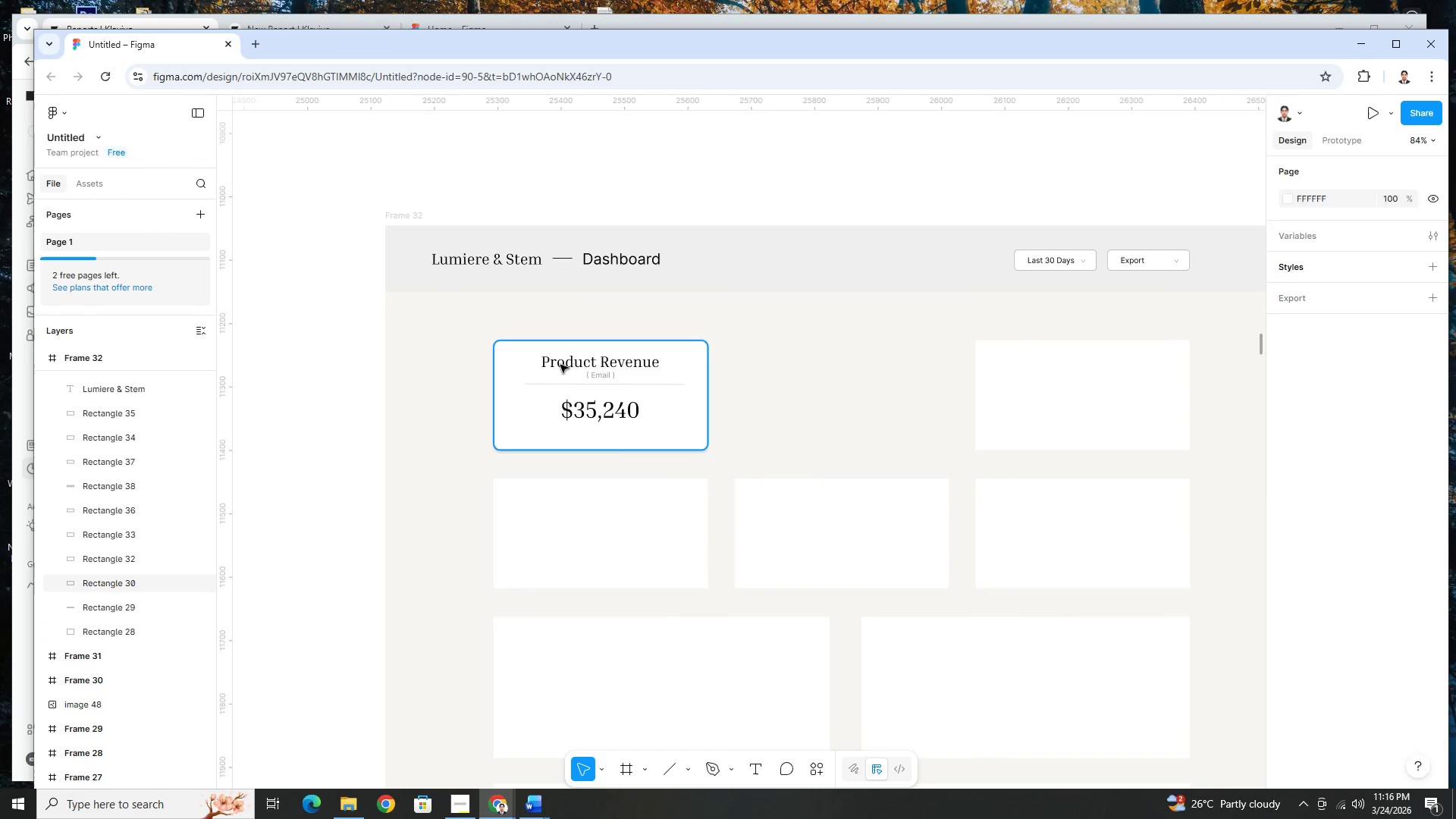 
hold_key(key=ShiftLeft, duration=1.5)
double_click([566, 364])
 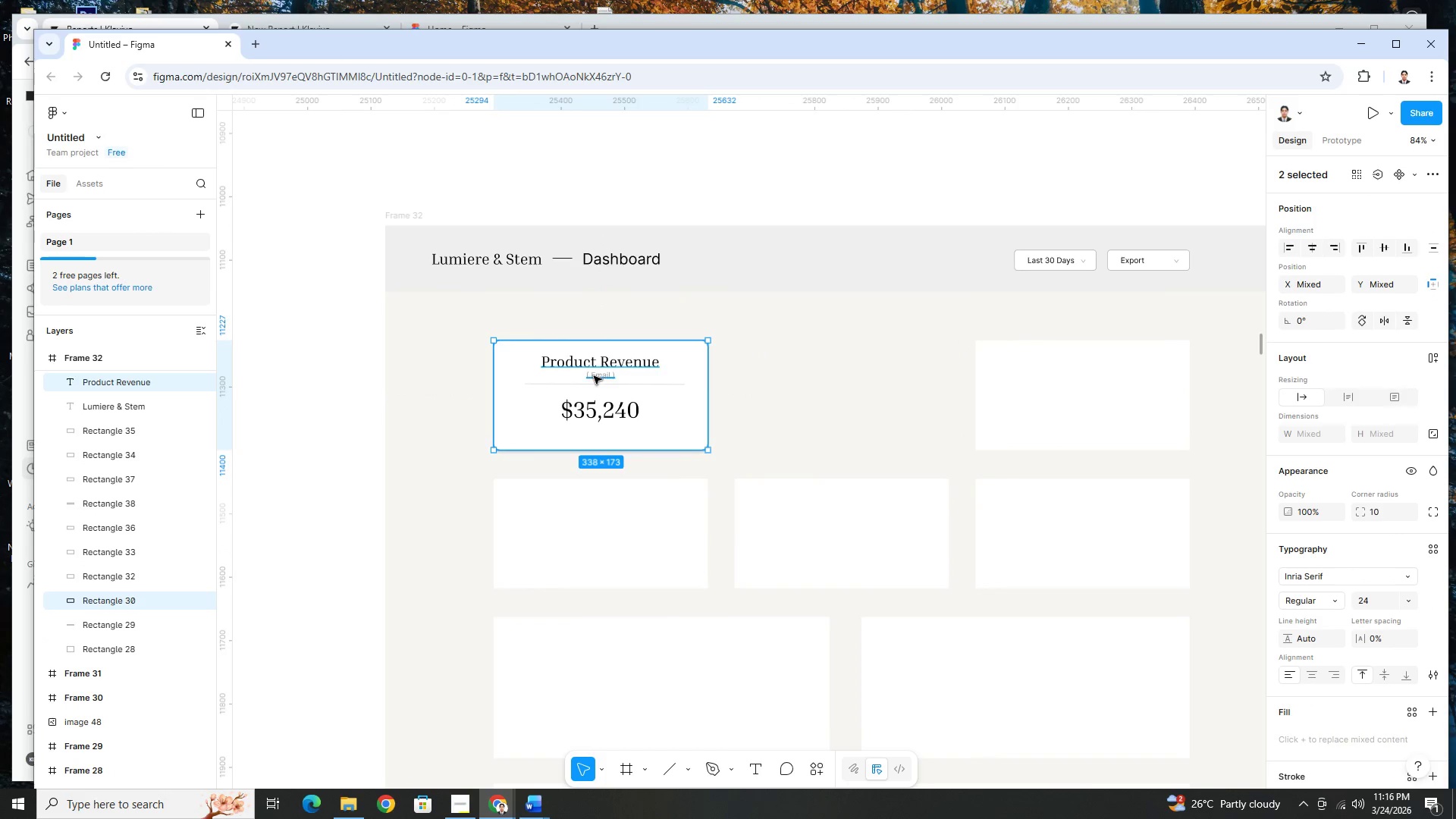 
left_click([597, 378])
 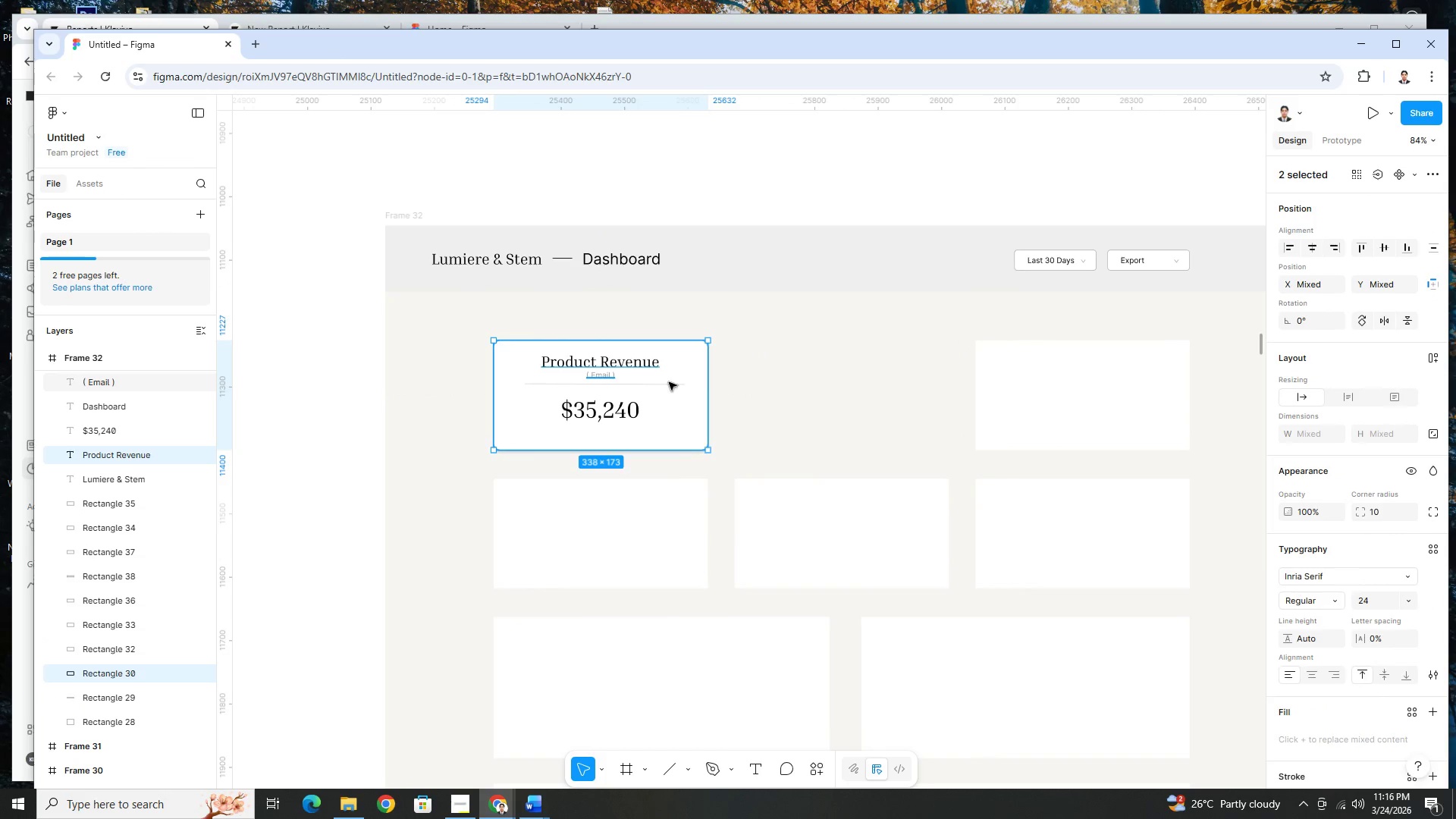 
hold_key(key=ShiftLeft, duration=1.08)
left_click([673, 386])
 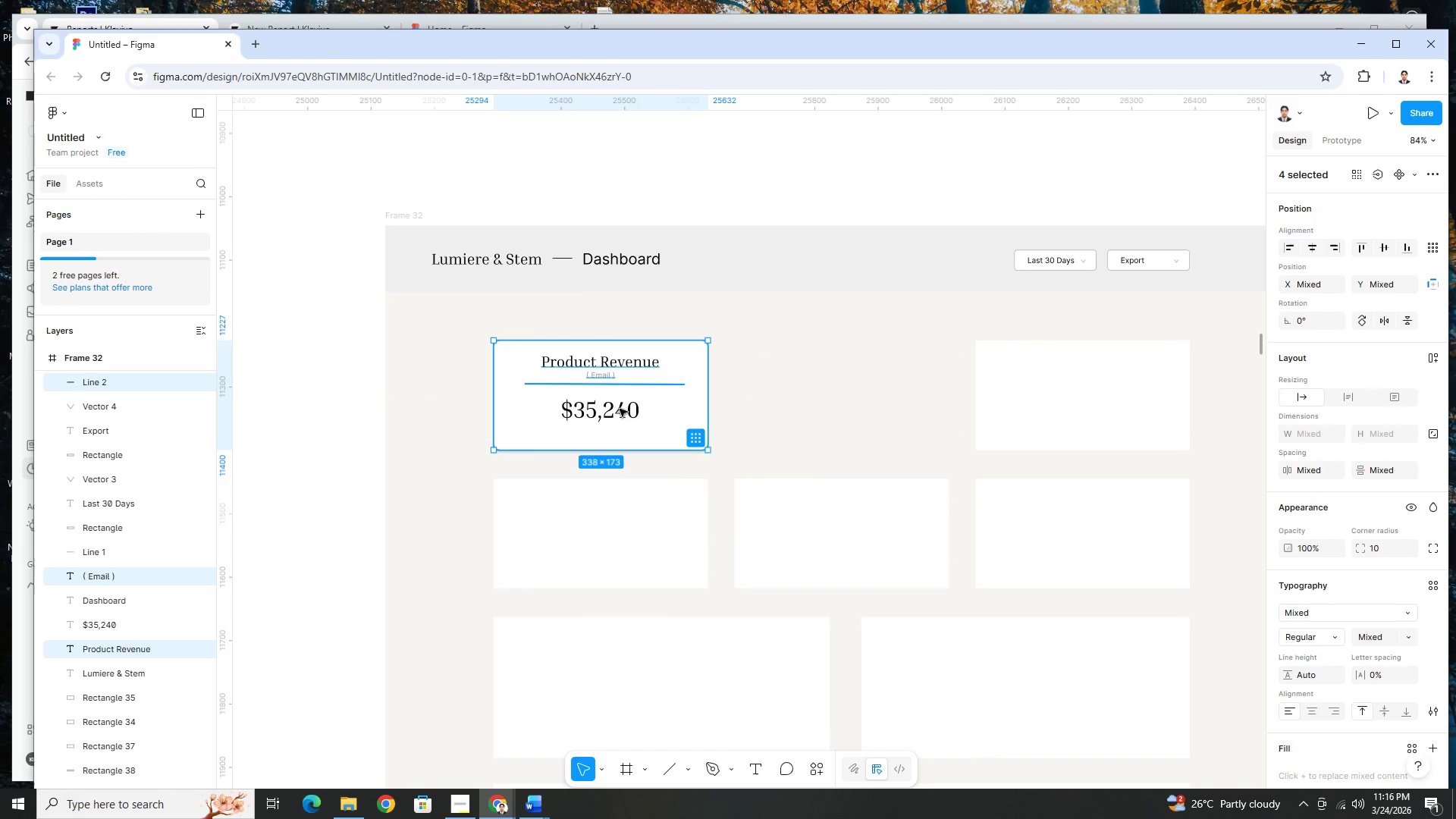 
double_click([619, 410])
 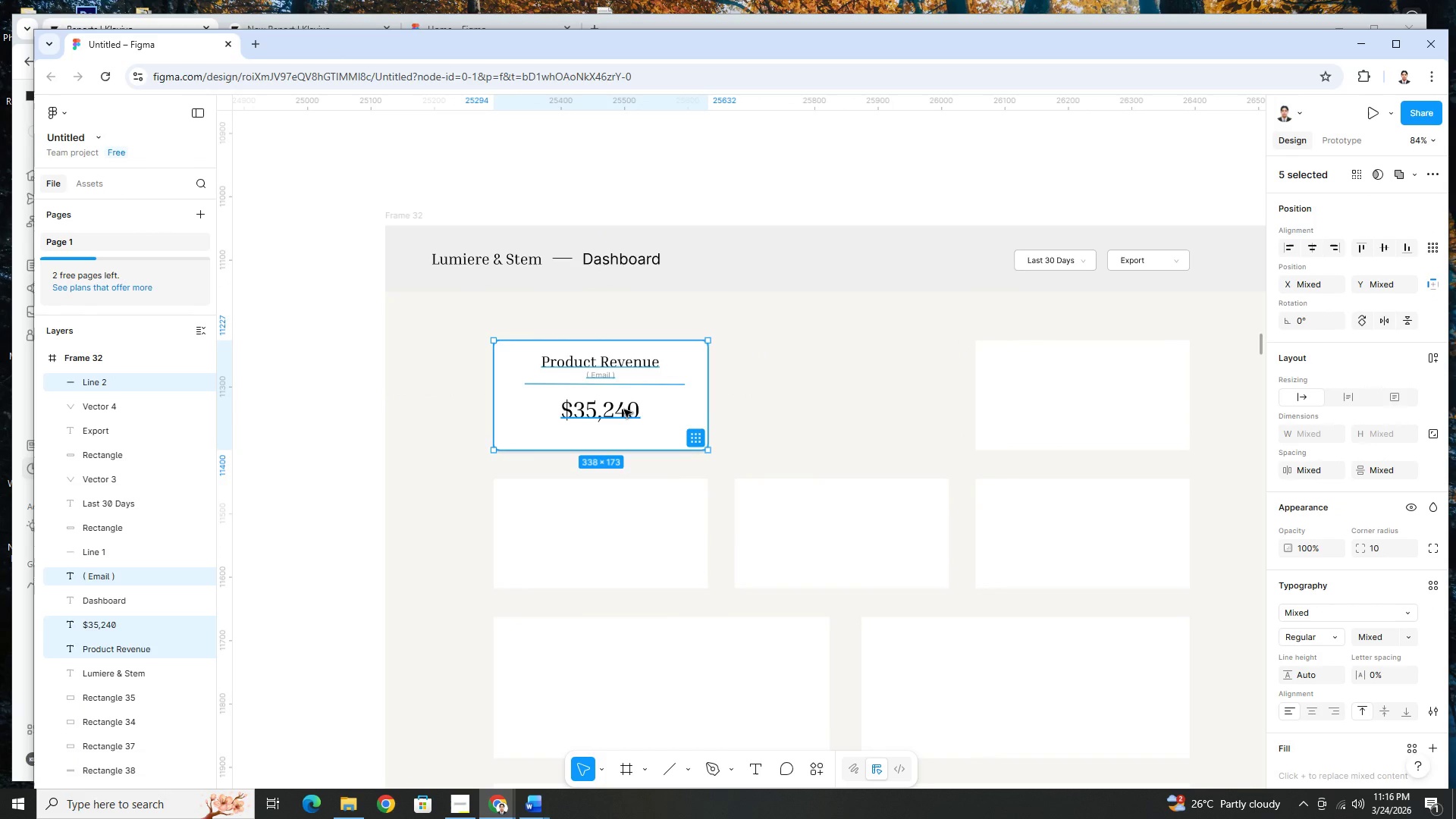 
key(Control+C)
 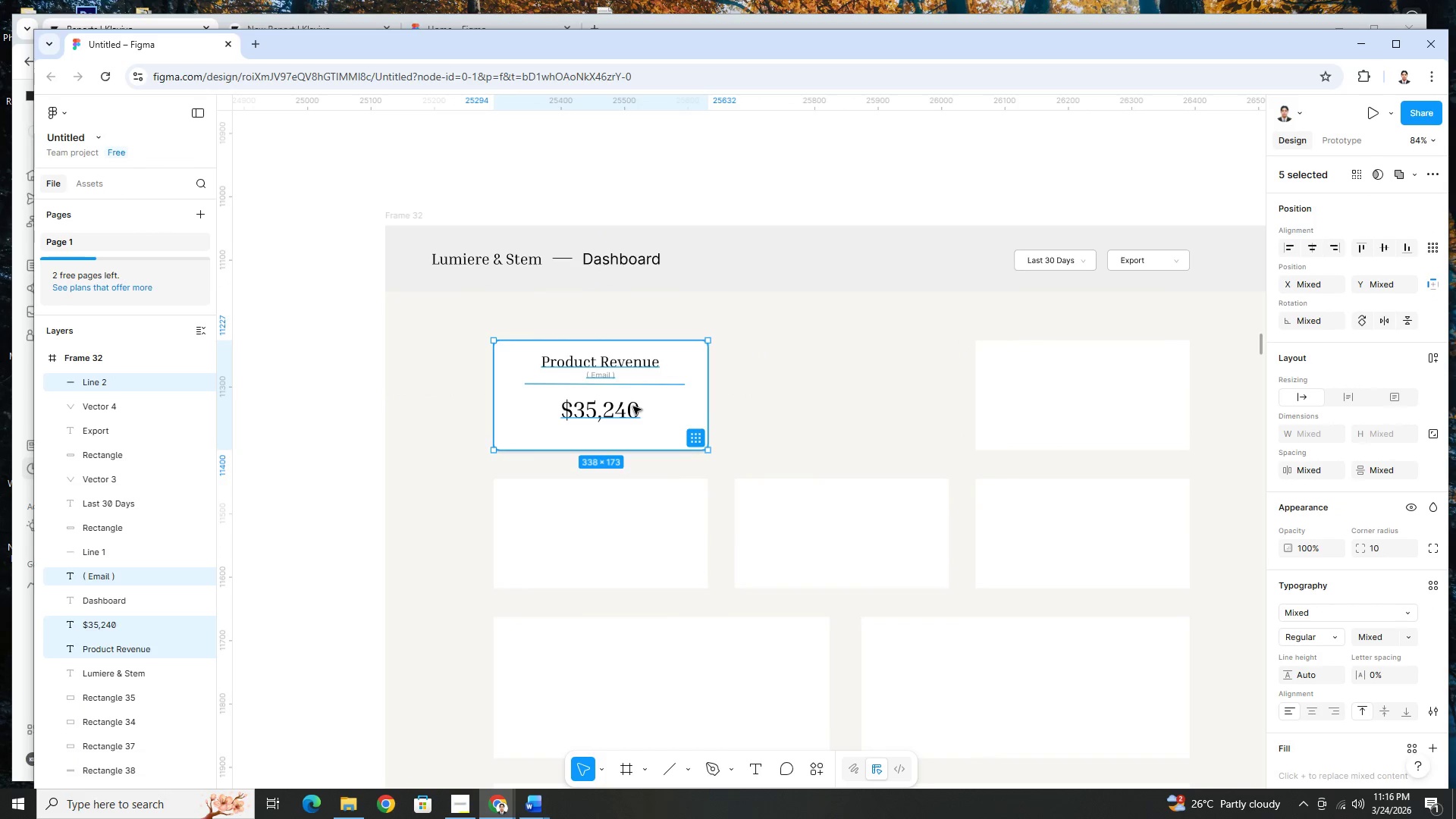 
key(Control+V)
 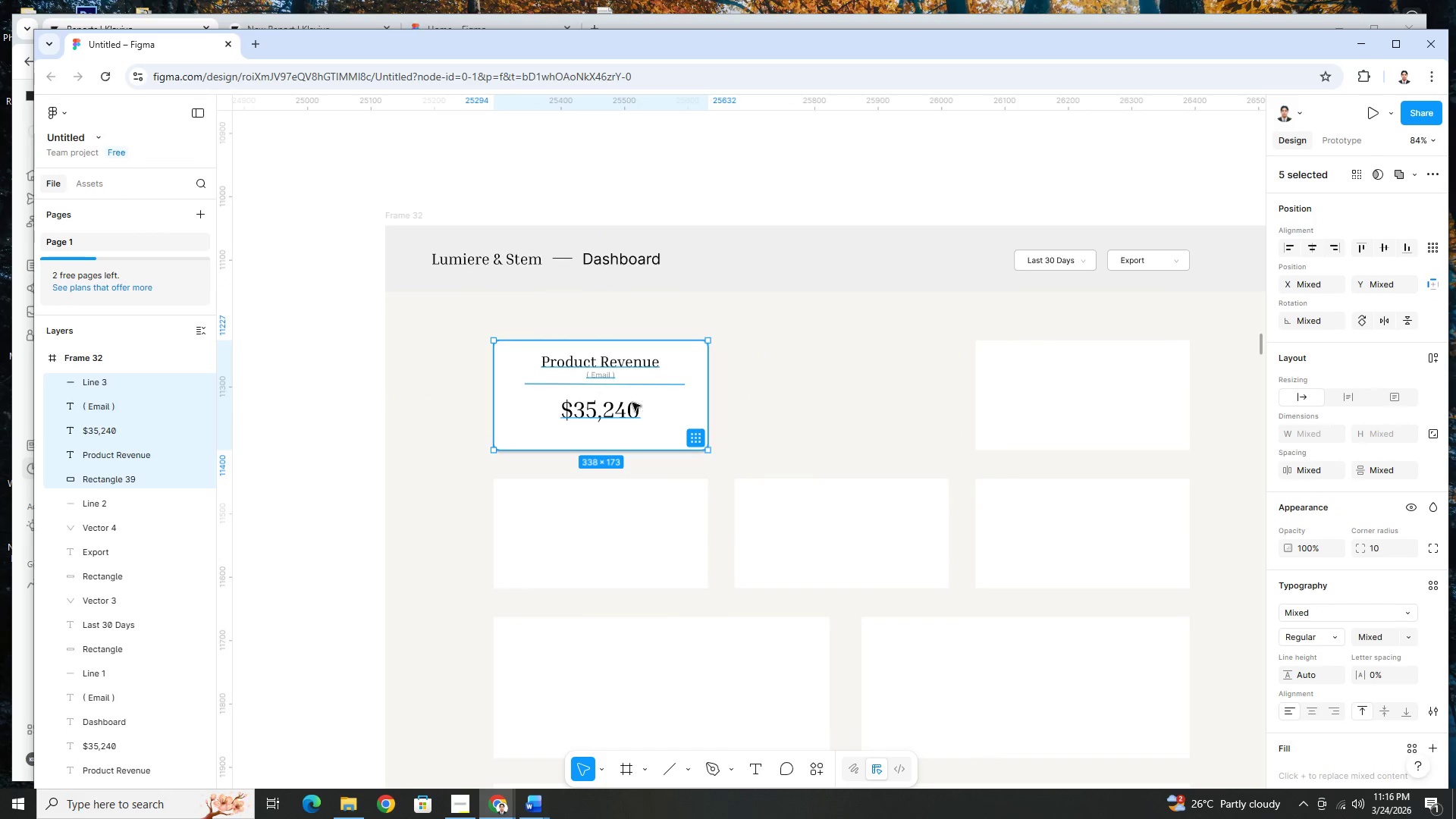 
left_click_drag(start_coordinate=[629, 401], to_coordinate=[874, 400])
 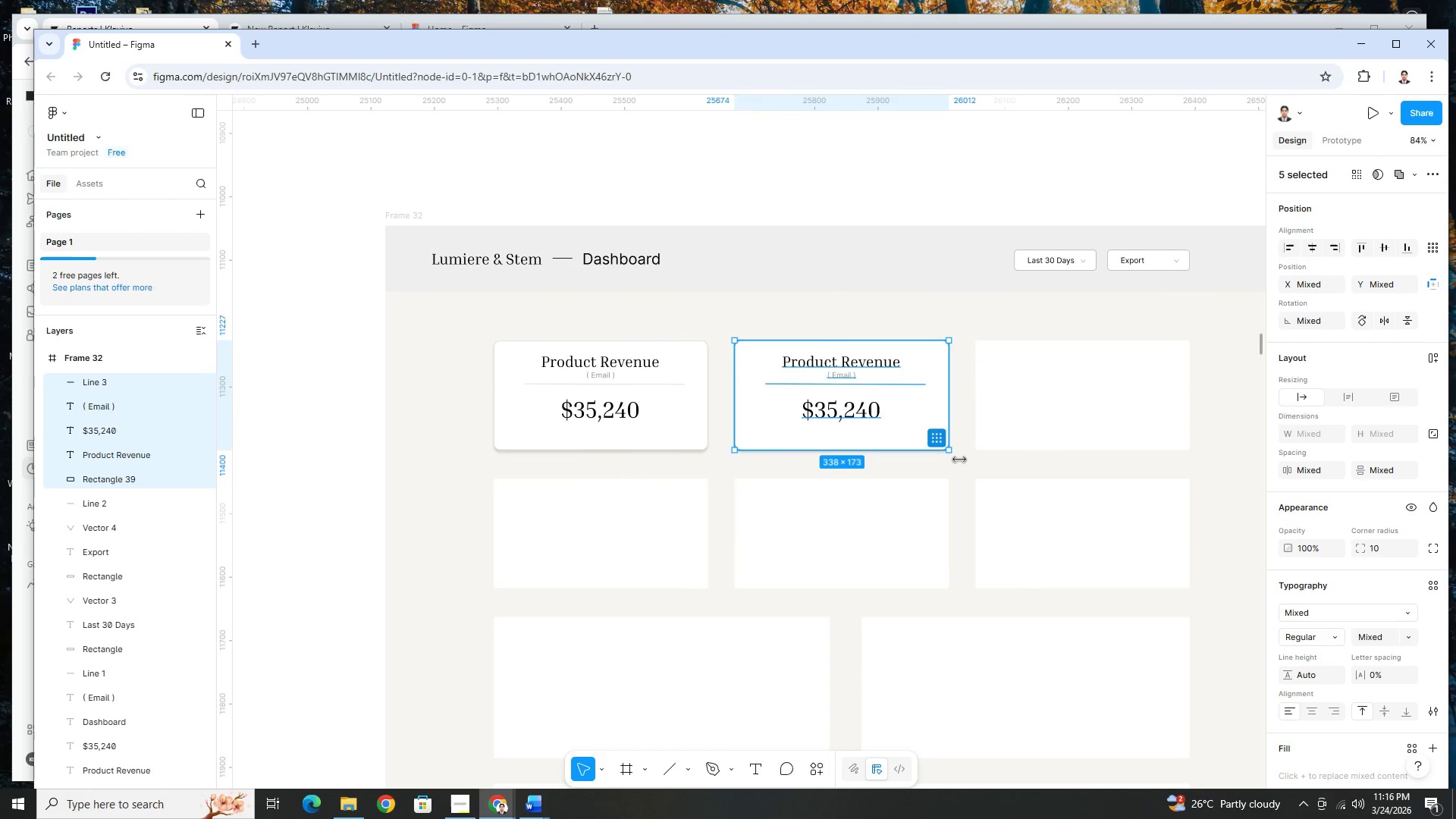 
left_click([960, 463])
 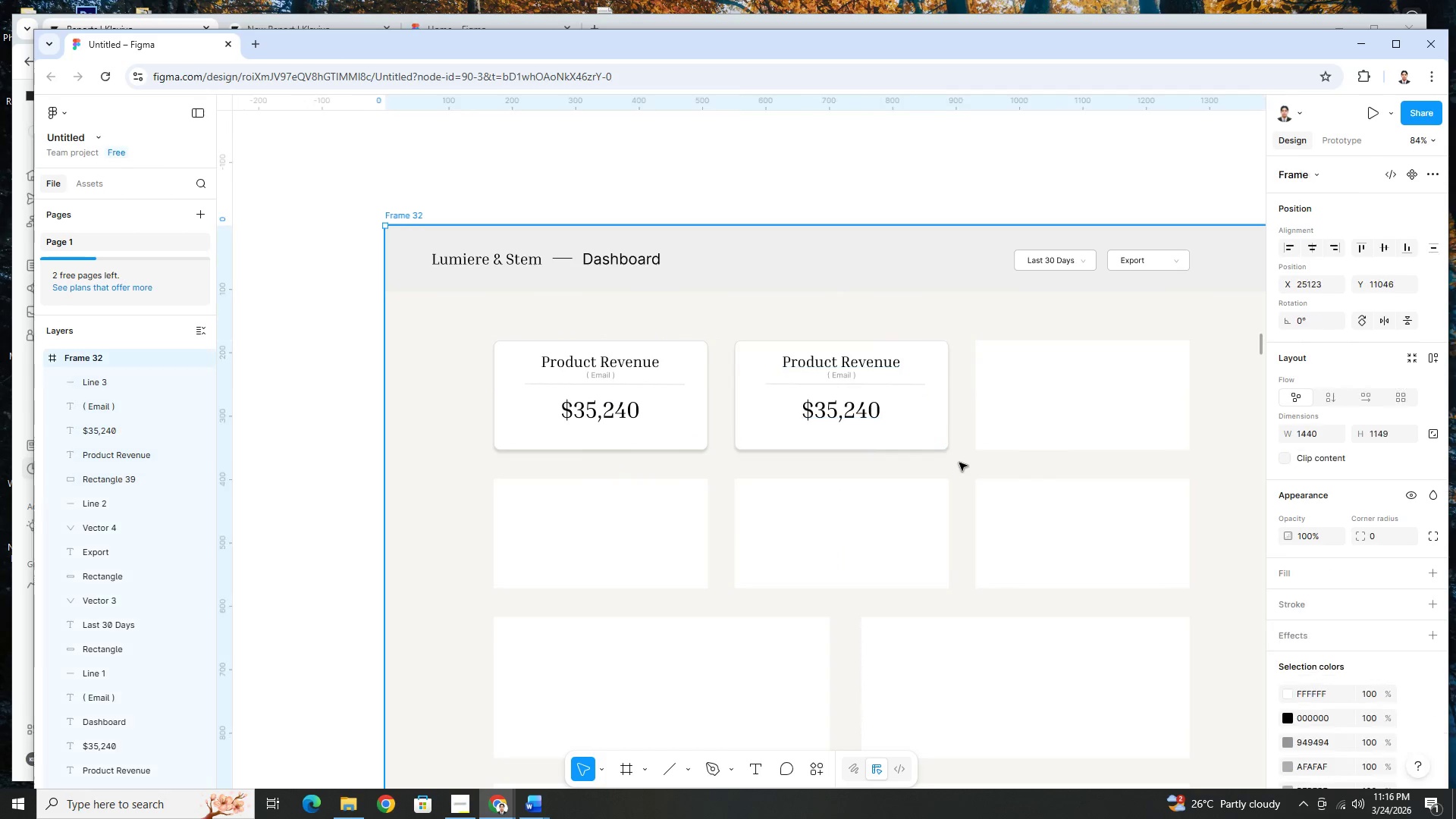 
hold_key(key=ControlLeft, duration=1.45)
scroll: coordinate [686, 429], scroll_direction: up, amount: 4.0
 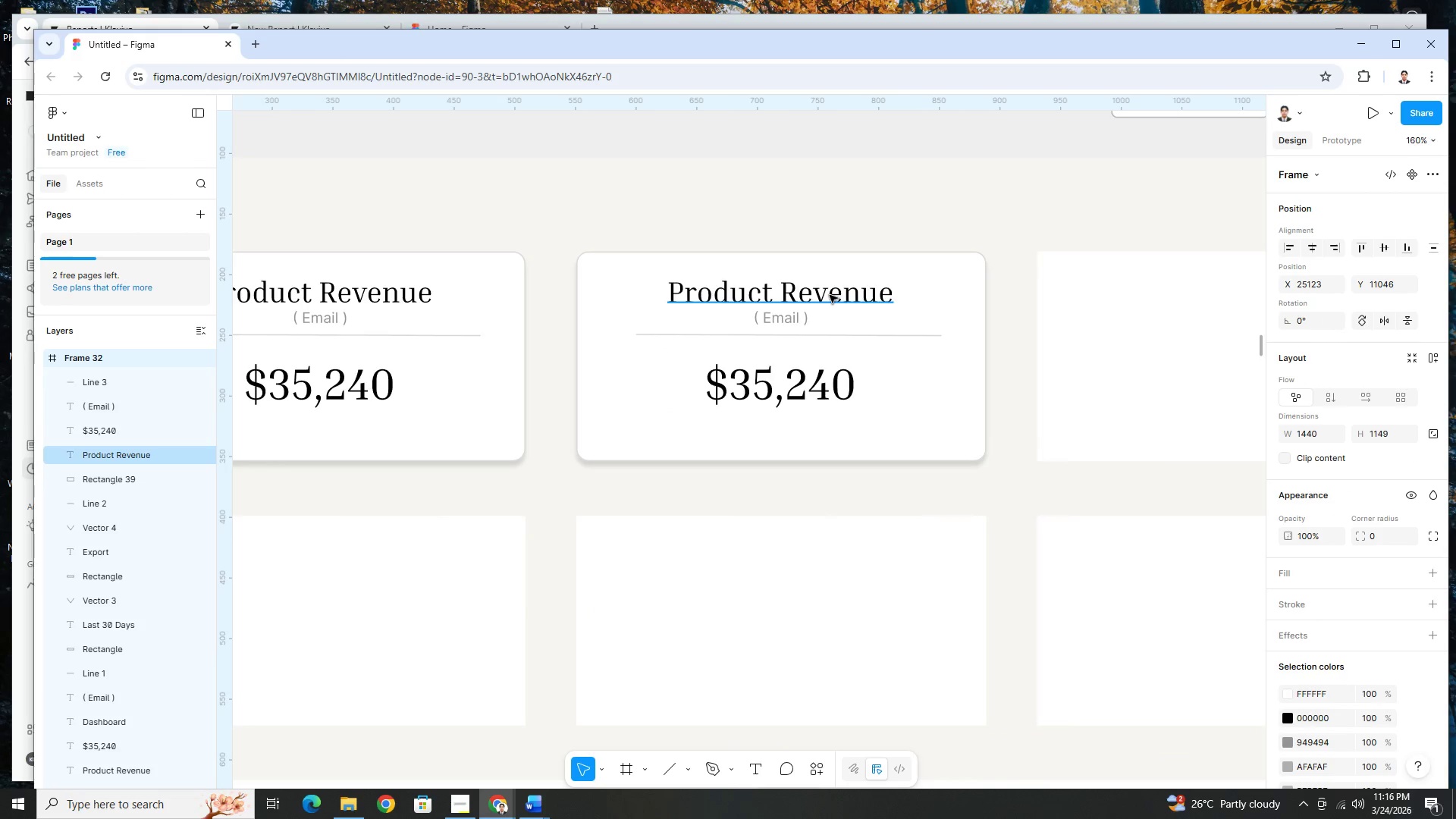 
double_click([830, 295])
 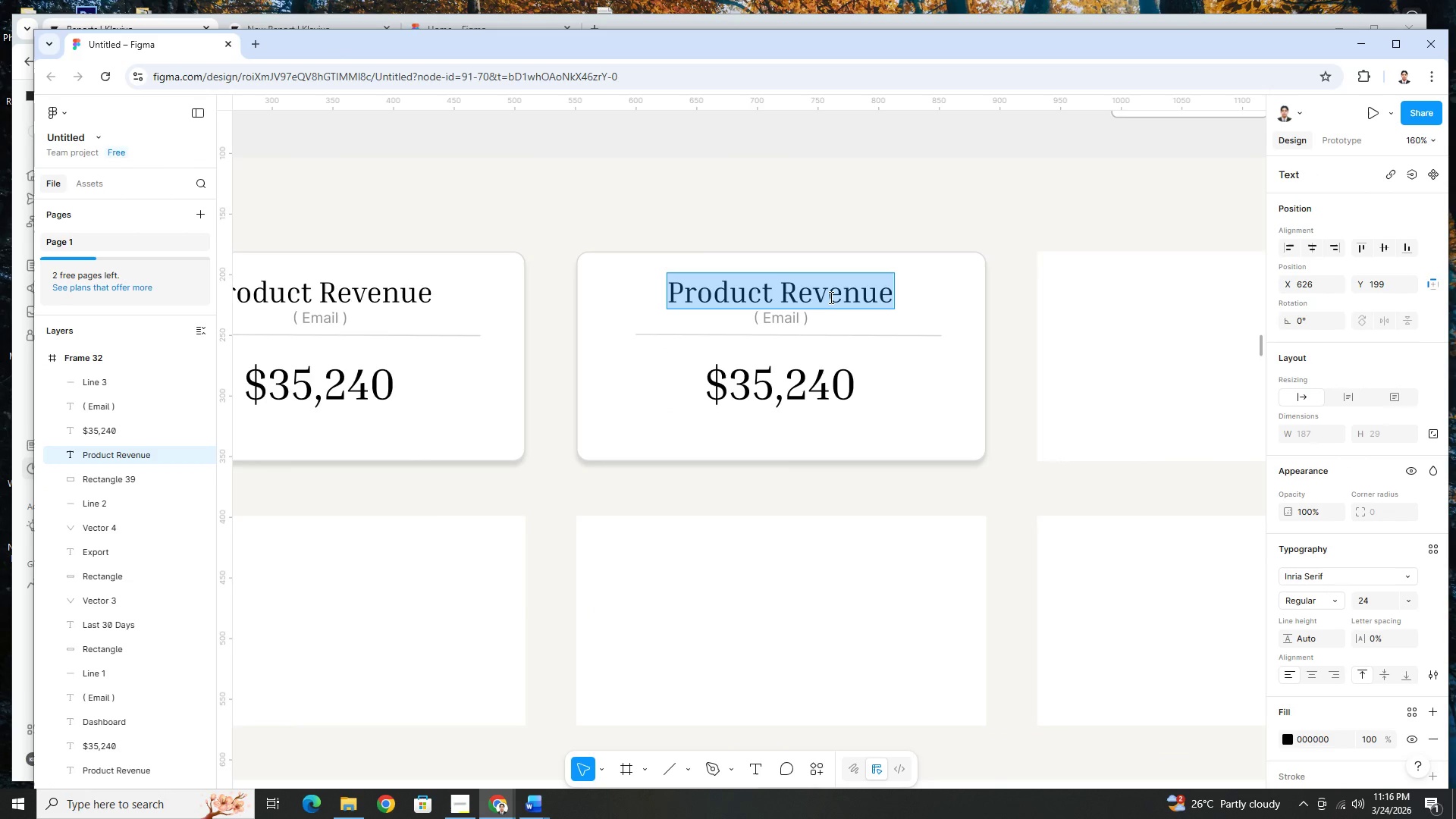 
type(Clinia)
key(Backspace)
type(cal Revenue)
 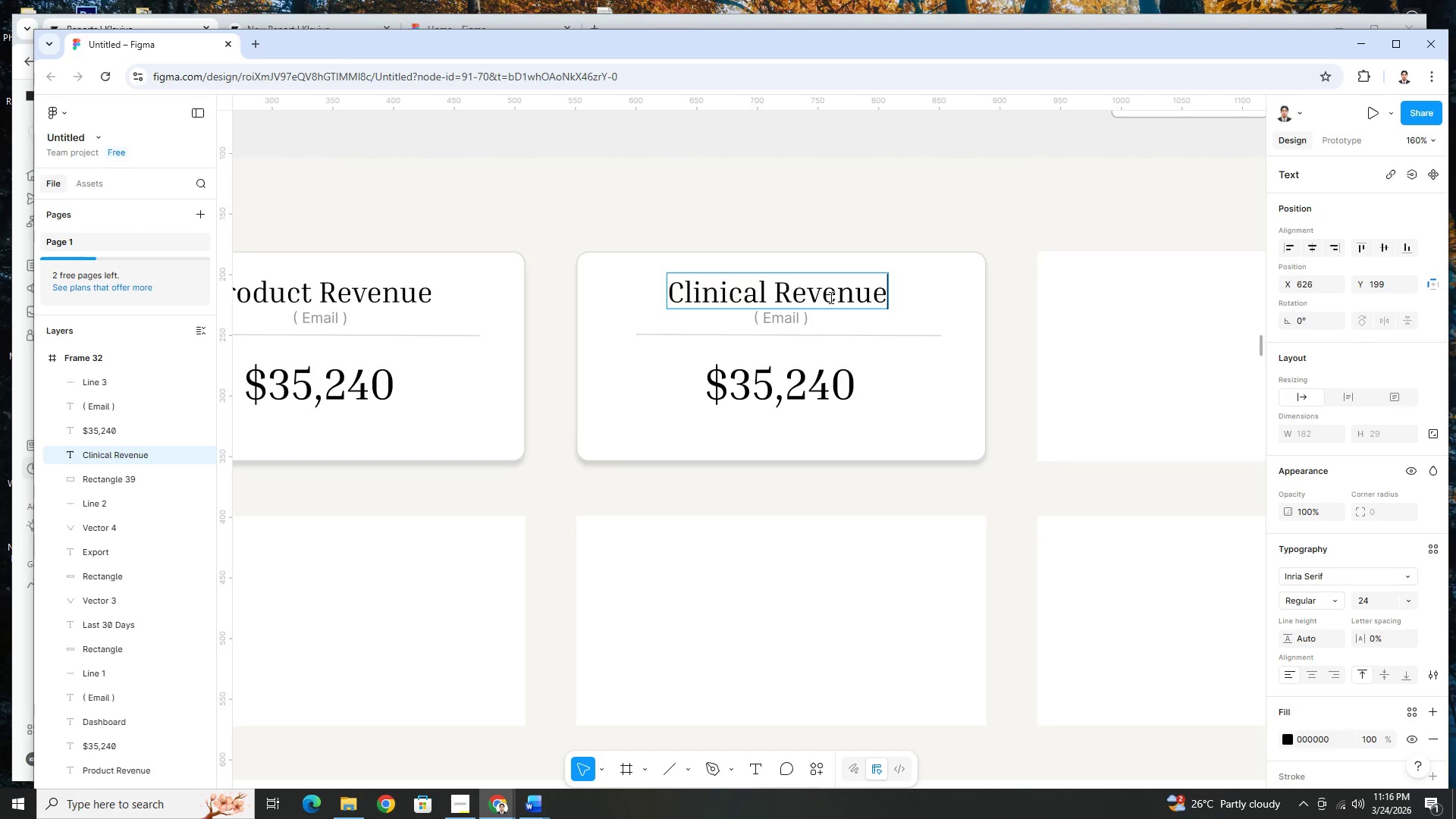 
left_click([927, 359])
 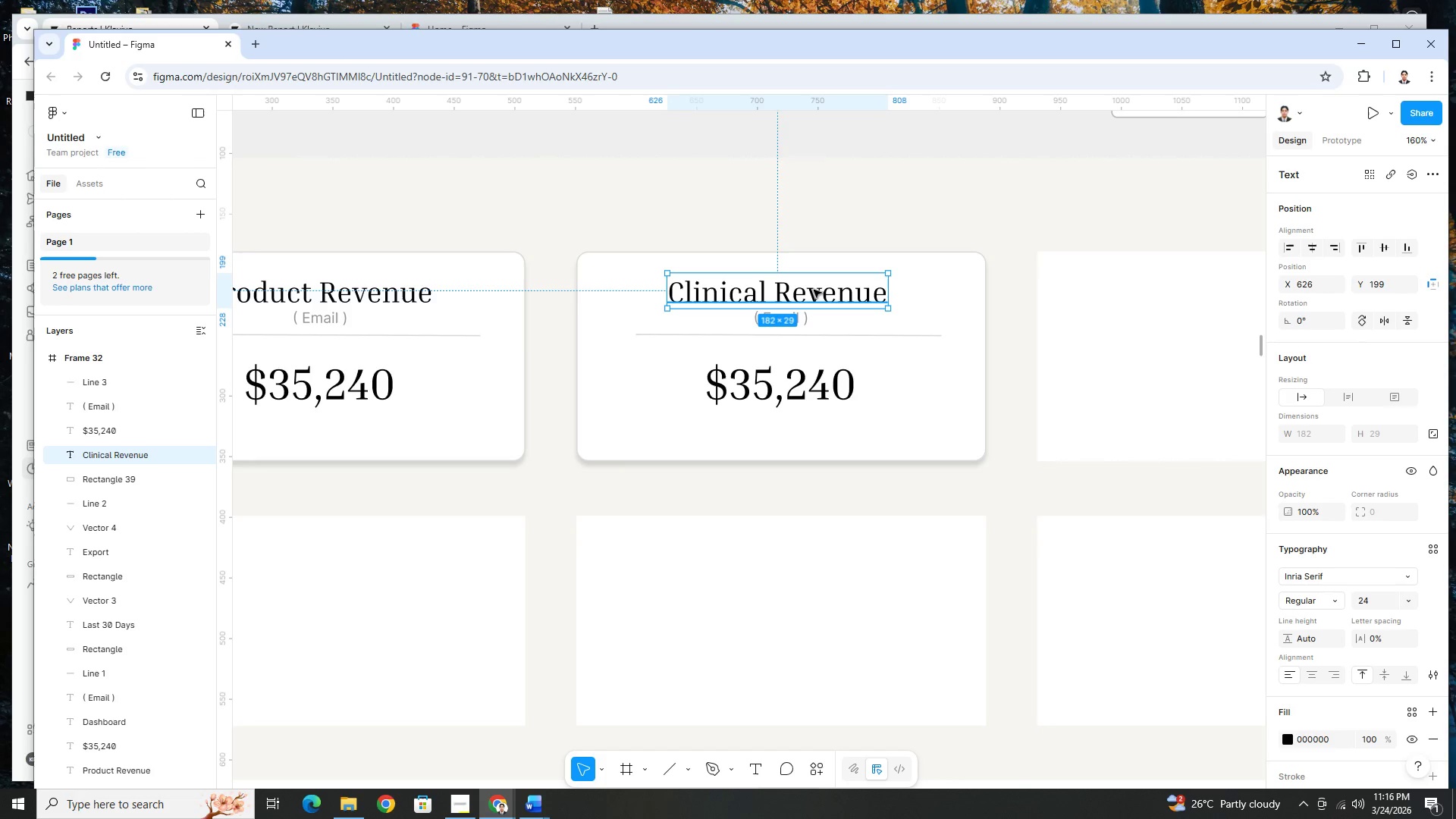 
left_click_drag(start_coordinate=[814, 290], to_coordinate=[821, 287])
 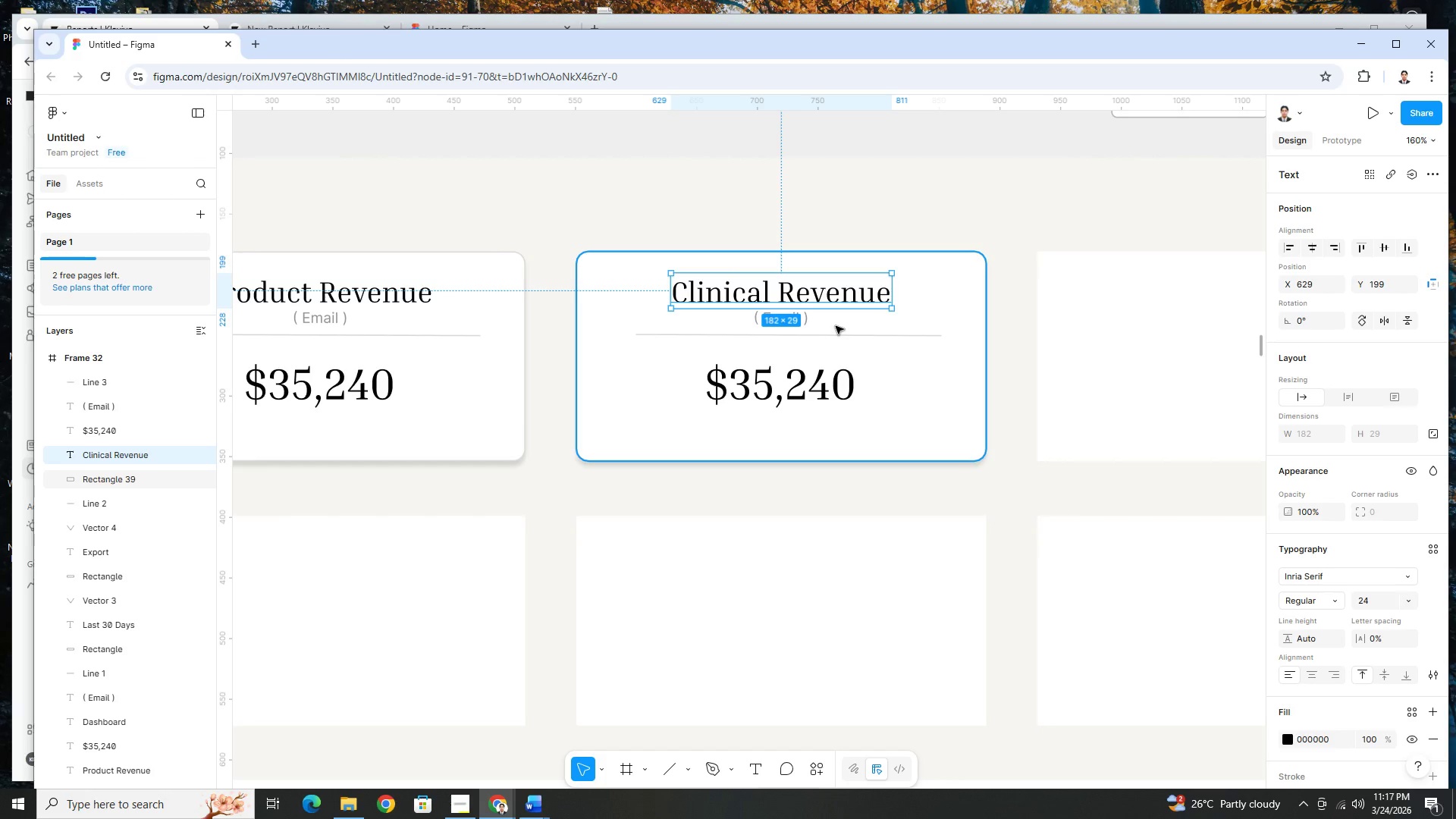 
left_click([836, 326])
 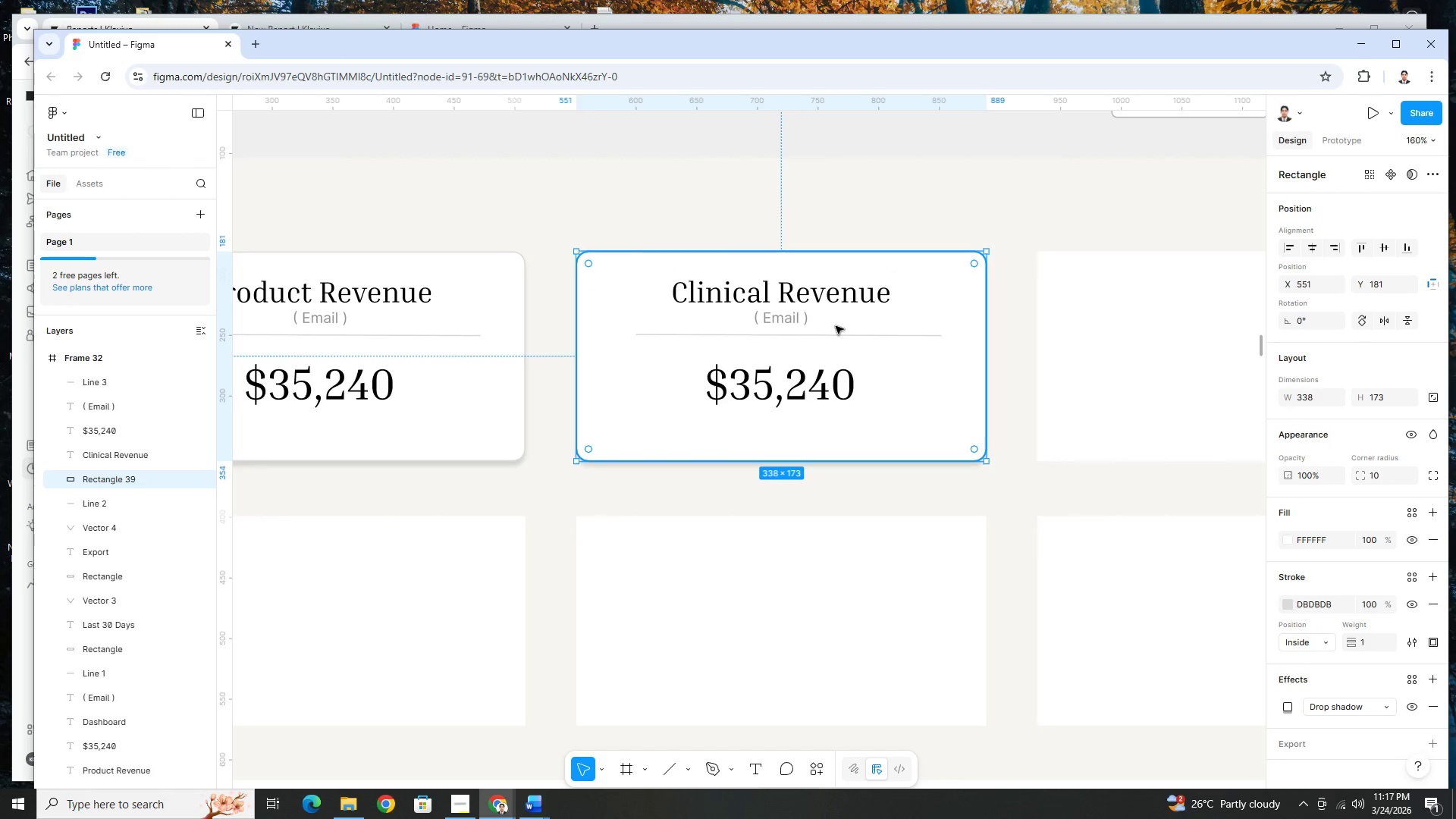 
hold_key(key=ControlLeft, duration=1.5)
scroll: coordinate [870, 353], scroll_direction: down, amount: 7.0
 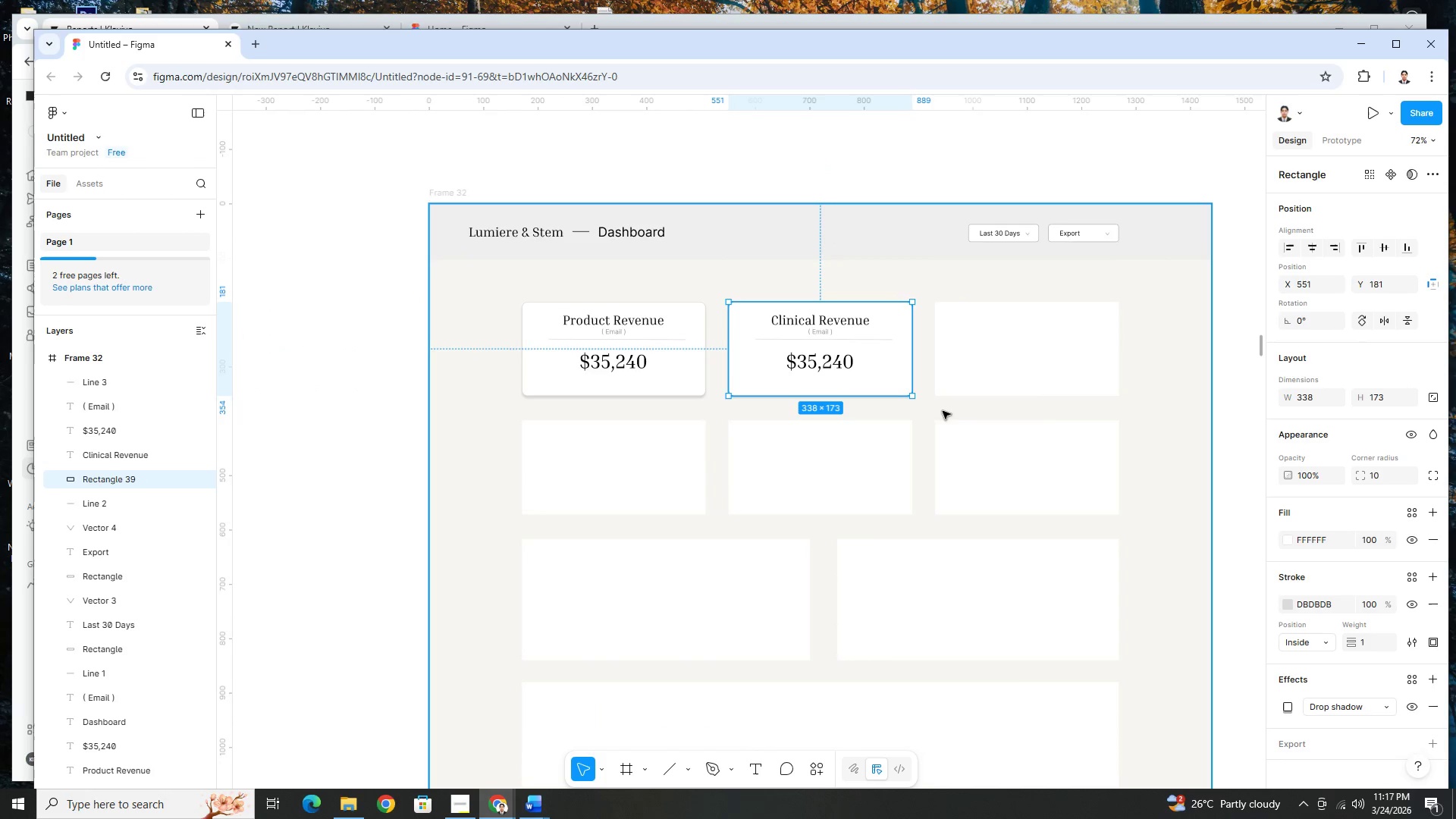 
key(Control+ControlLeft)
 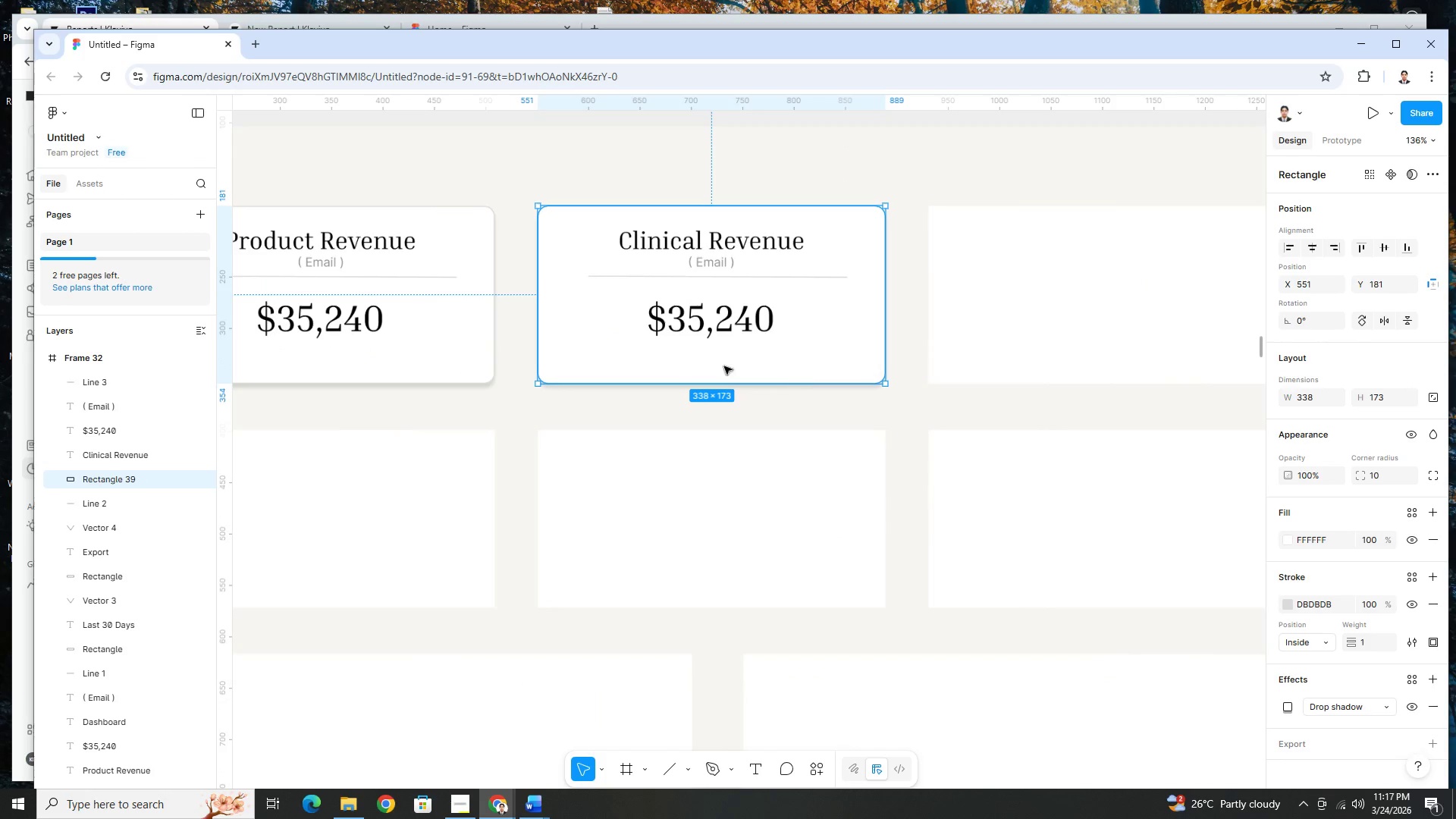 
key(Control+ControlLeft)
 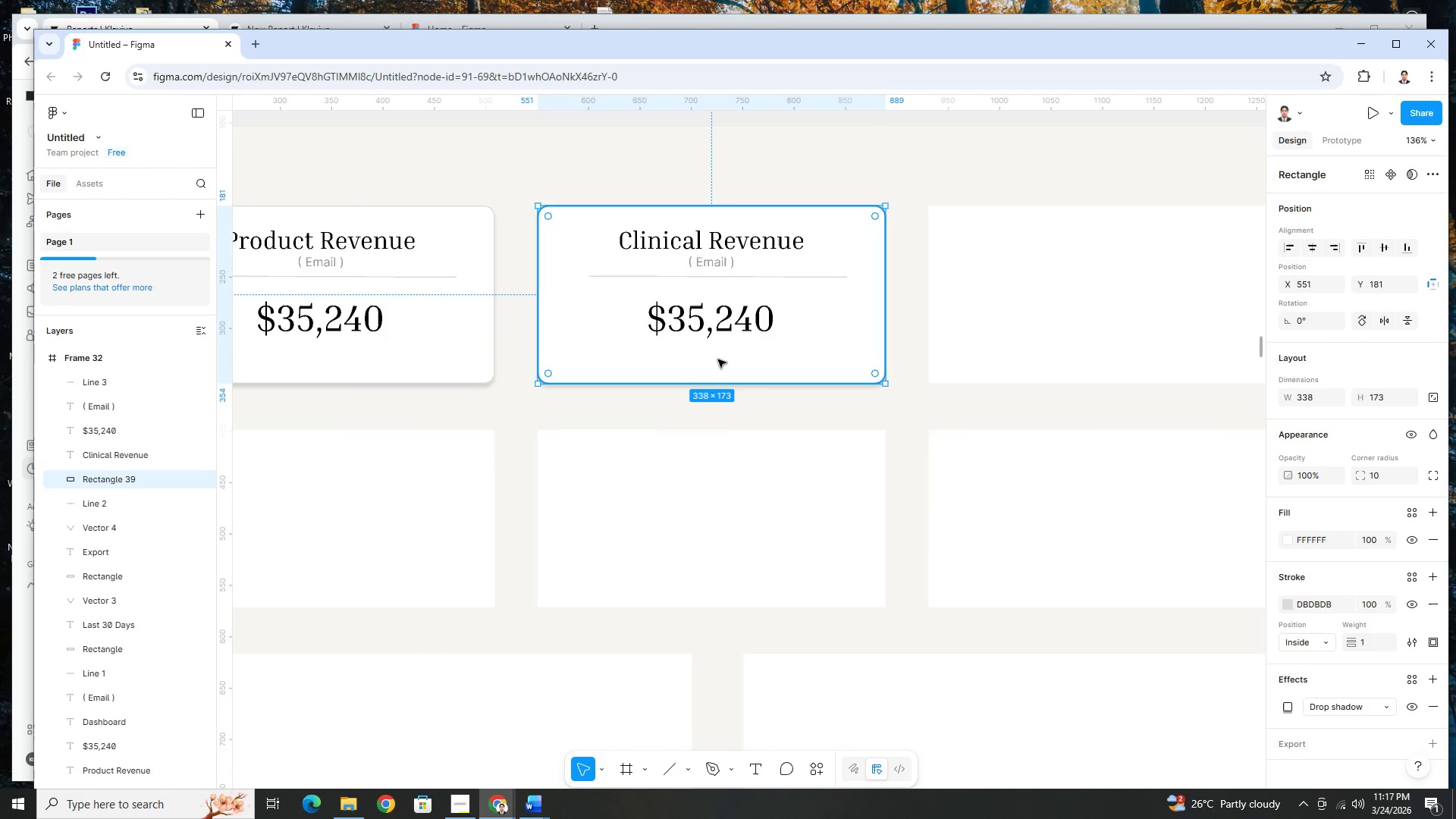 
key(Control+ControlLeft)
 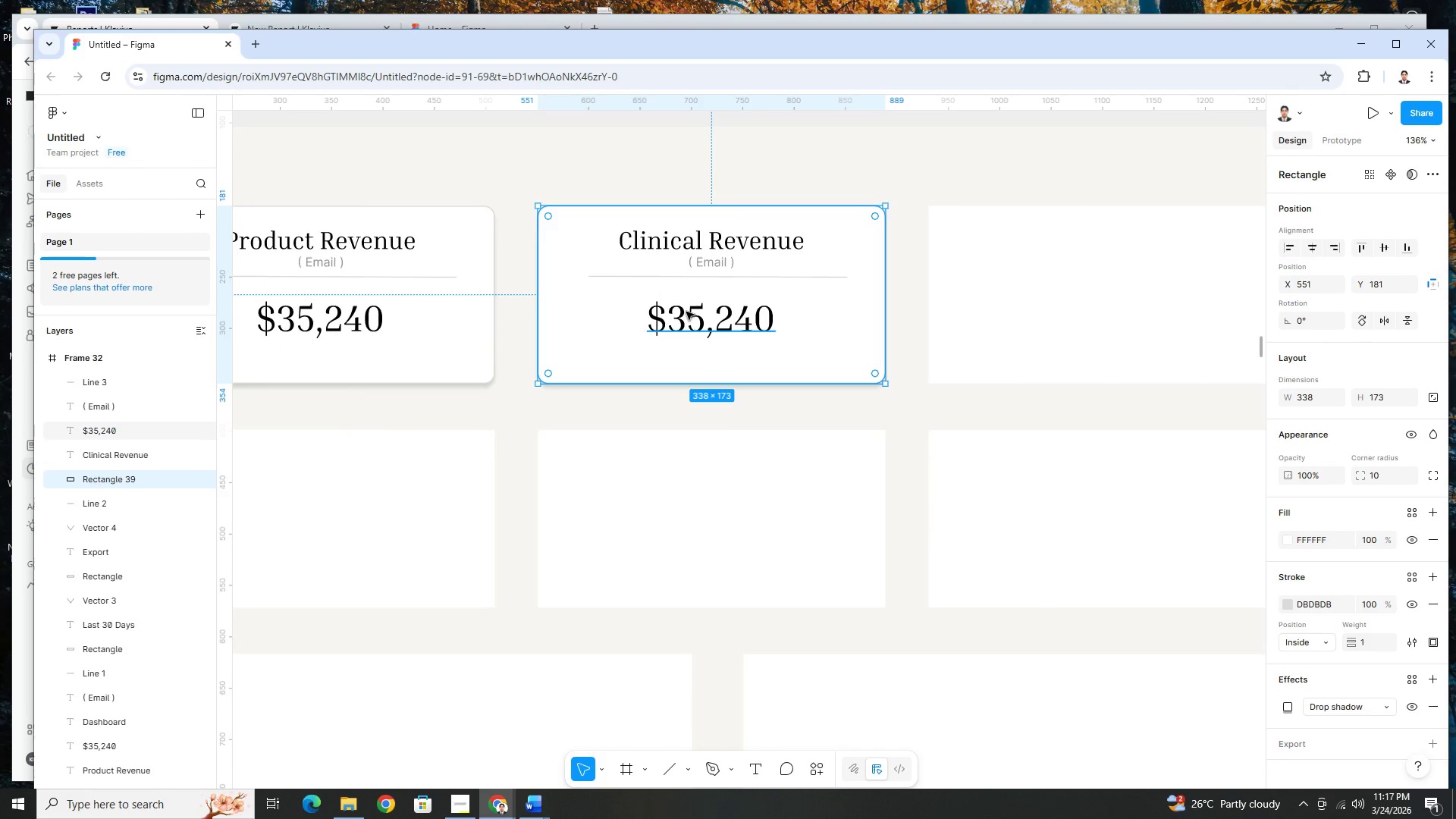 
left_click([686, 312])
 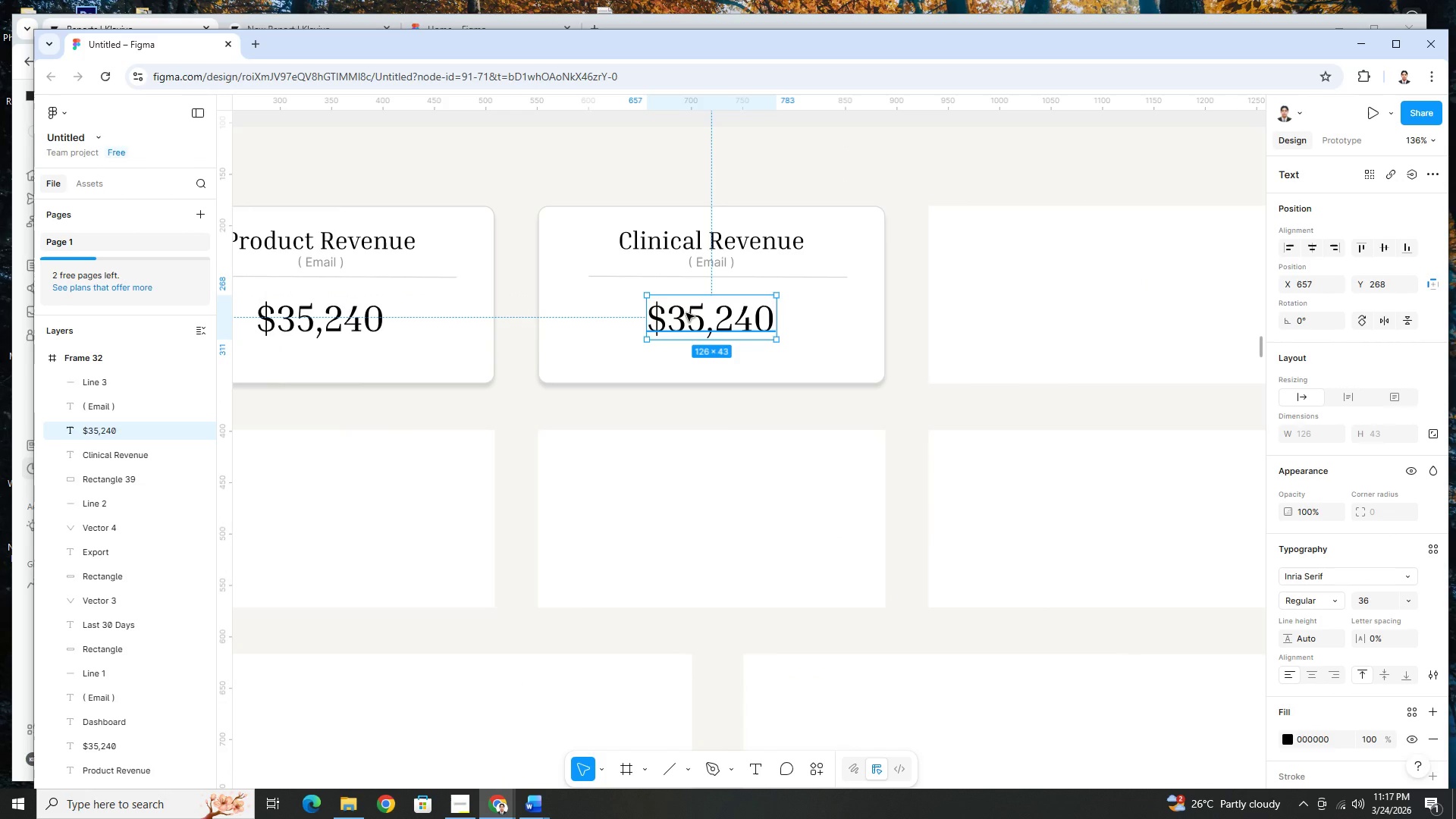 
scroll: coordinate [942, 410], scroll_direction: up, amount: 5.0
 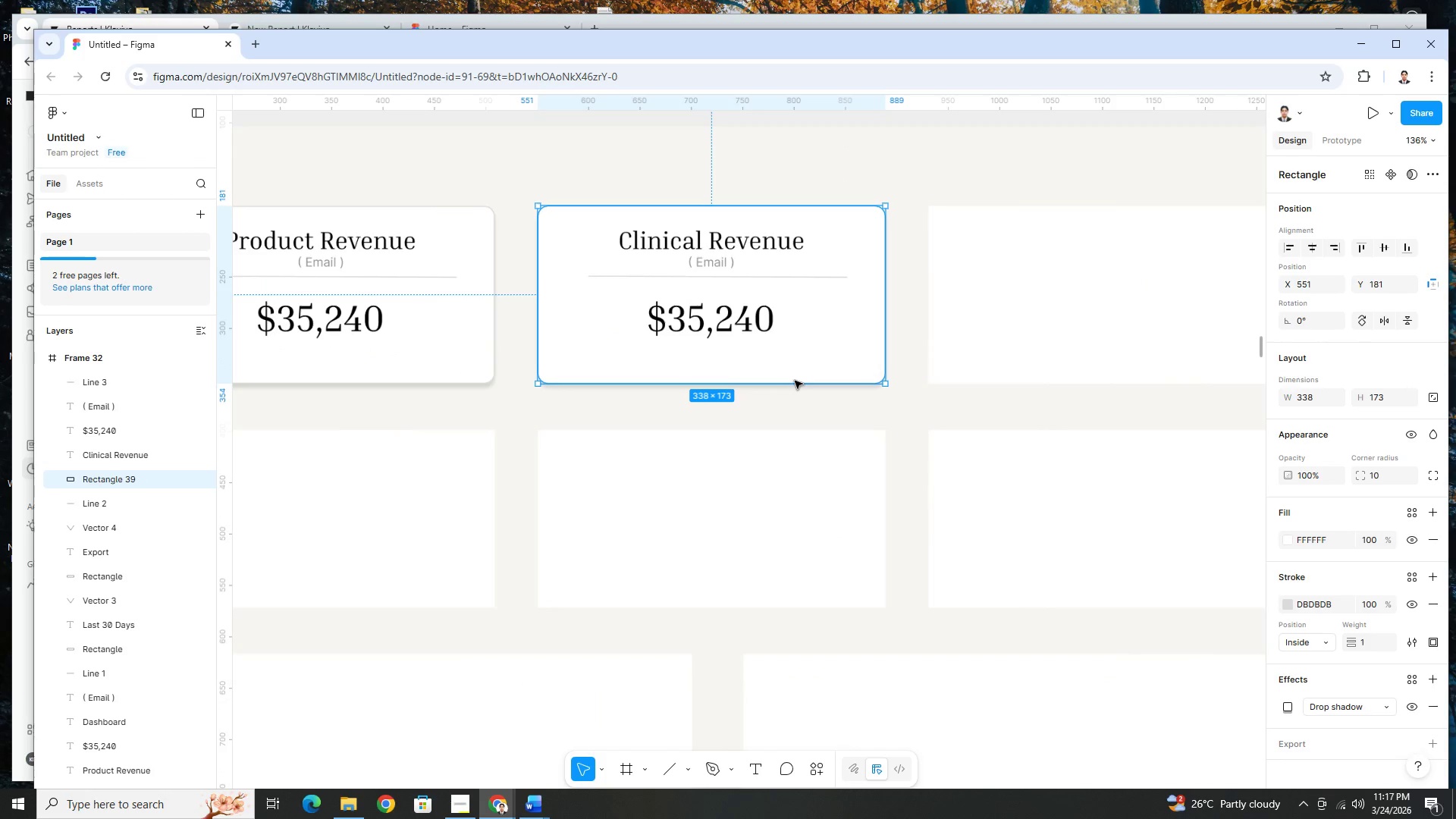 
double_click([686, 313])
 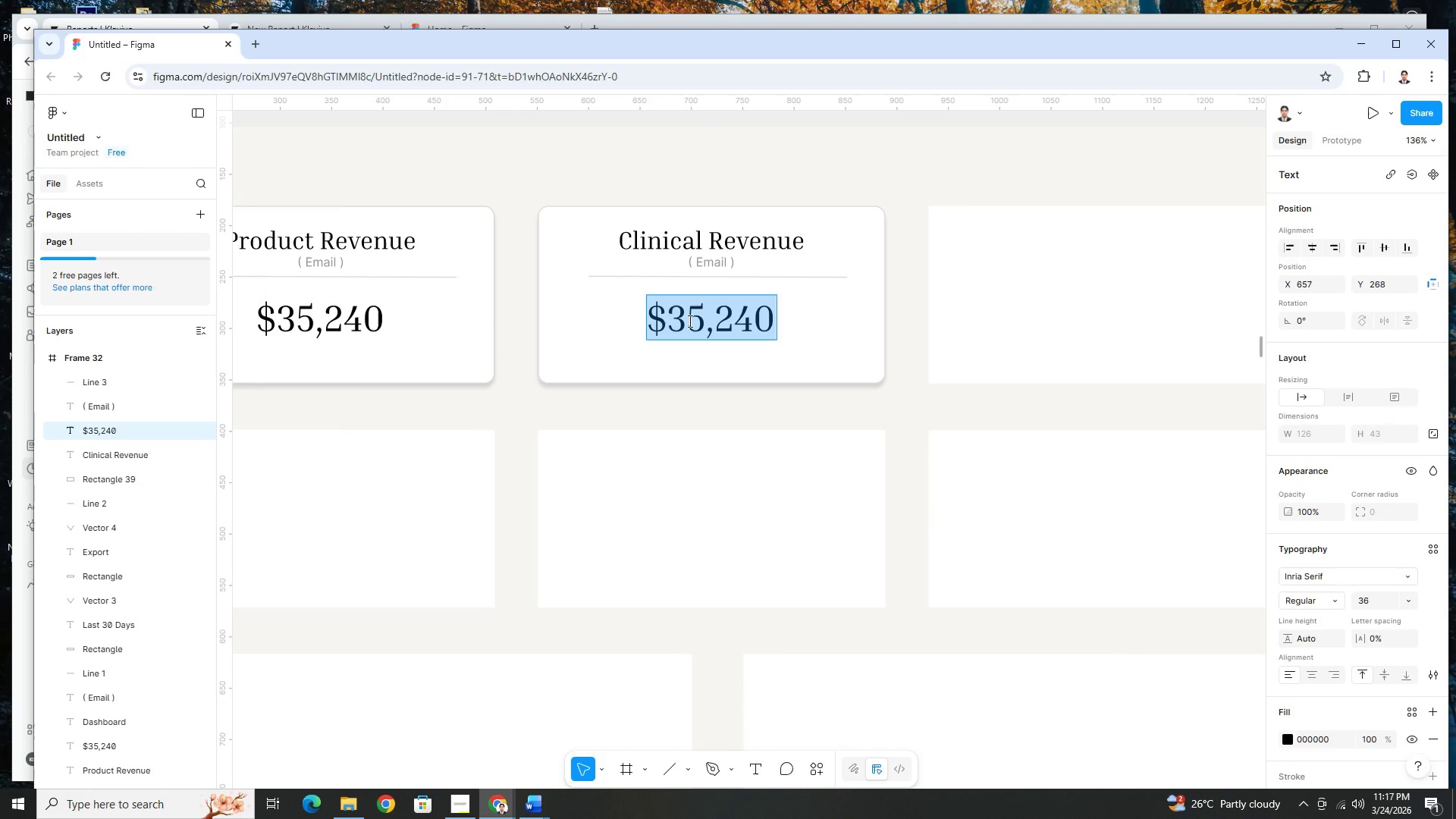 
left_click([689, 321])
 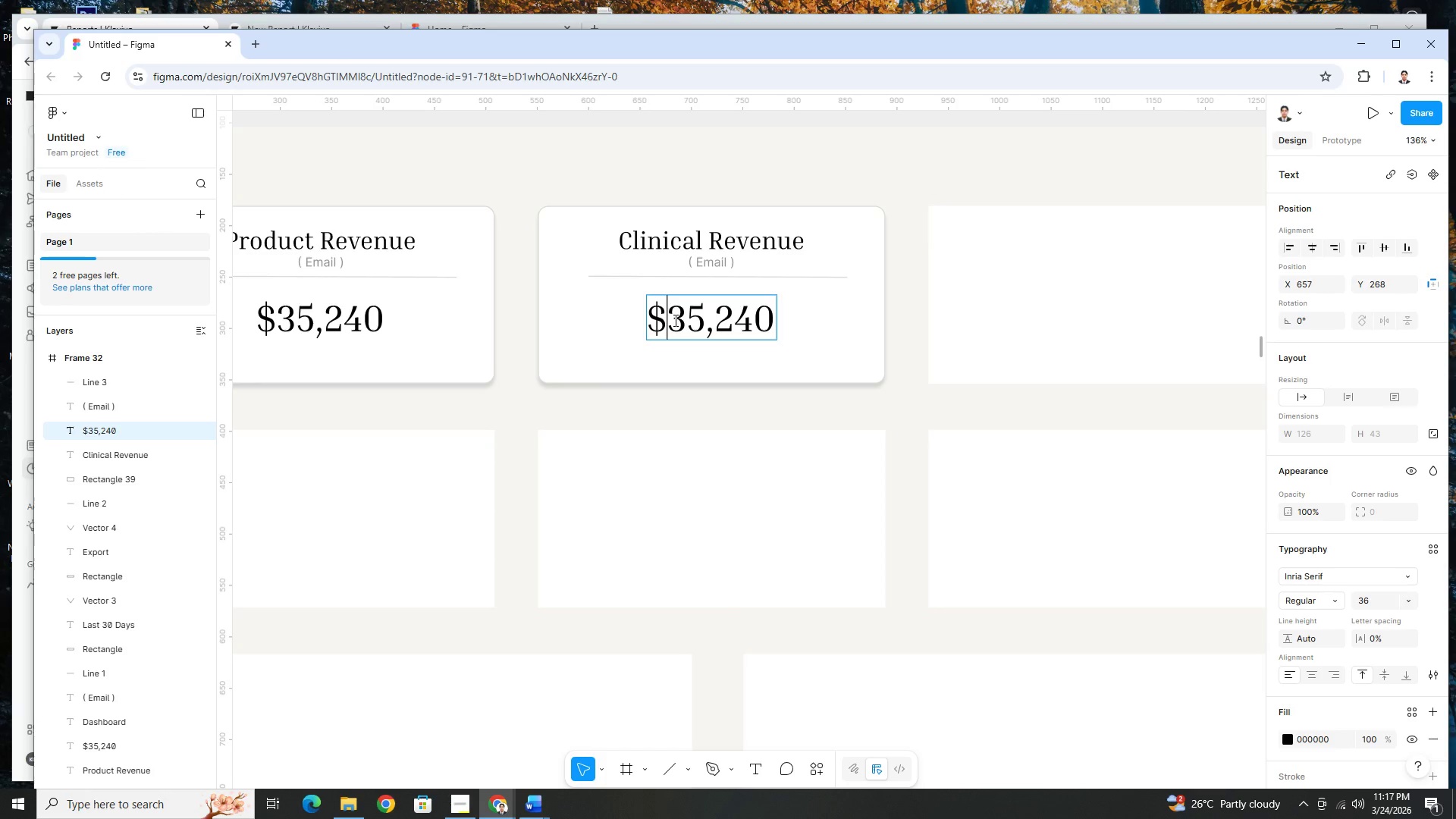 
left_click([674, 320])
 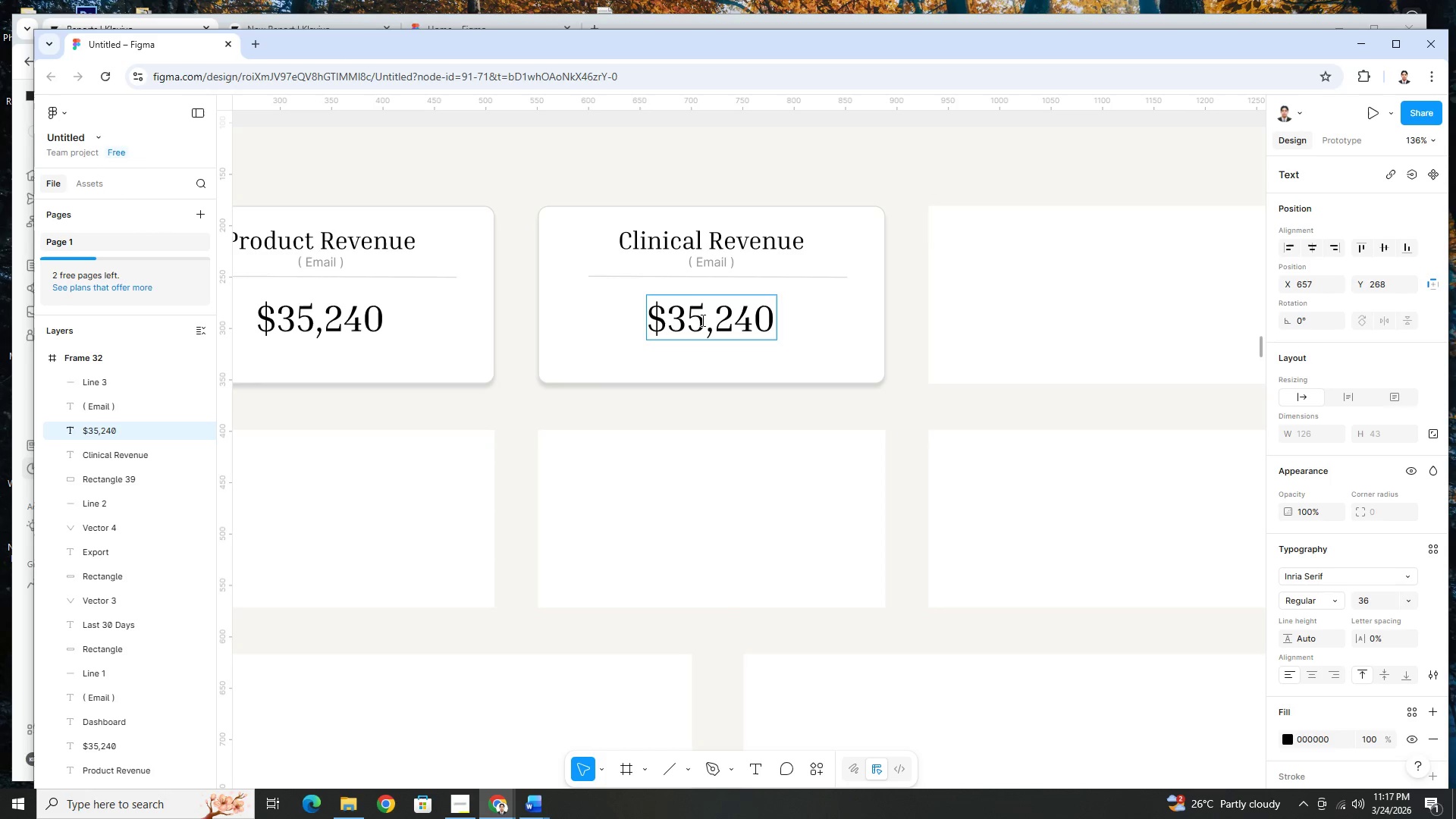 
left_click([688, 318])
 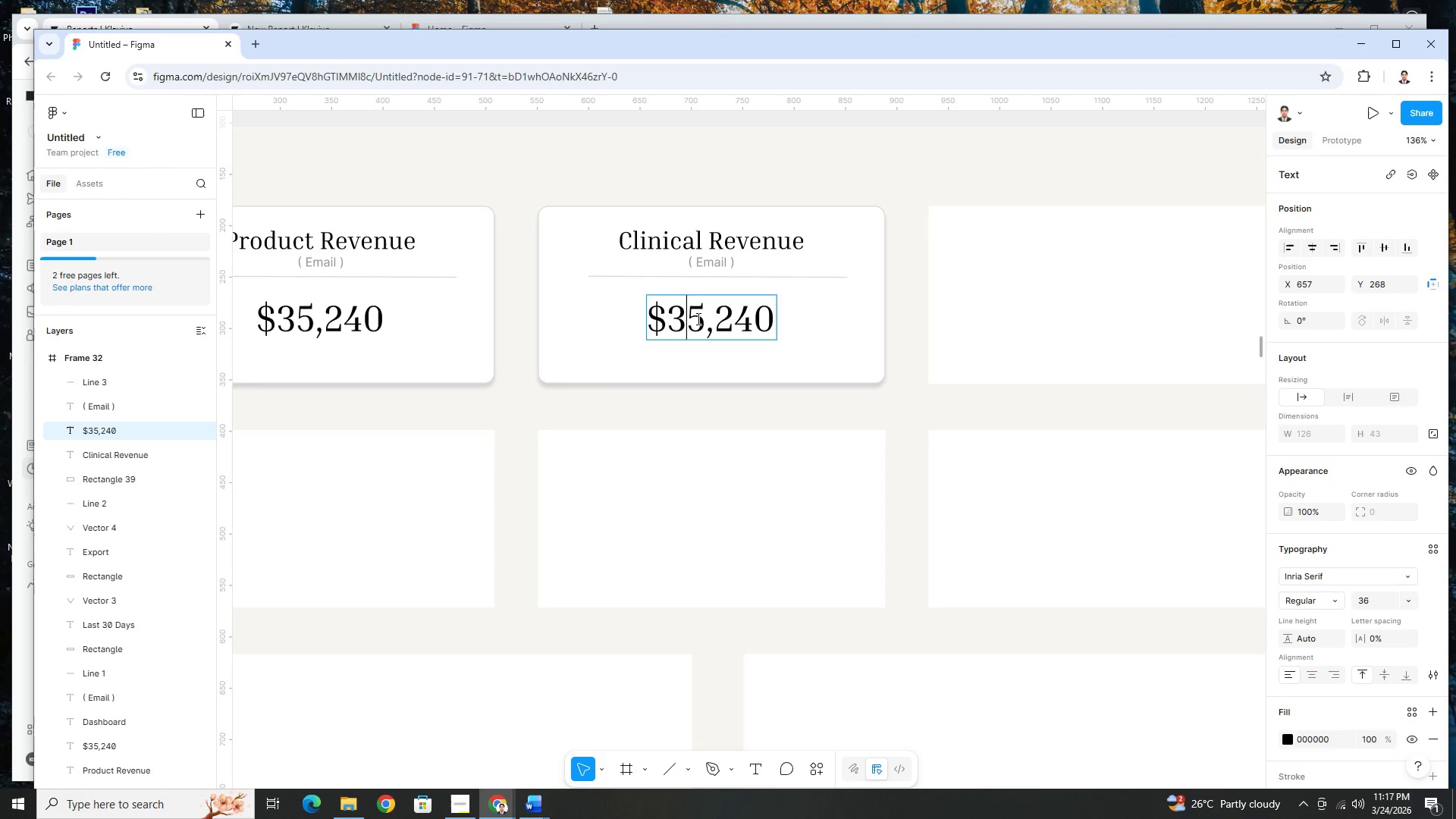 
key(Backspace)
 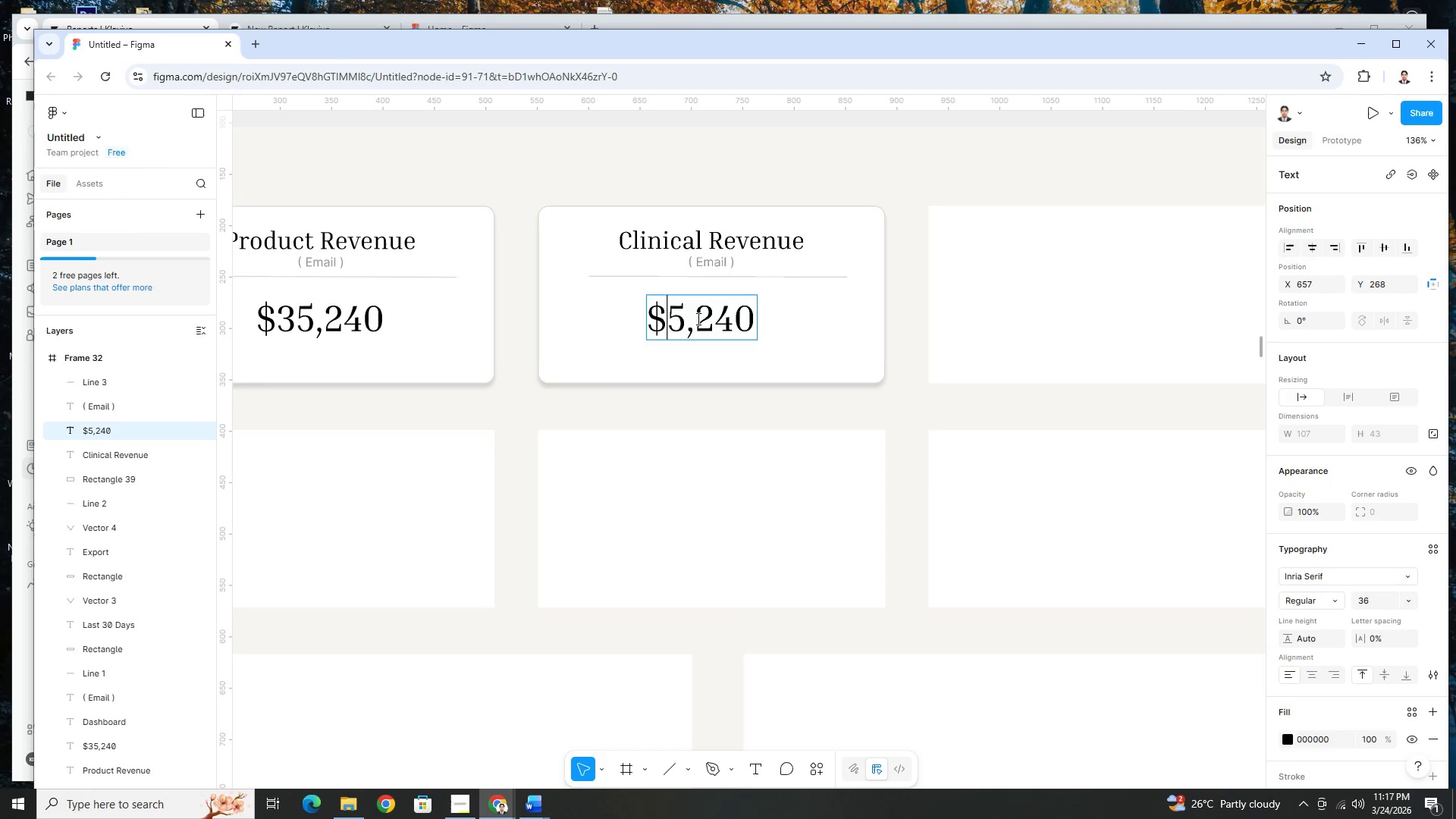 
key(5)
 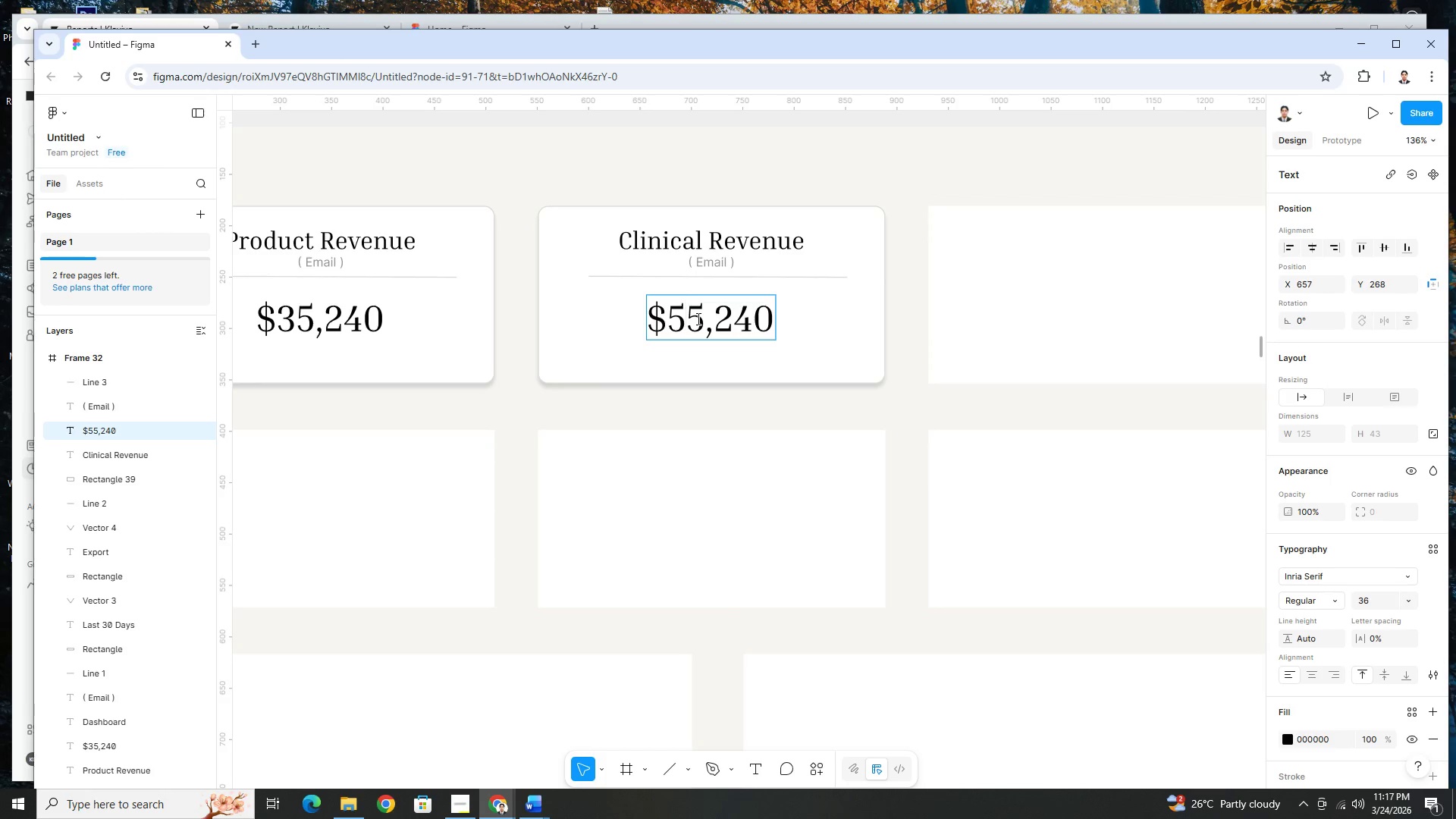 
key(ArrowRight)
 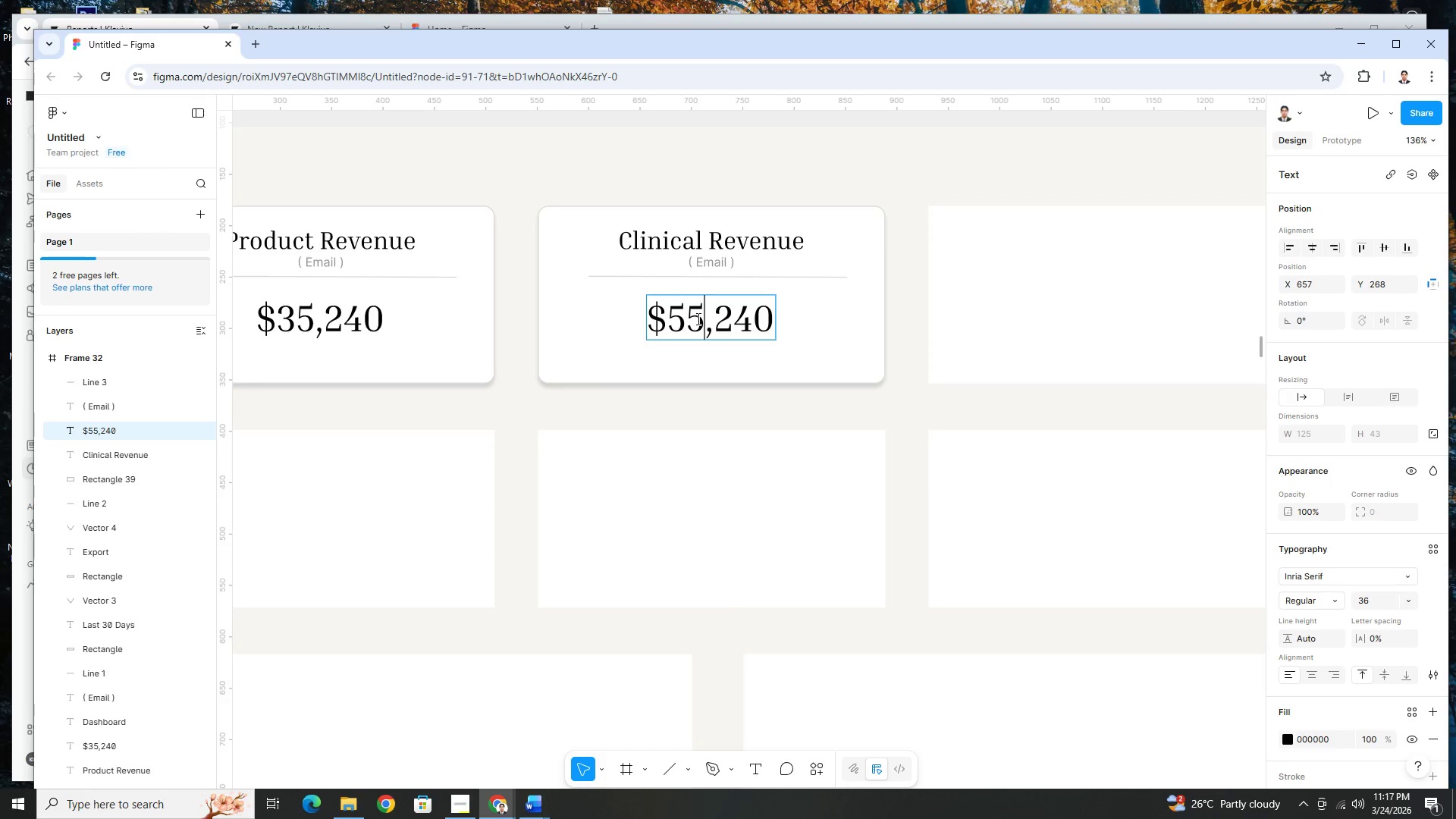 
key(ArrowRight)
 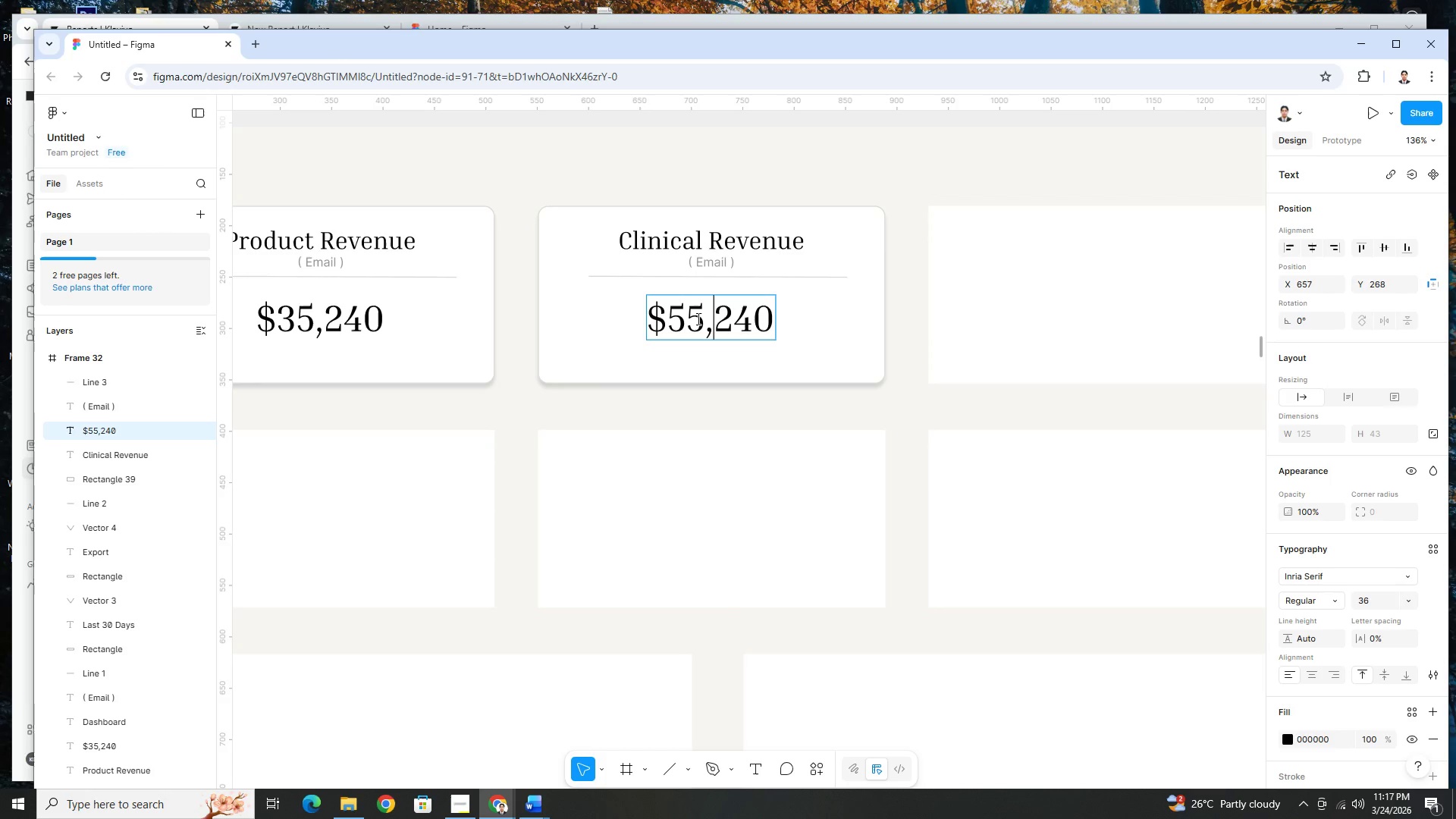 
key(ArrowRight)
 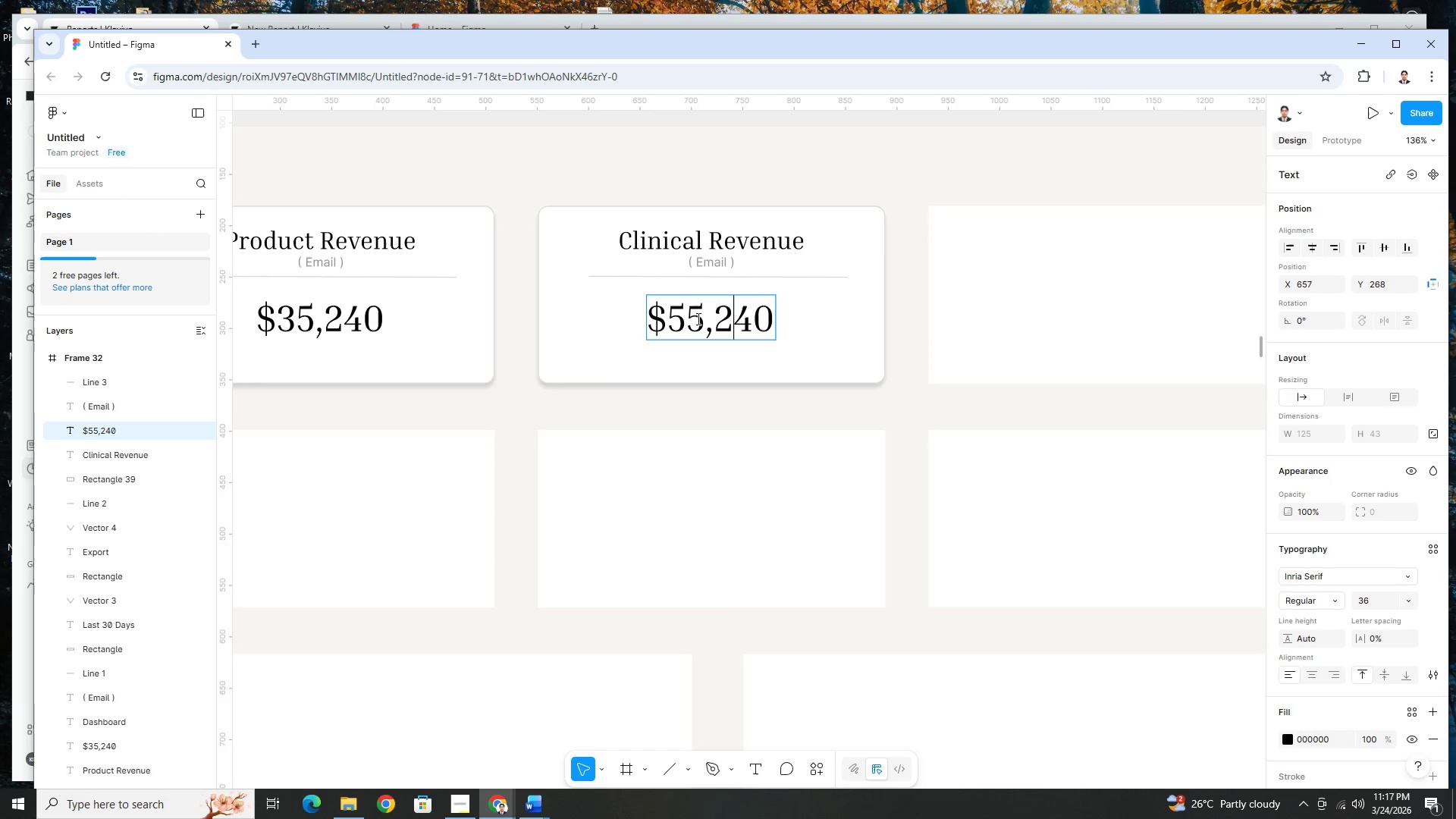 
key(Backspace)
 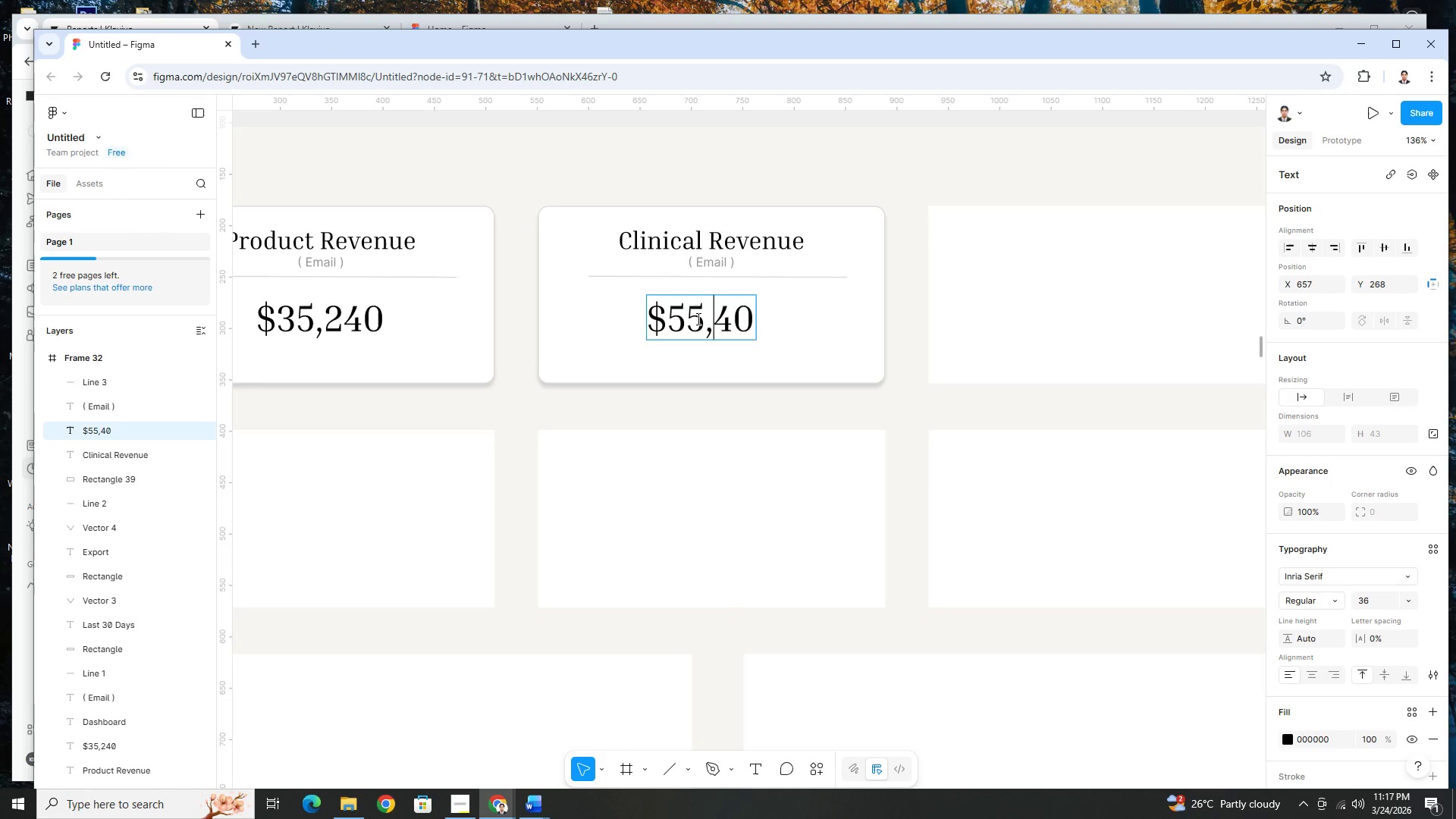 
key(3)
 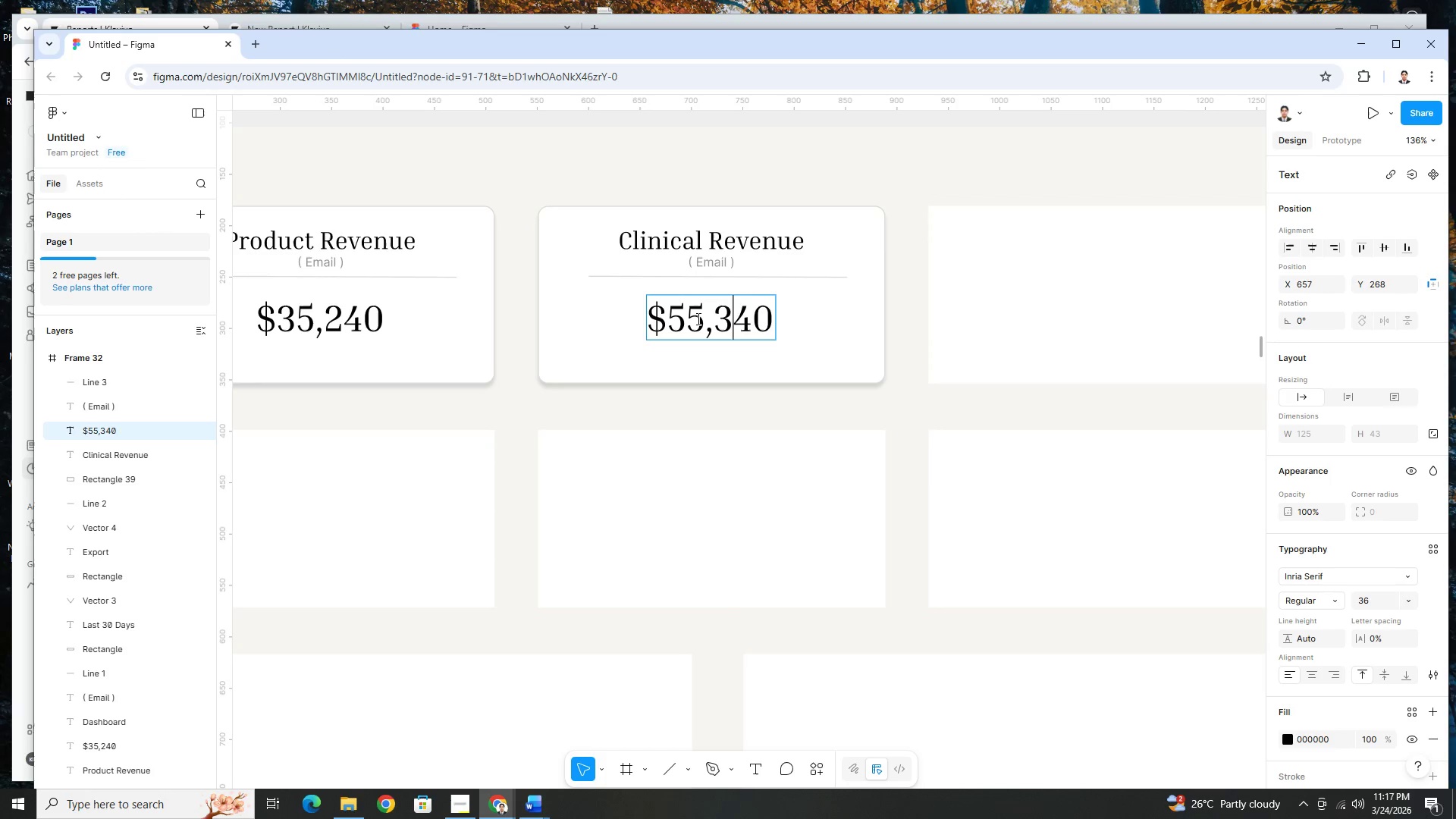 
key(ArrowRight)
 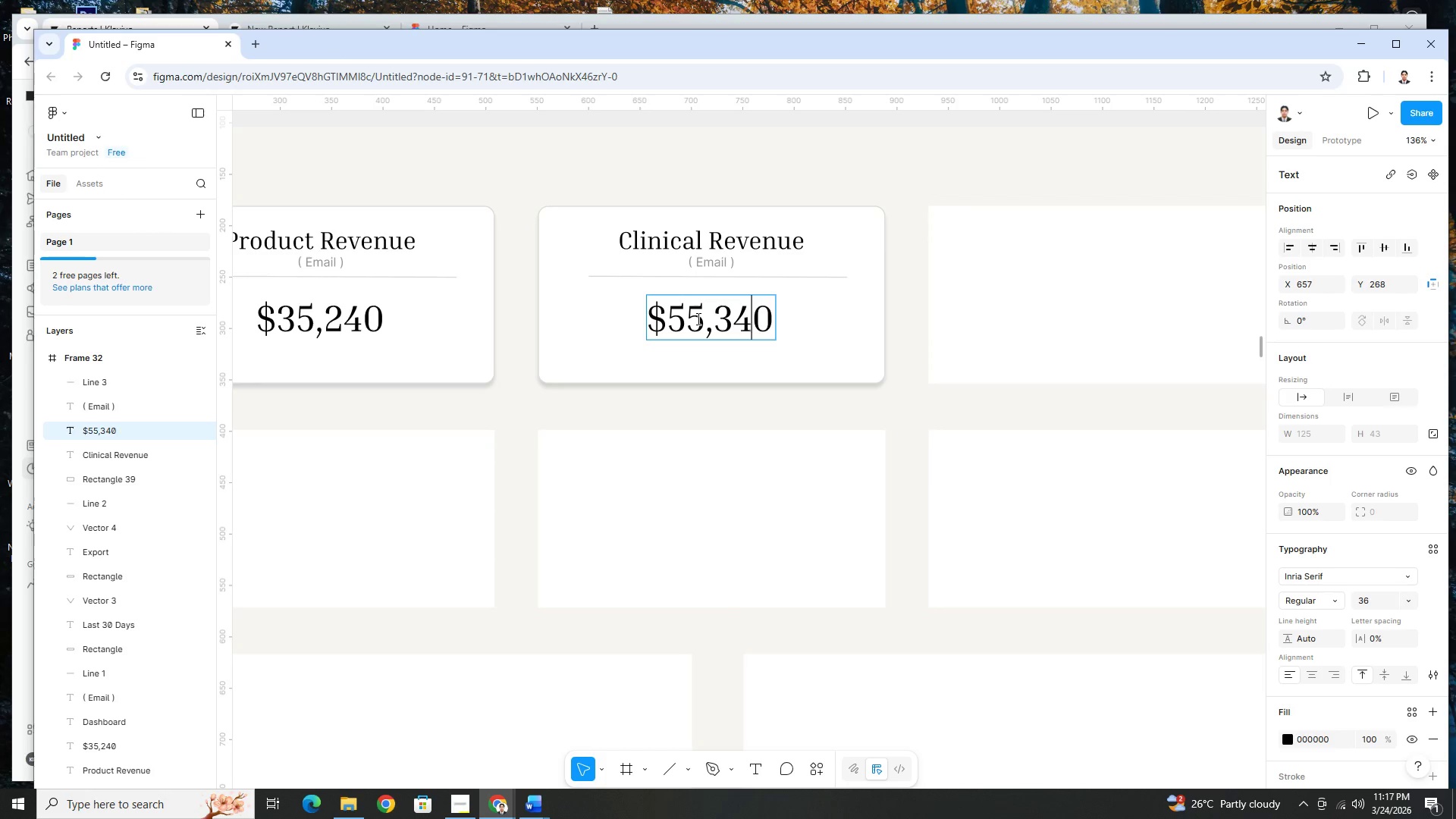 
key(Backspace)
 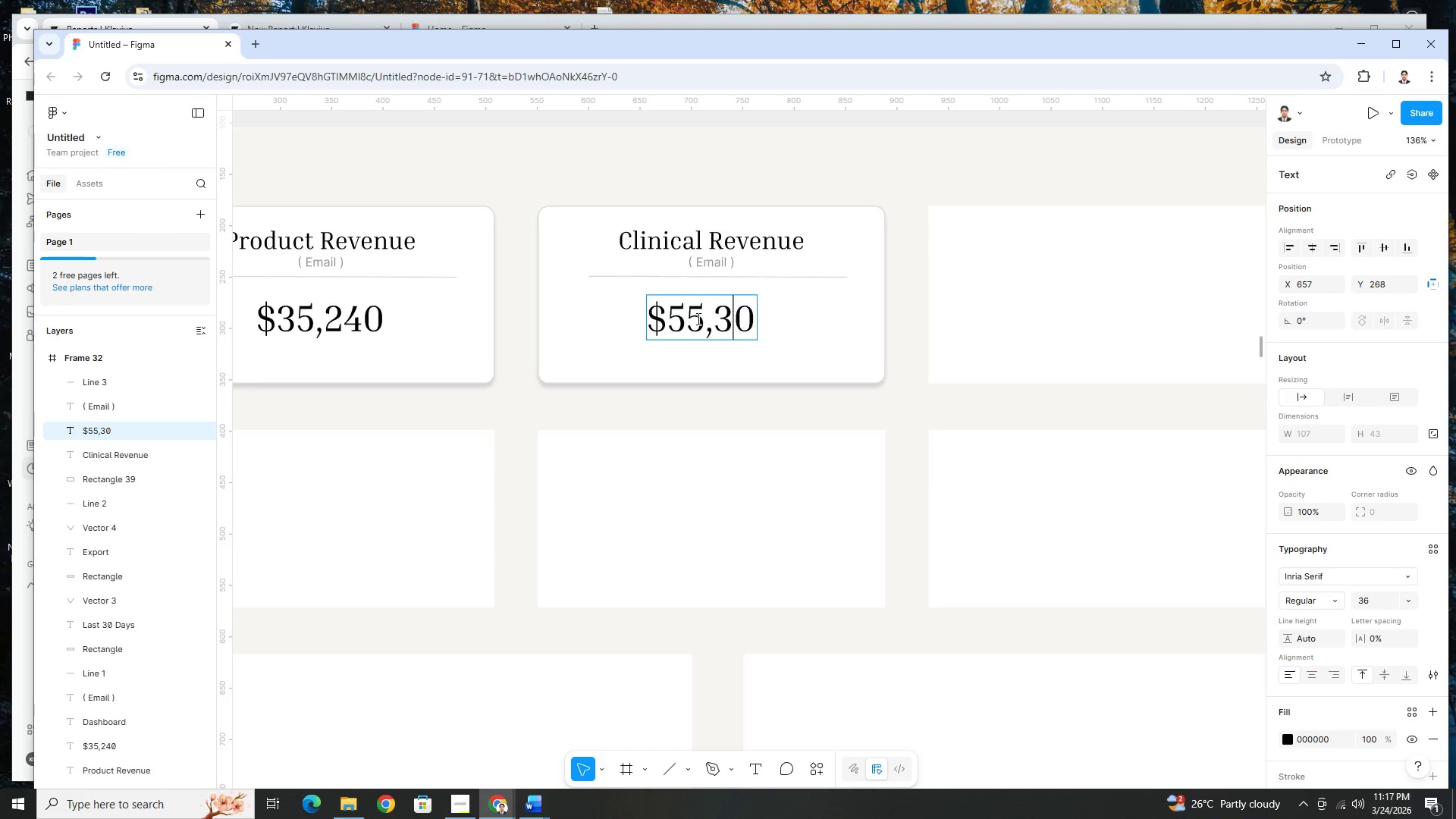 
key(2)
 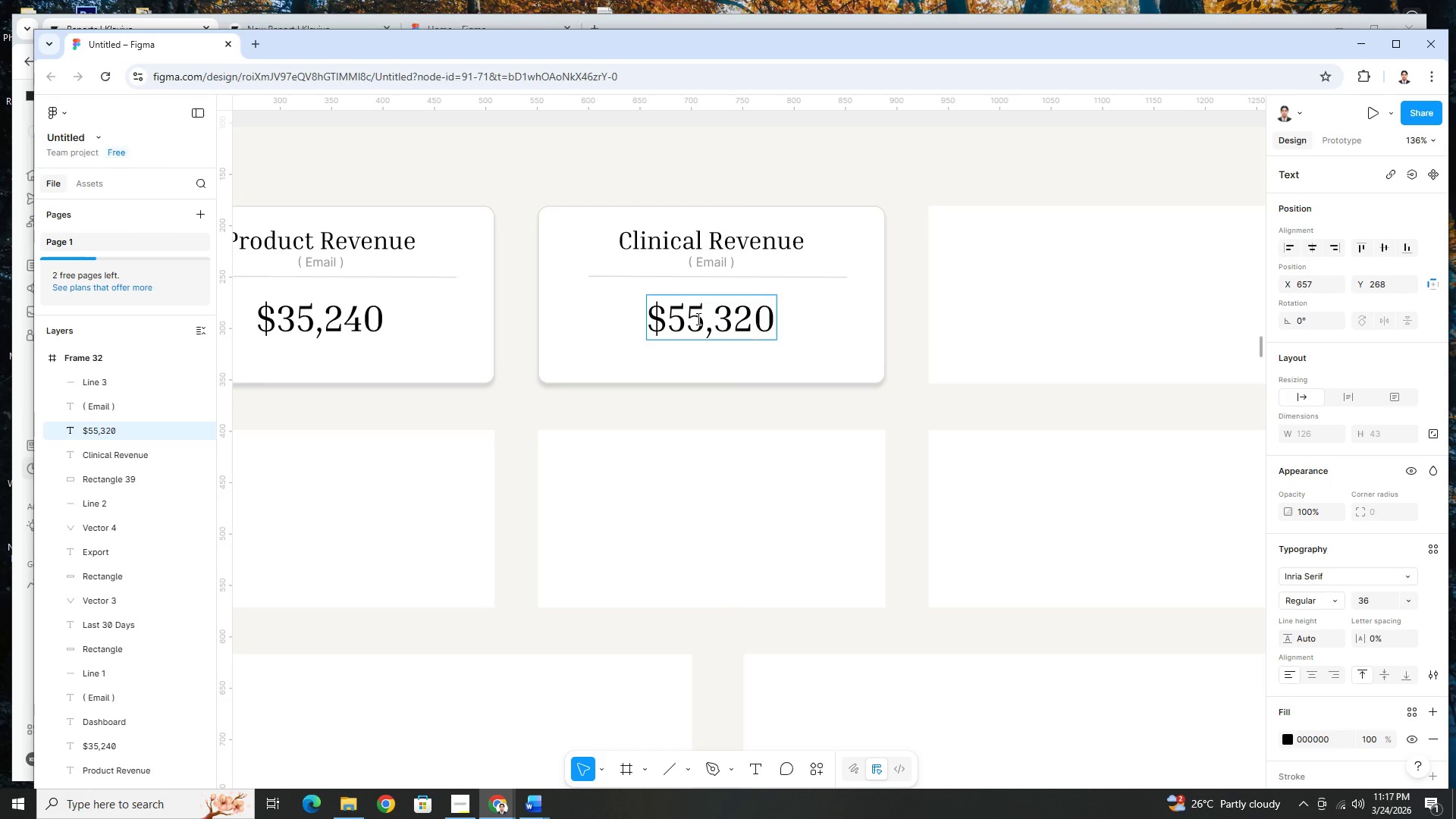 
key(ArrowRight)
 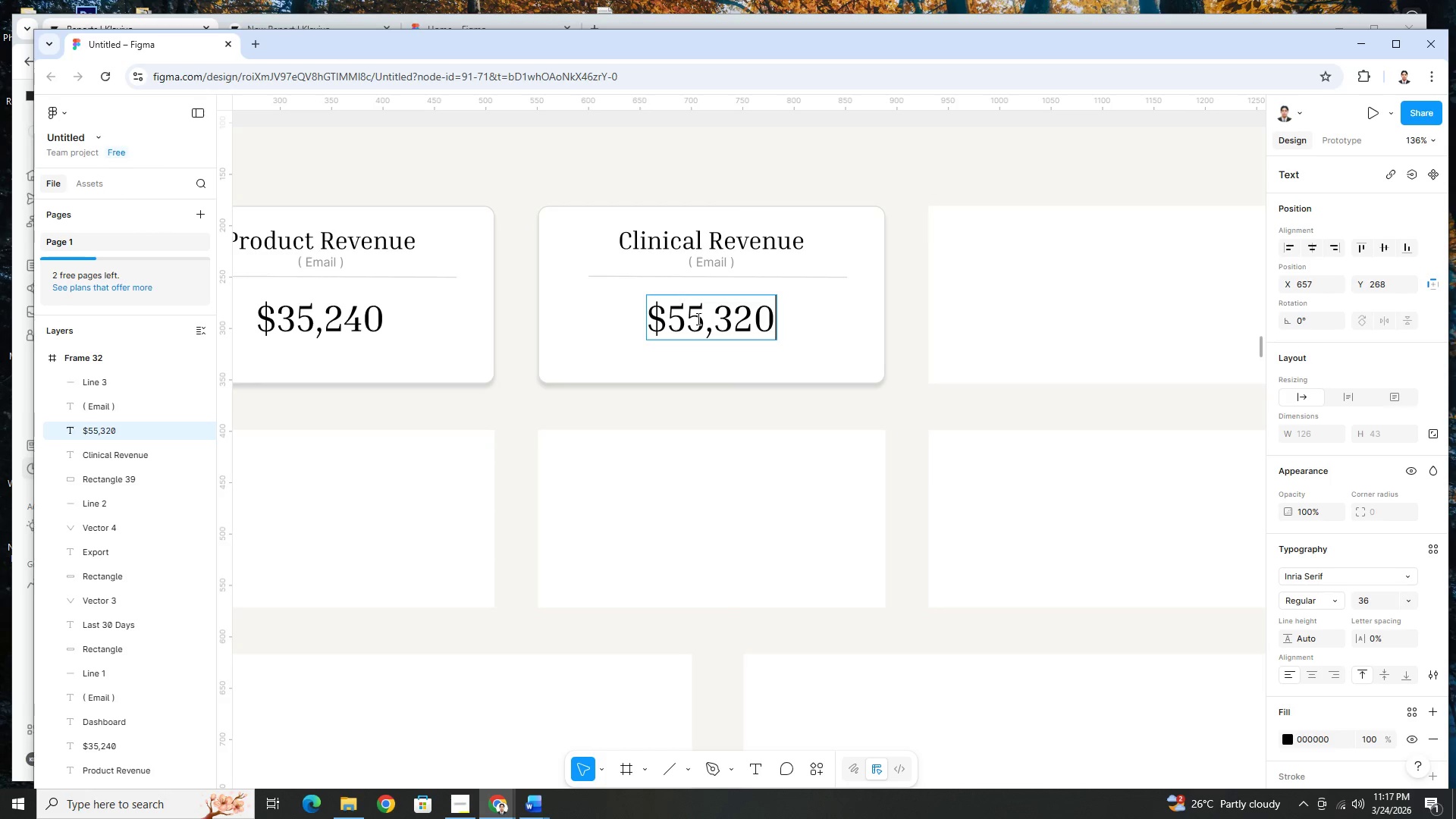 
key(1)
 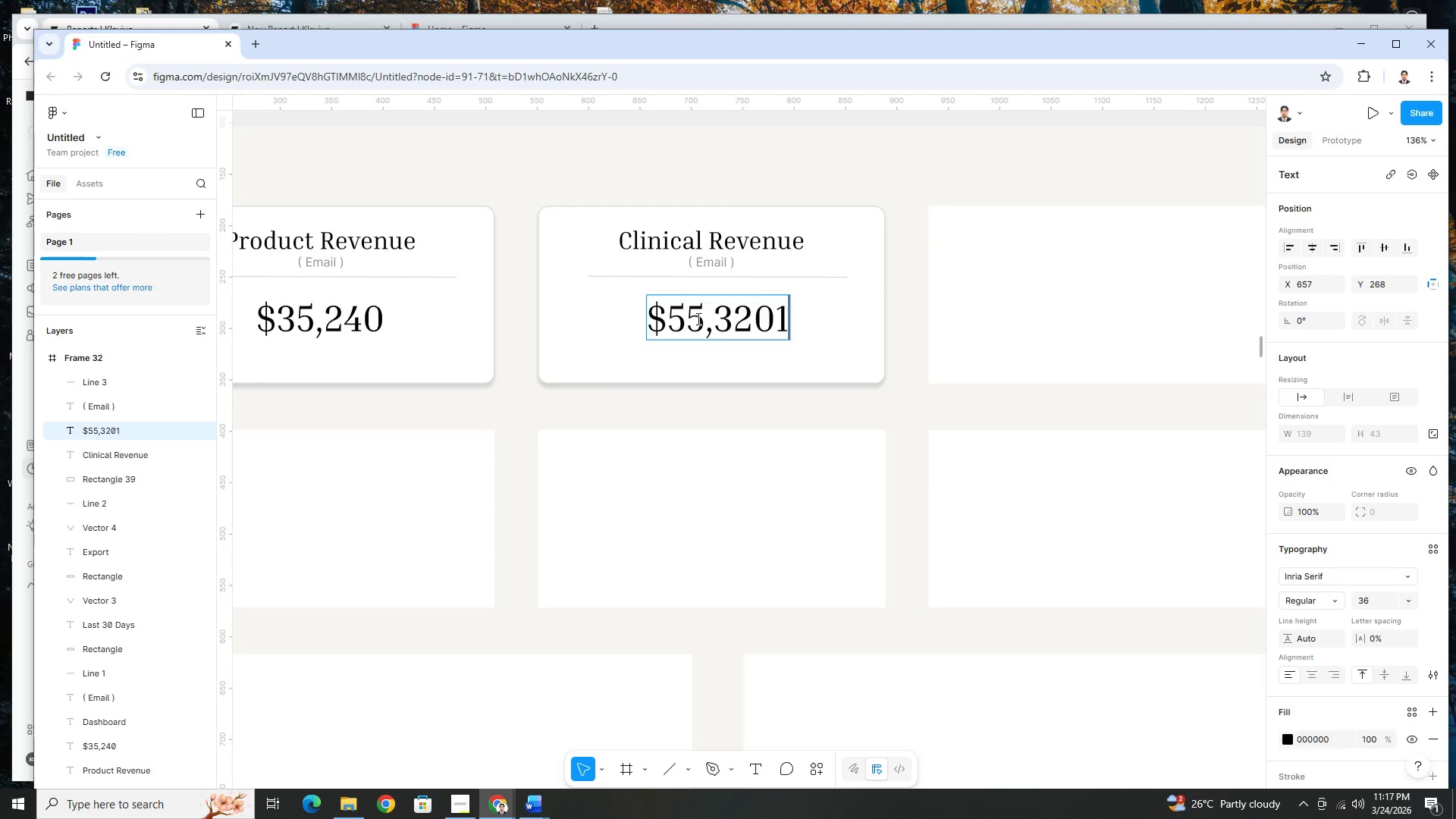 
key(ArrowLeft)
 